 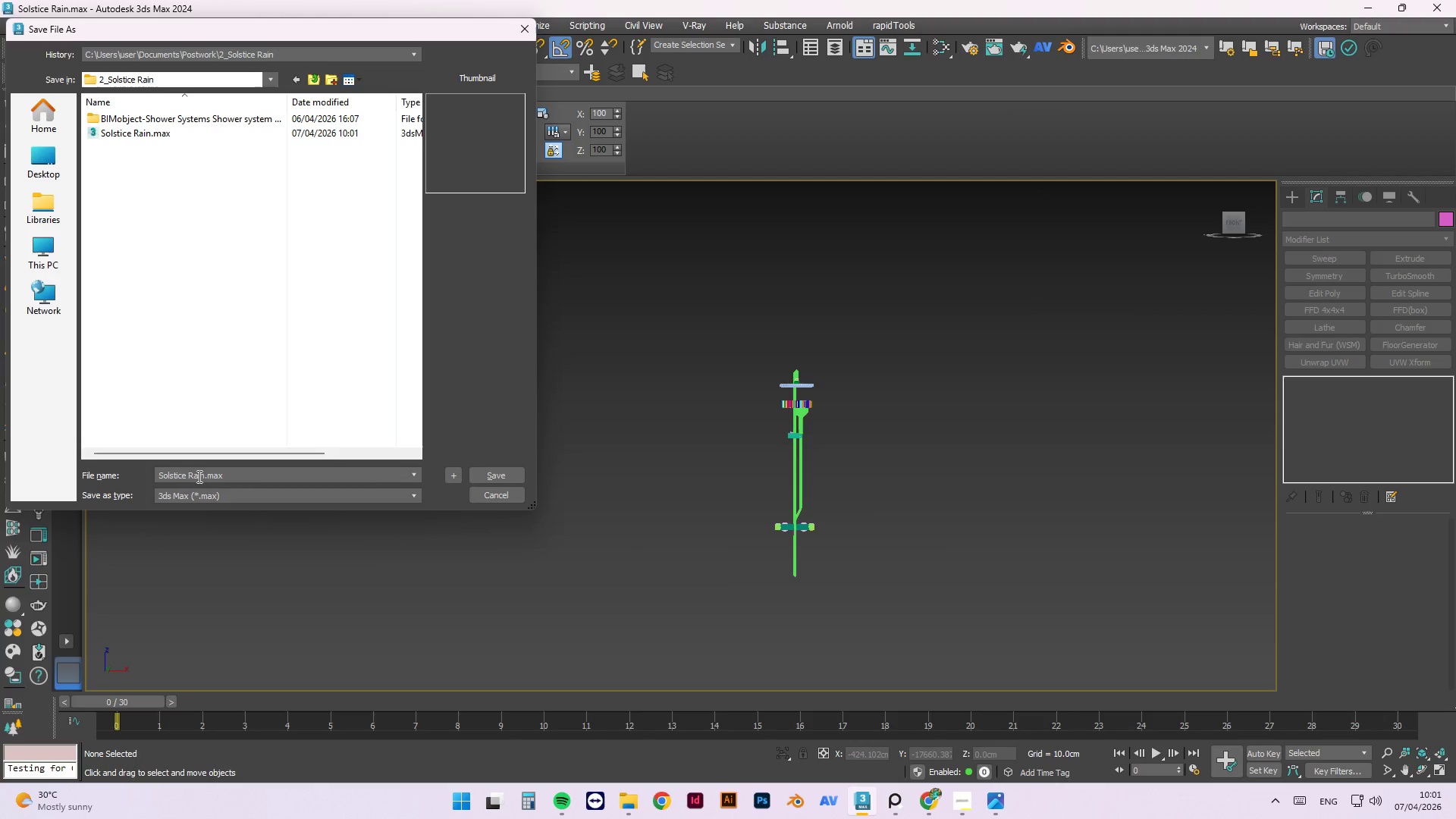 
type([Home]Virtual Showroom )
 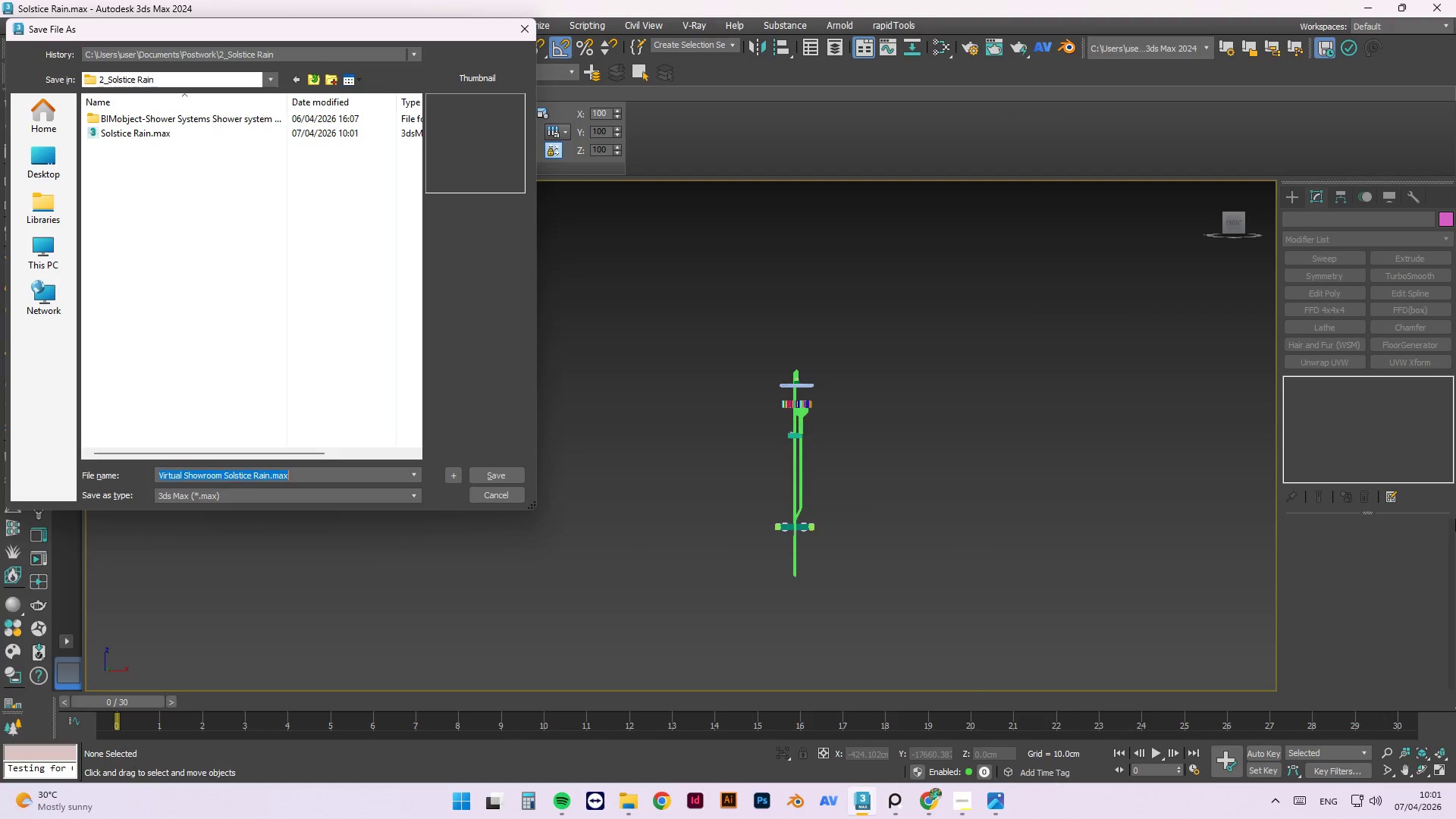 
key(Enter)
 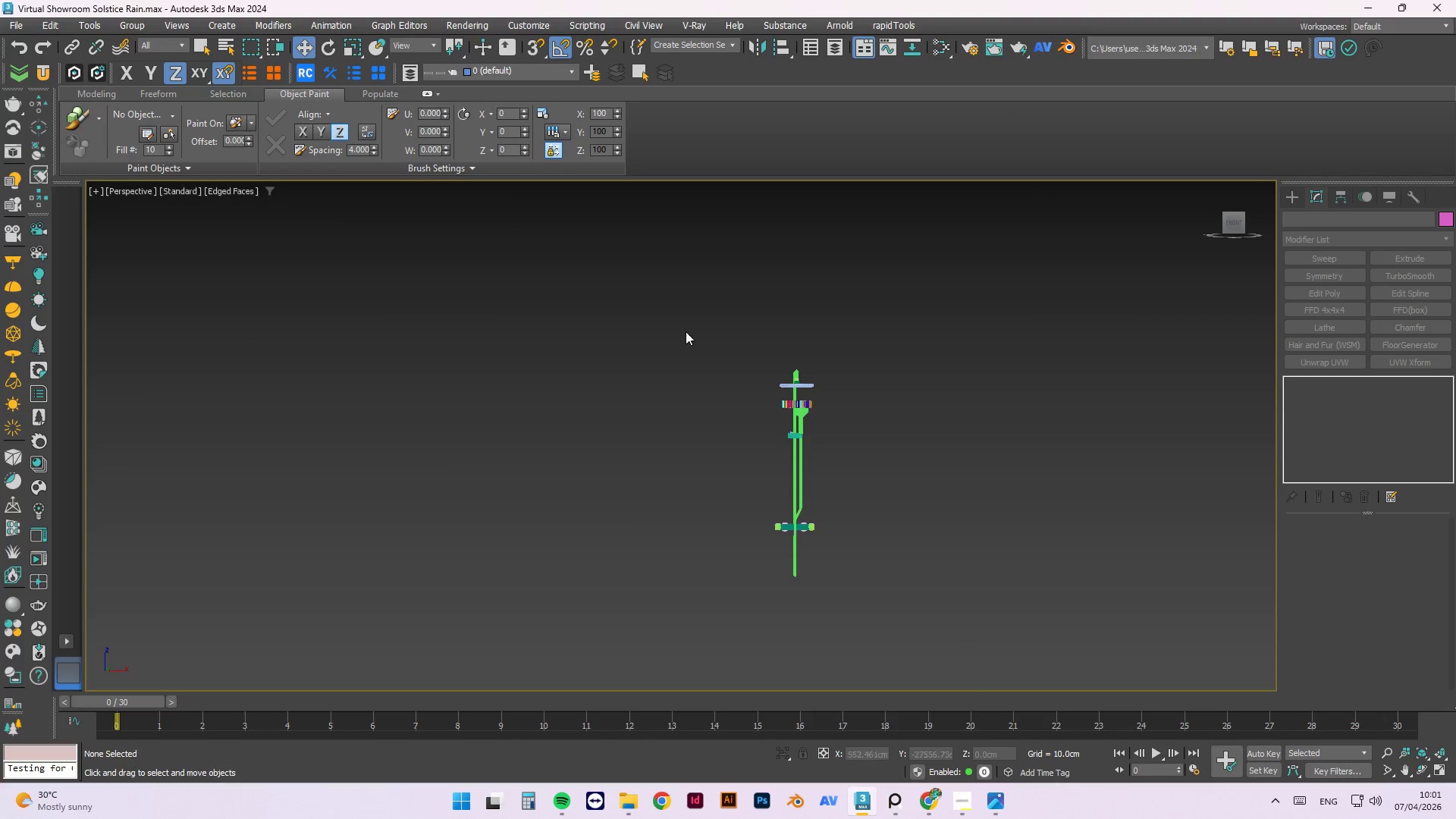 
left_click_drag(start_coordinate=[863, 292], to_coordinate=[687, 620])
 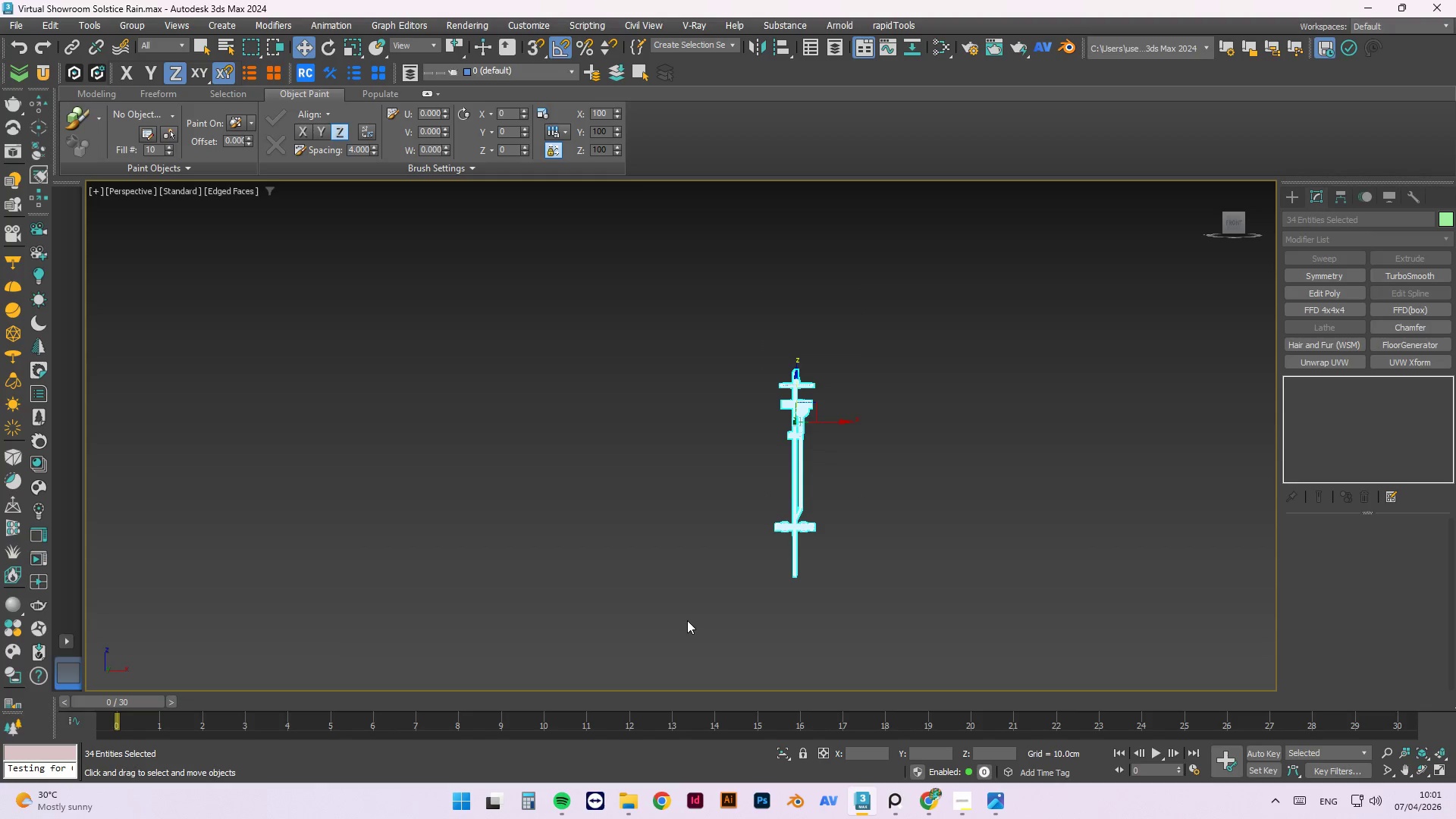 
key(Delete)
 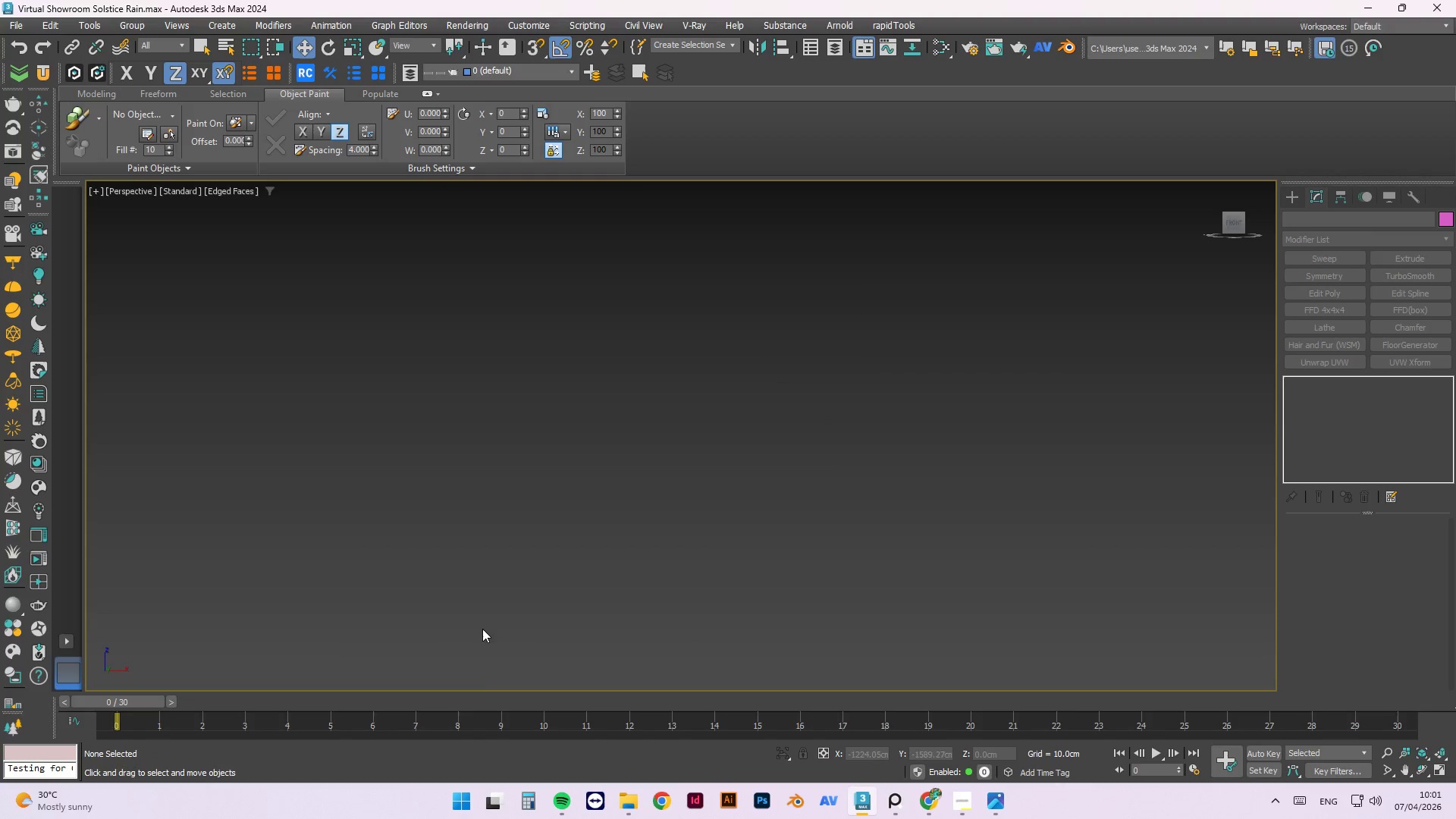 
left_click([626, 811])
 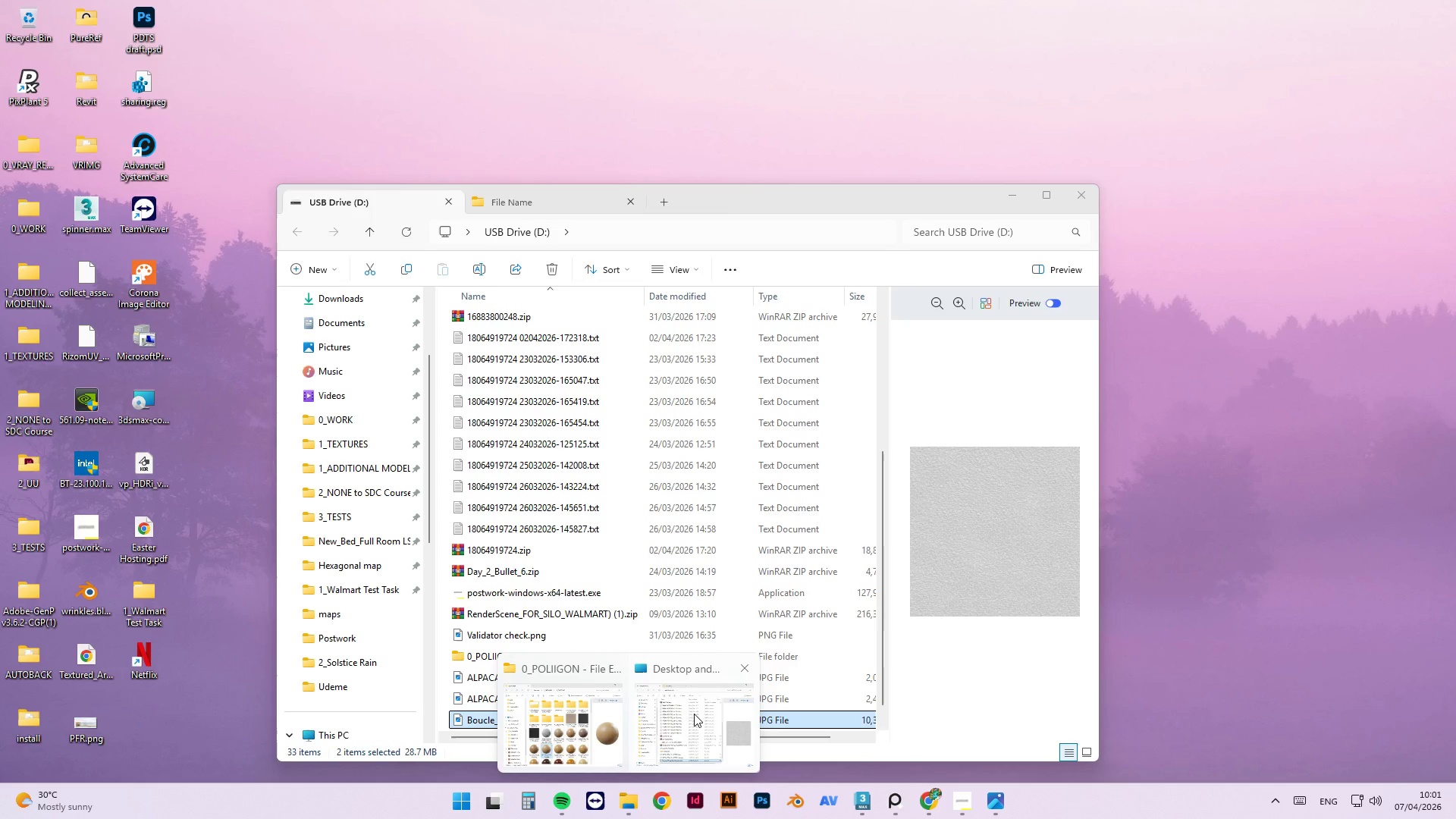 
left_click([689, 711])
 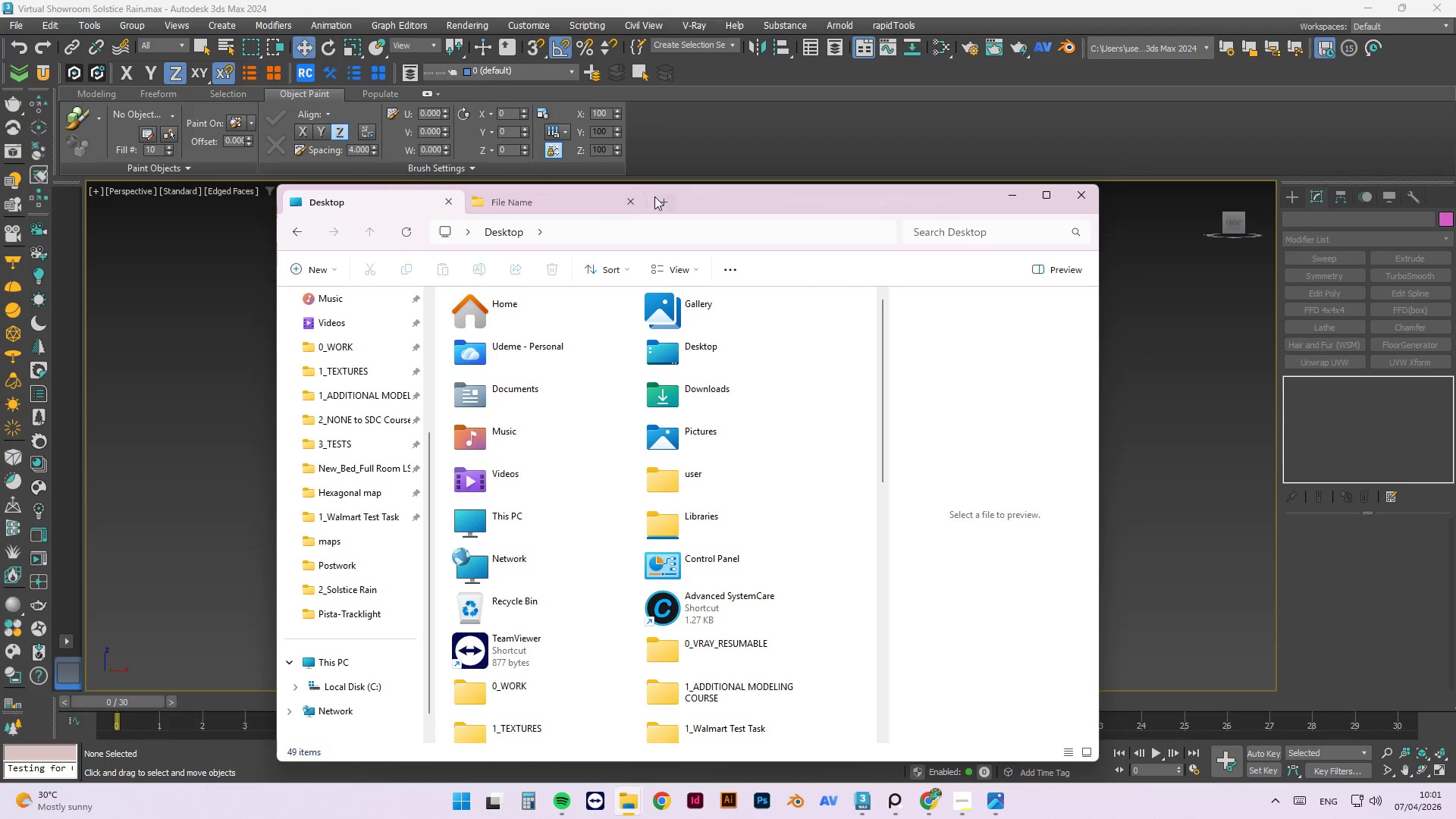 
left_click([1086, 204])
 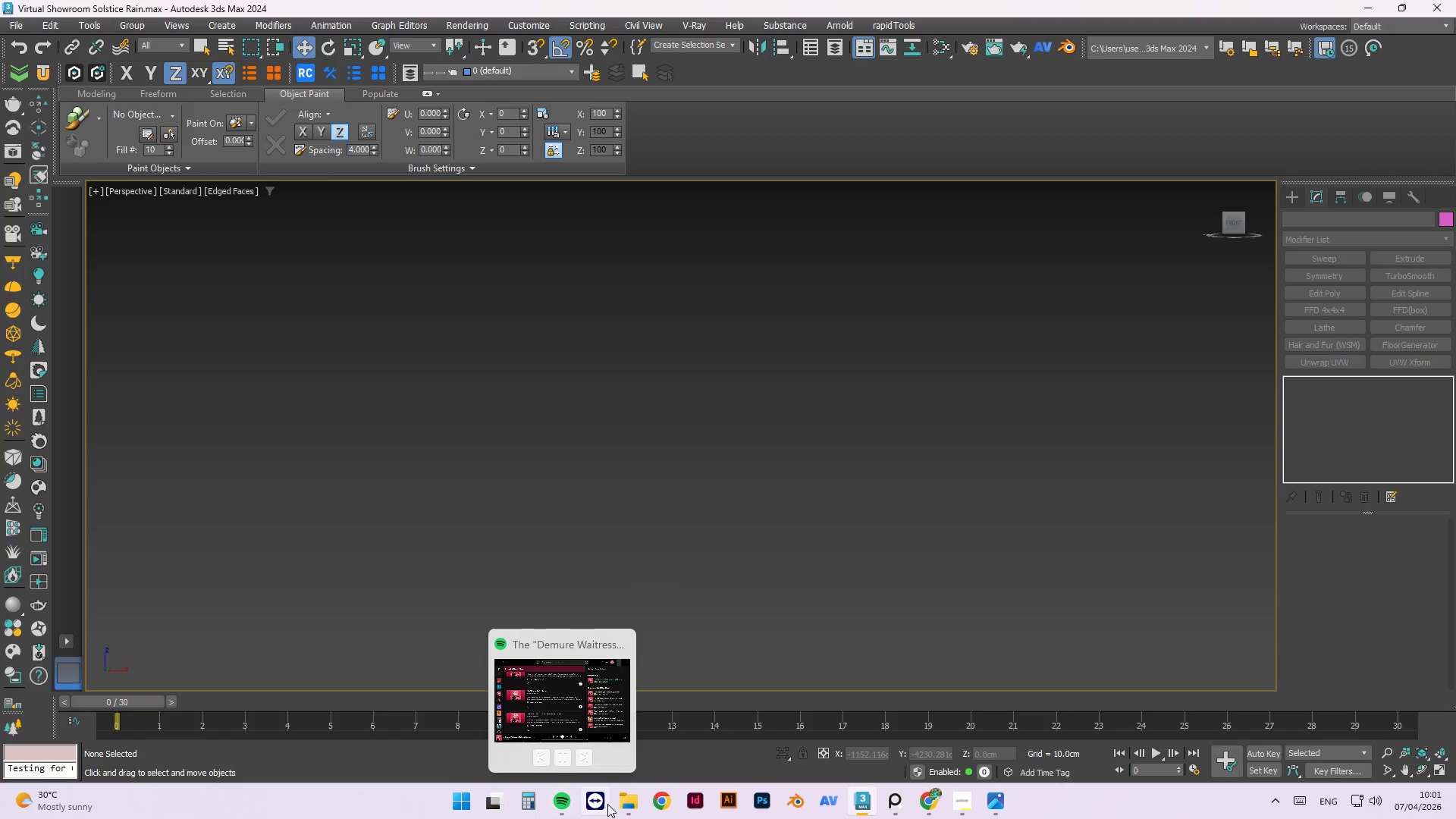 
left_click([629, 799])
 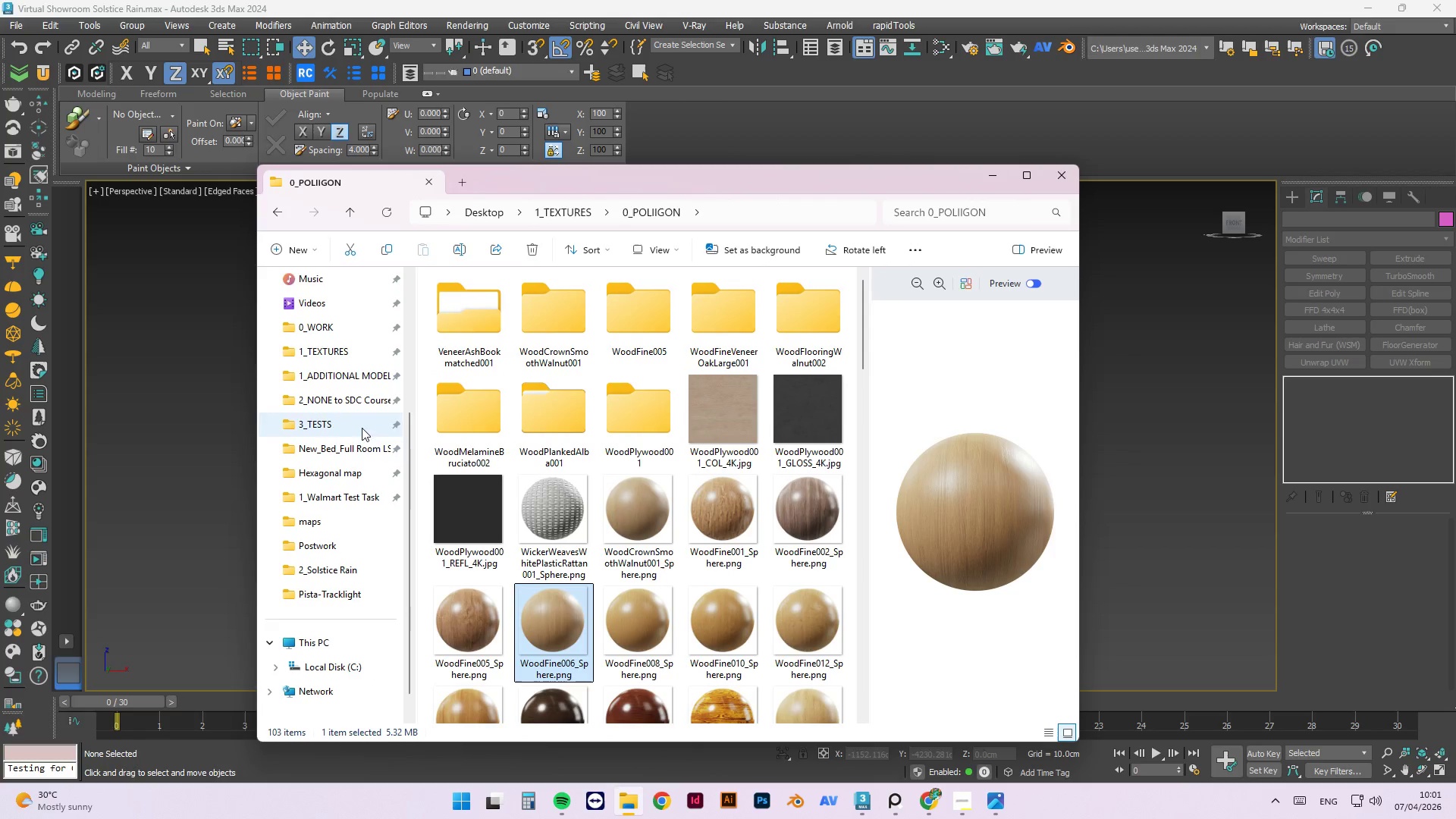 
left_click([359, 570])
 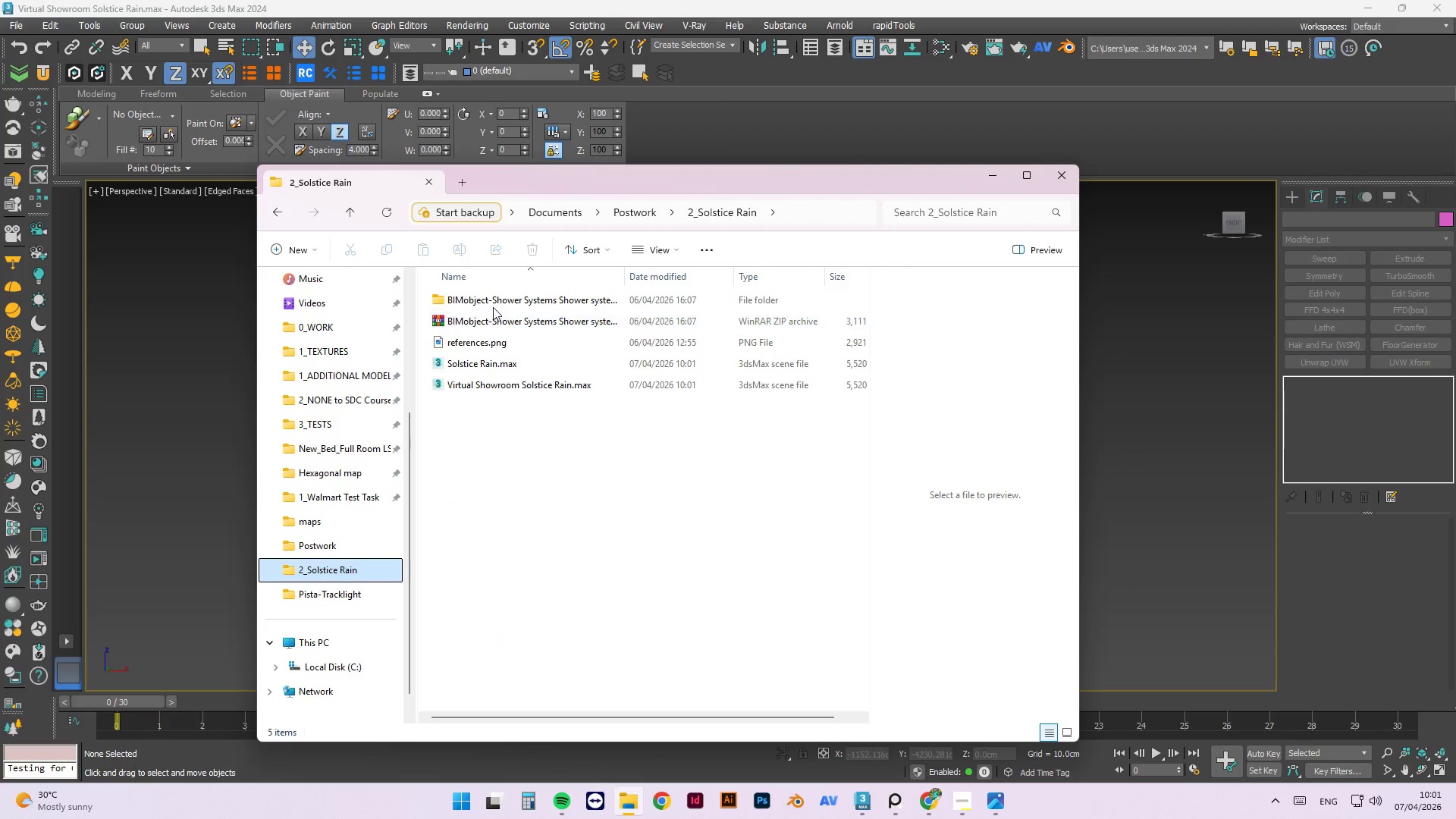 
double_click([492, 304])
 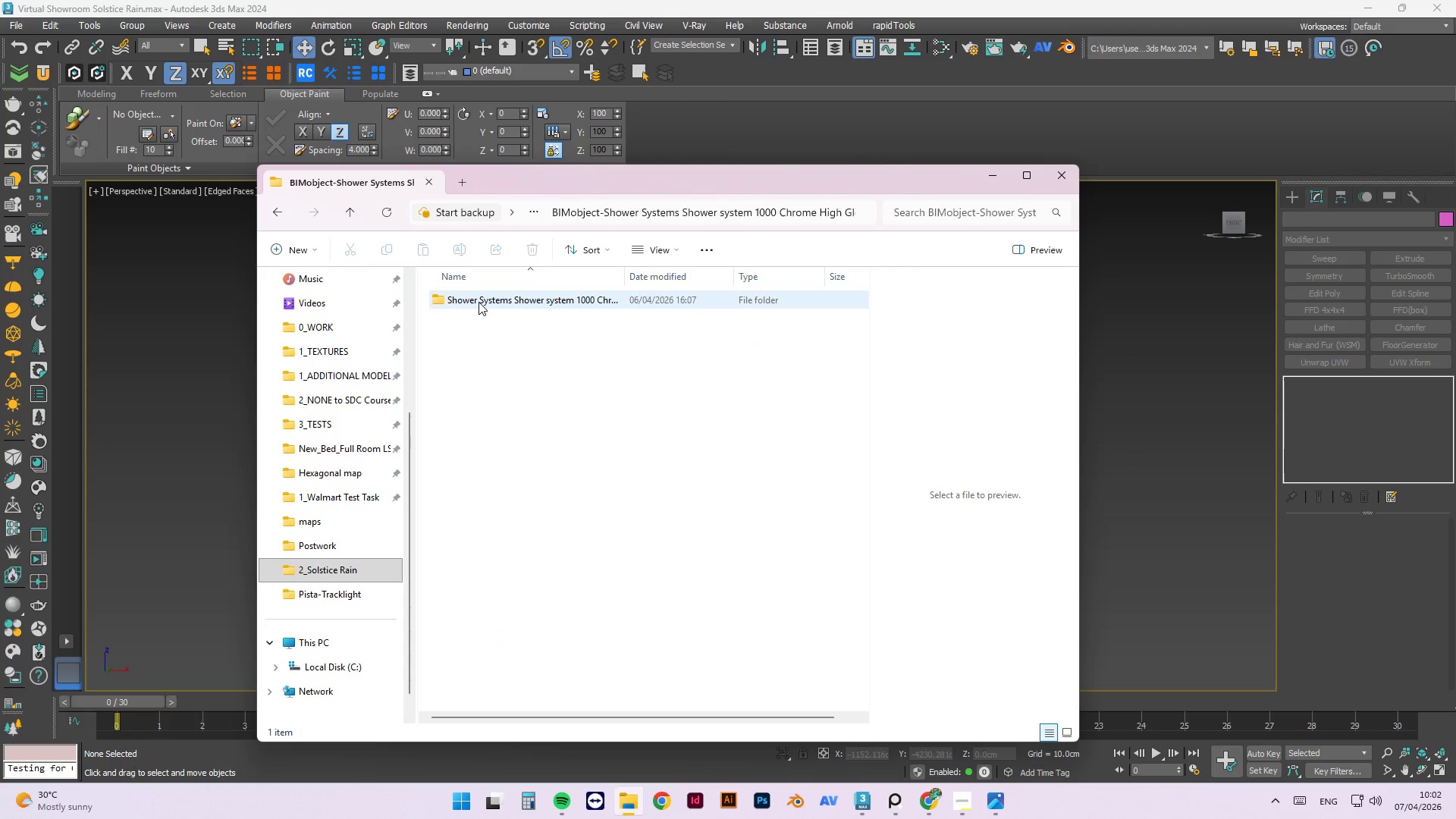 
double_click([479, 302])
 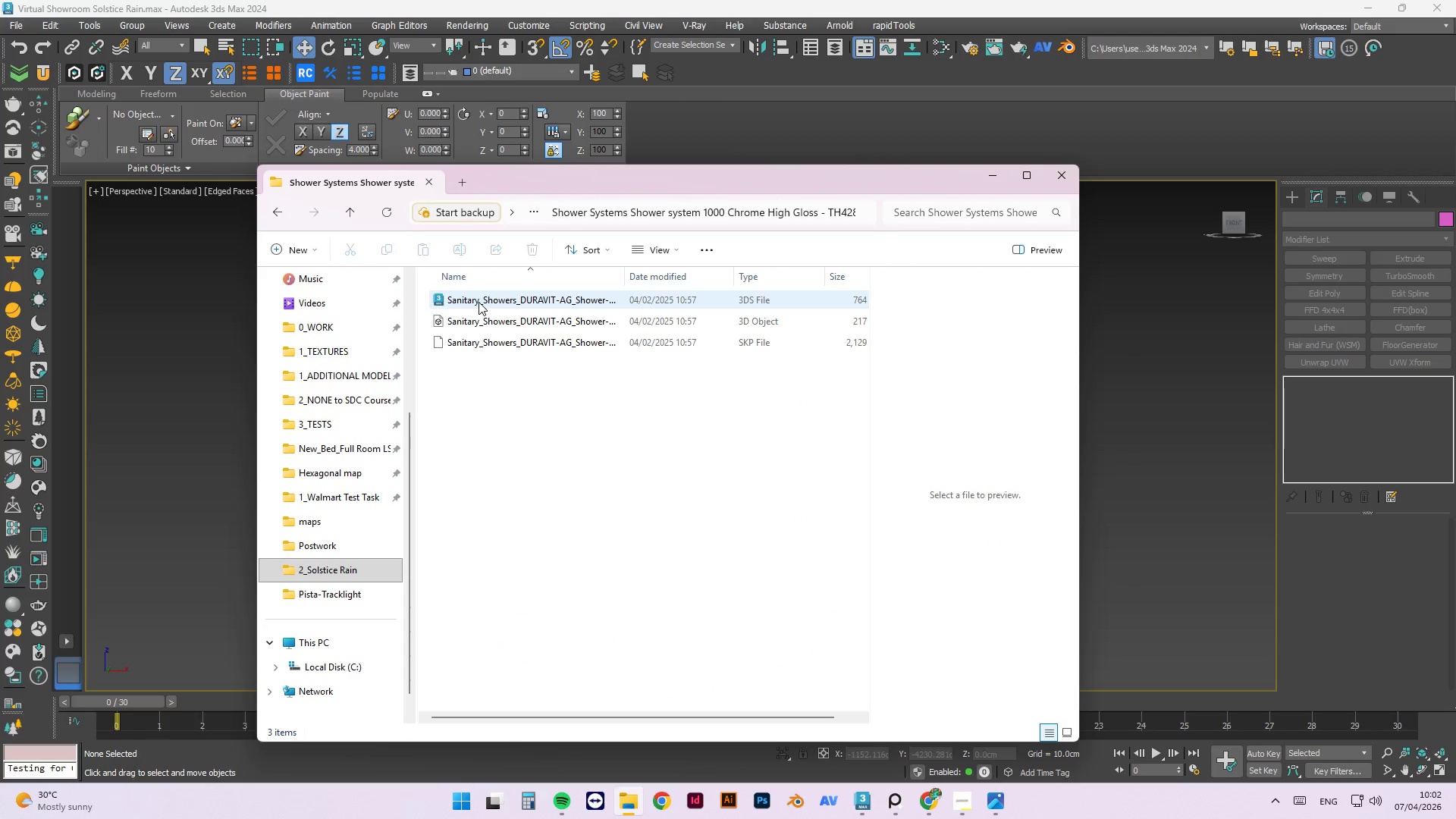 
left_click_drag(start_coordinate=[479, 302], to_coordinate=[1159, 306])
 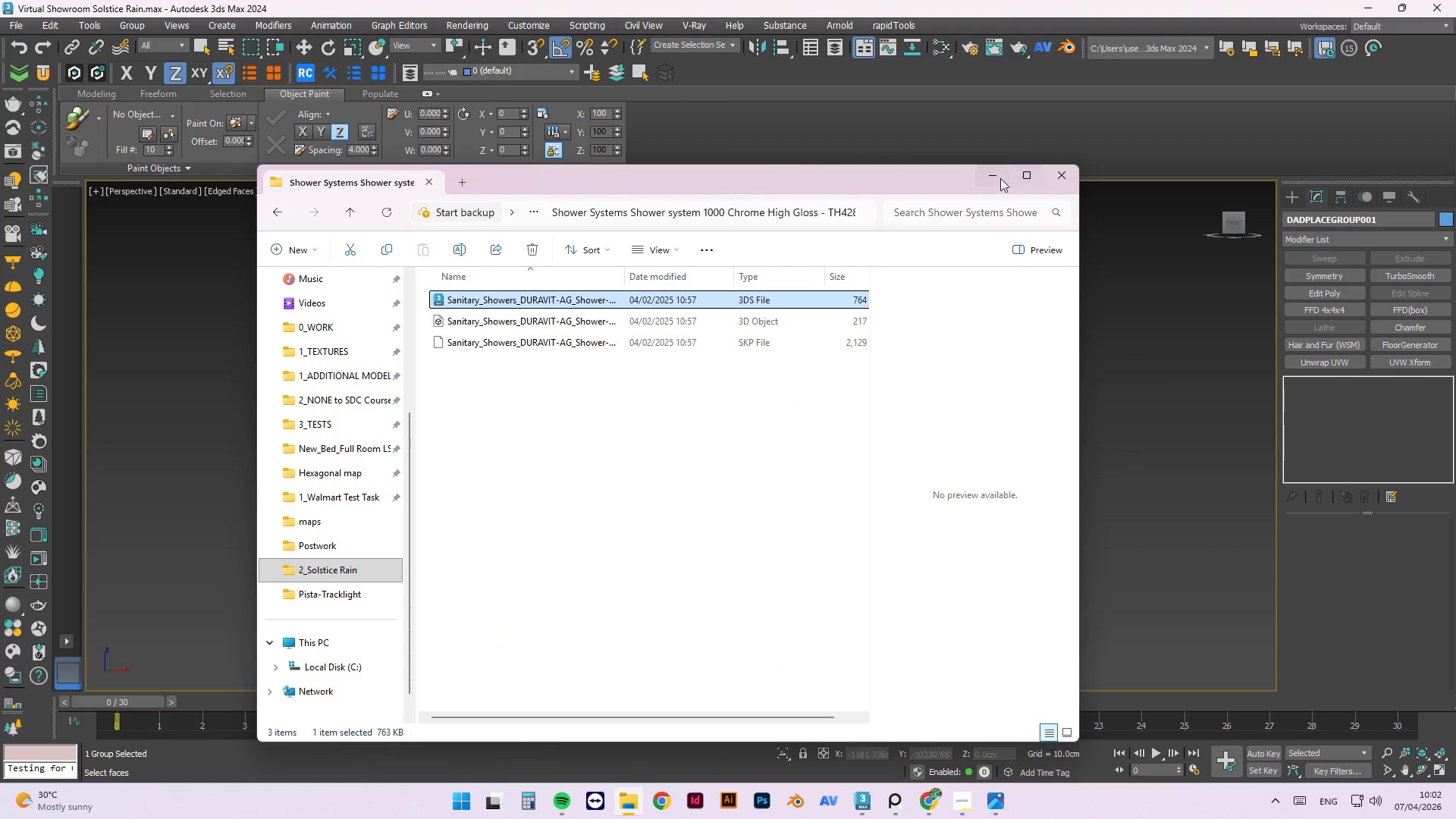 
left_click([989, 178])
 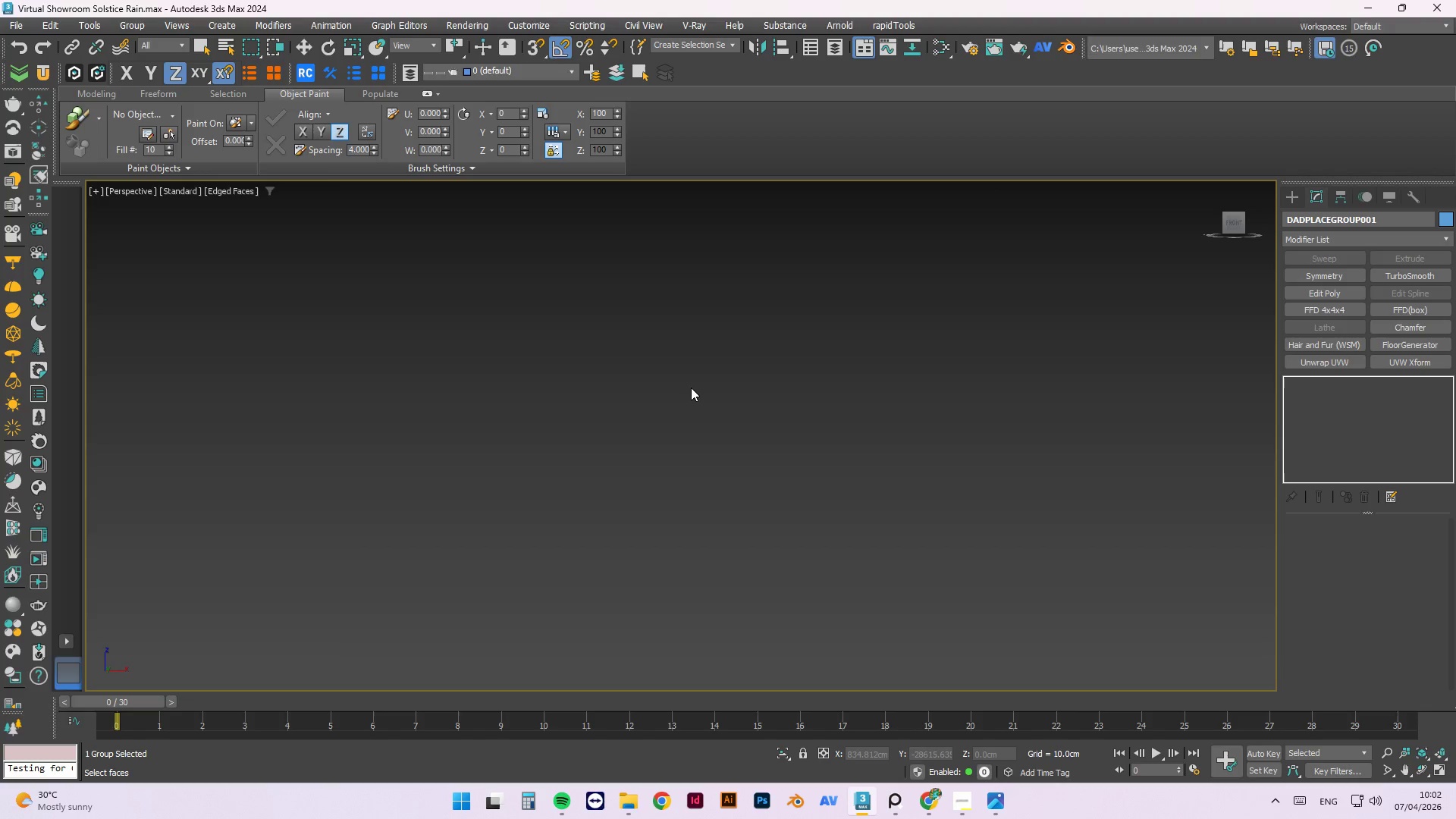 
scroll: coordinate [692, 386], scroll_direction: down, amount: 1.0
 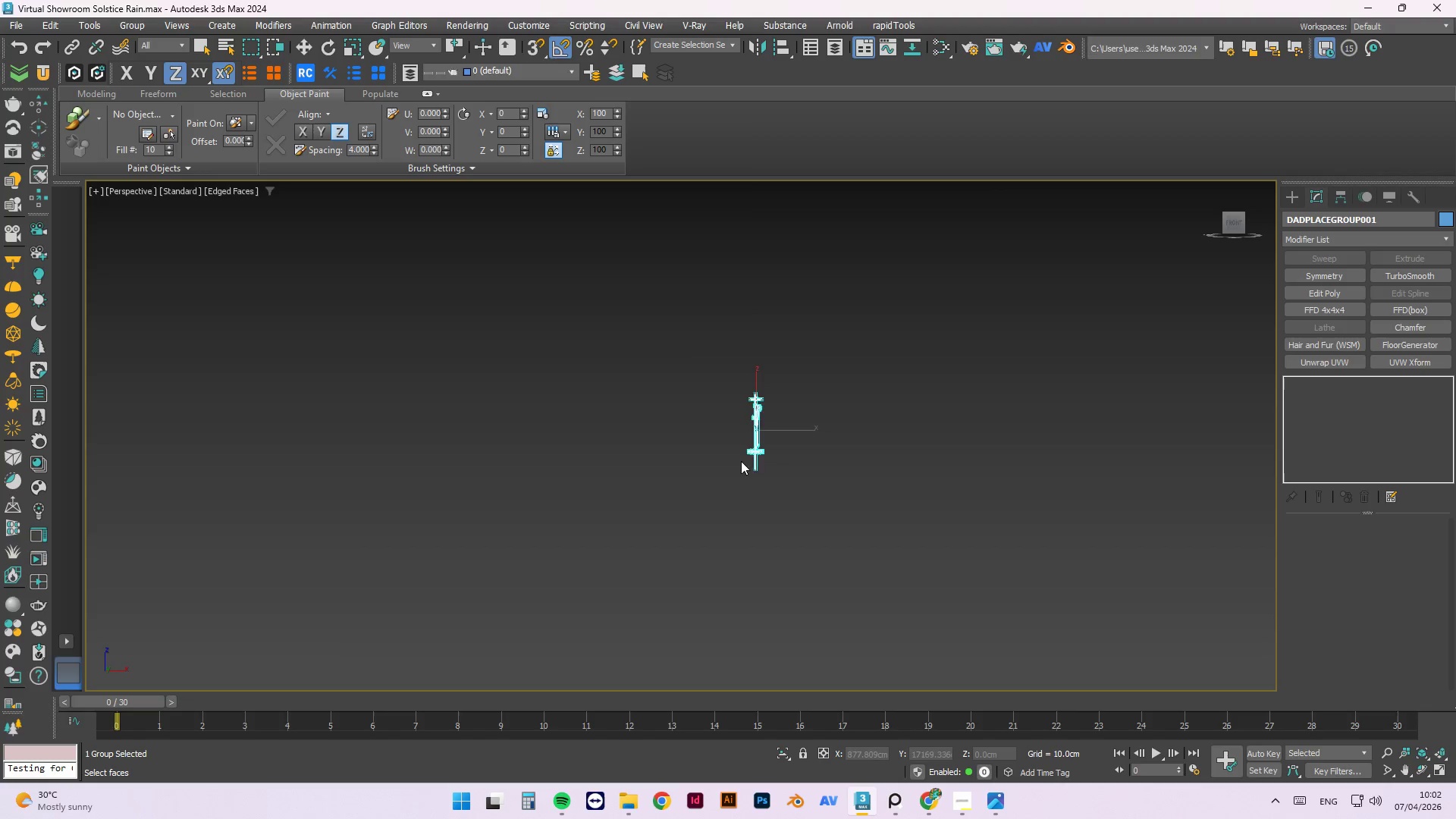 
left_click([723, 484])
 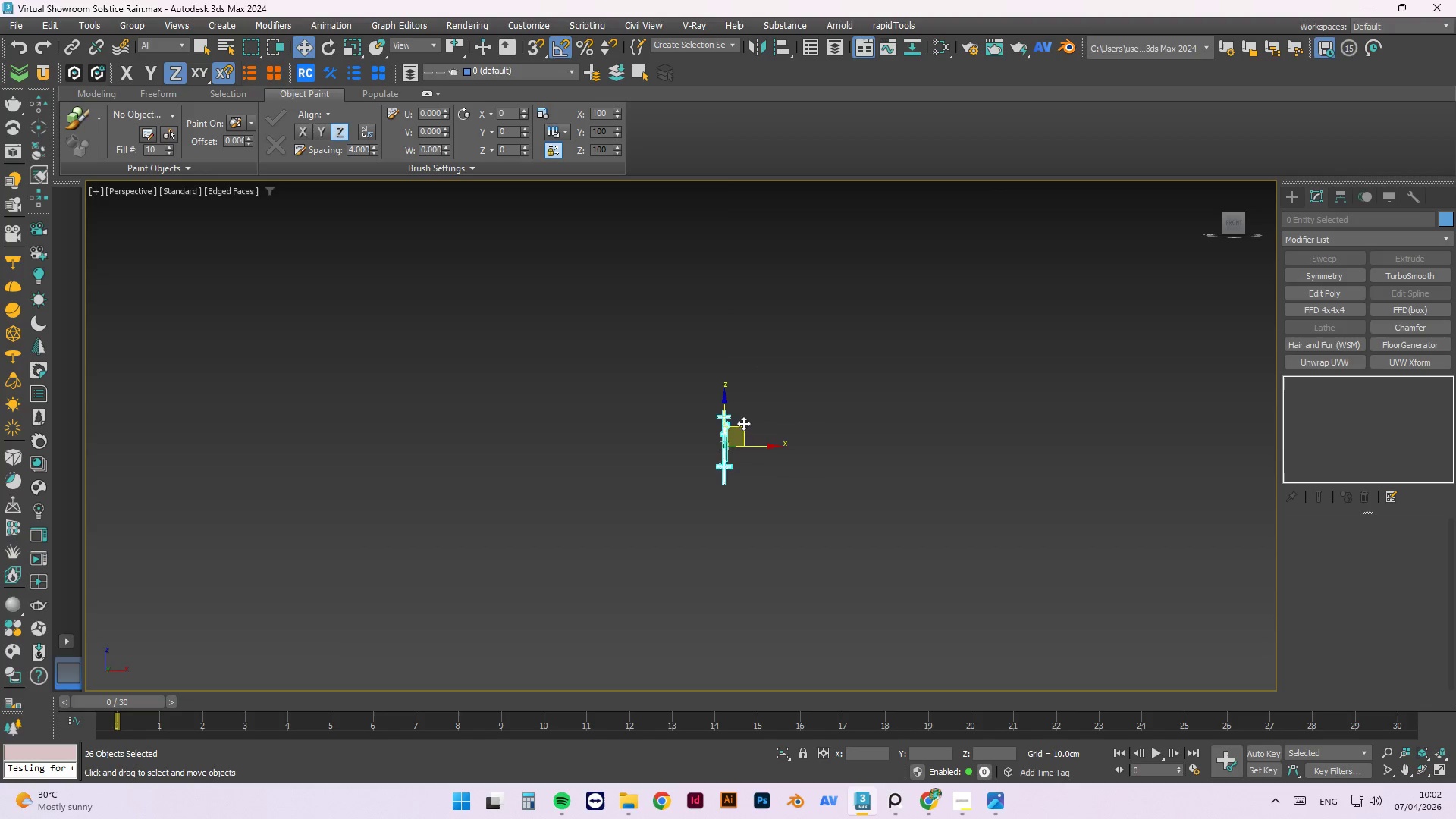 
scroll: coordinate [678, 450], scroll_direction: down, amount: 1.0
 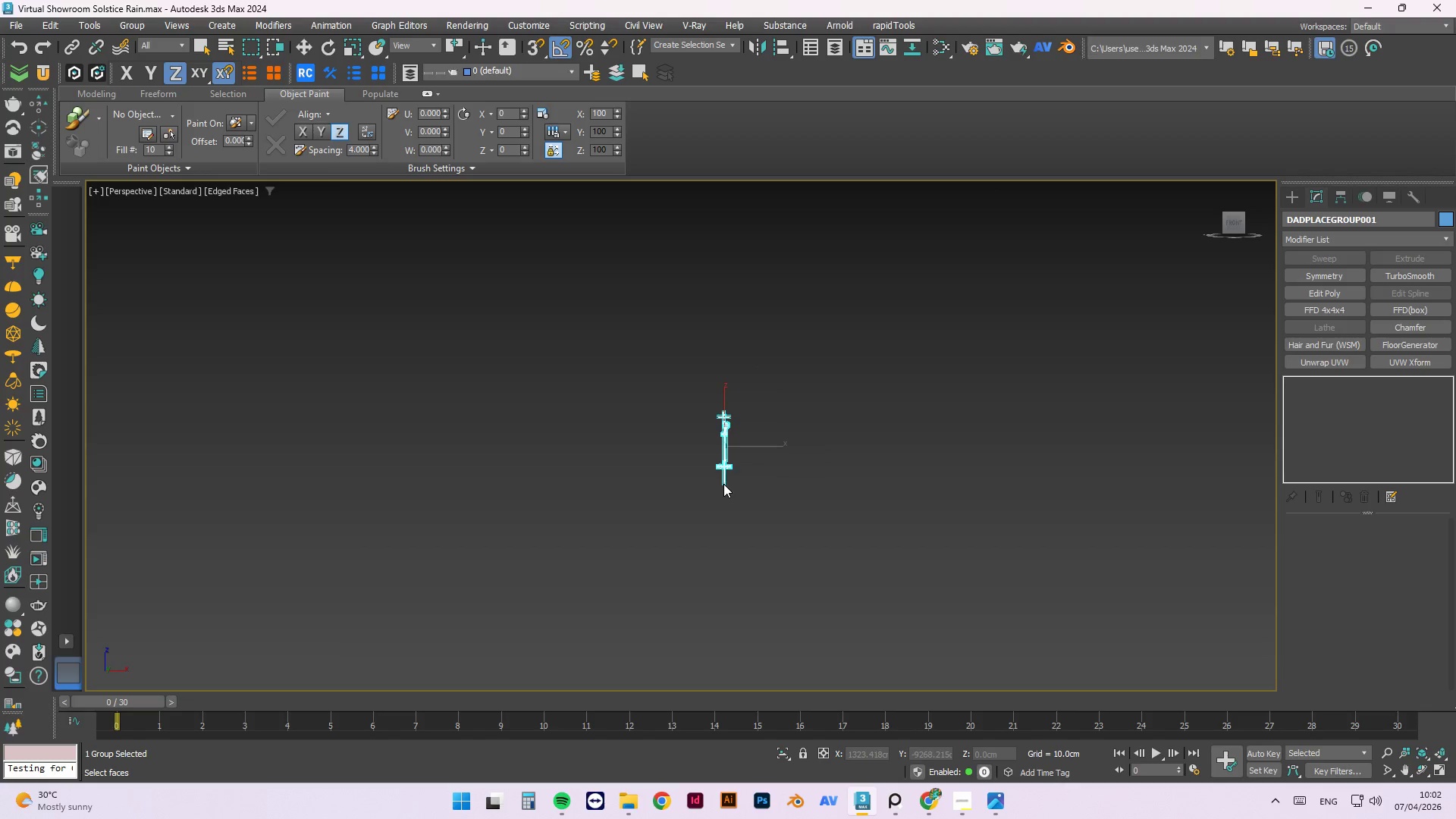 
scroll: coordinate [743, 422], scroll_direction: up, amount: 3.0
 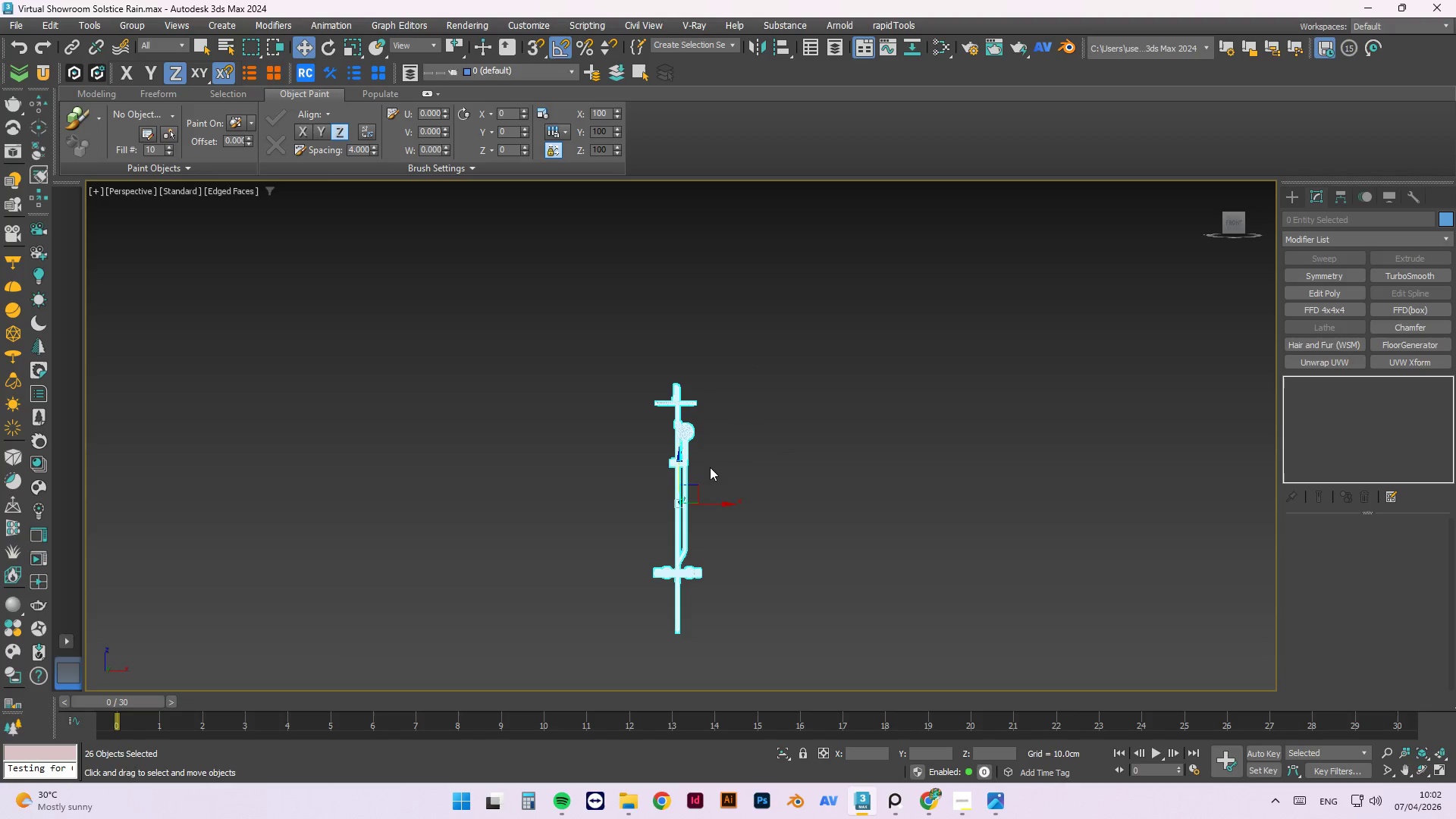 
left_click([850, 357])
 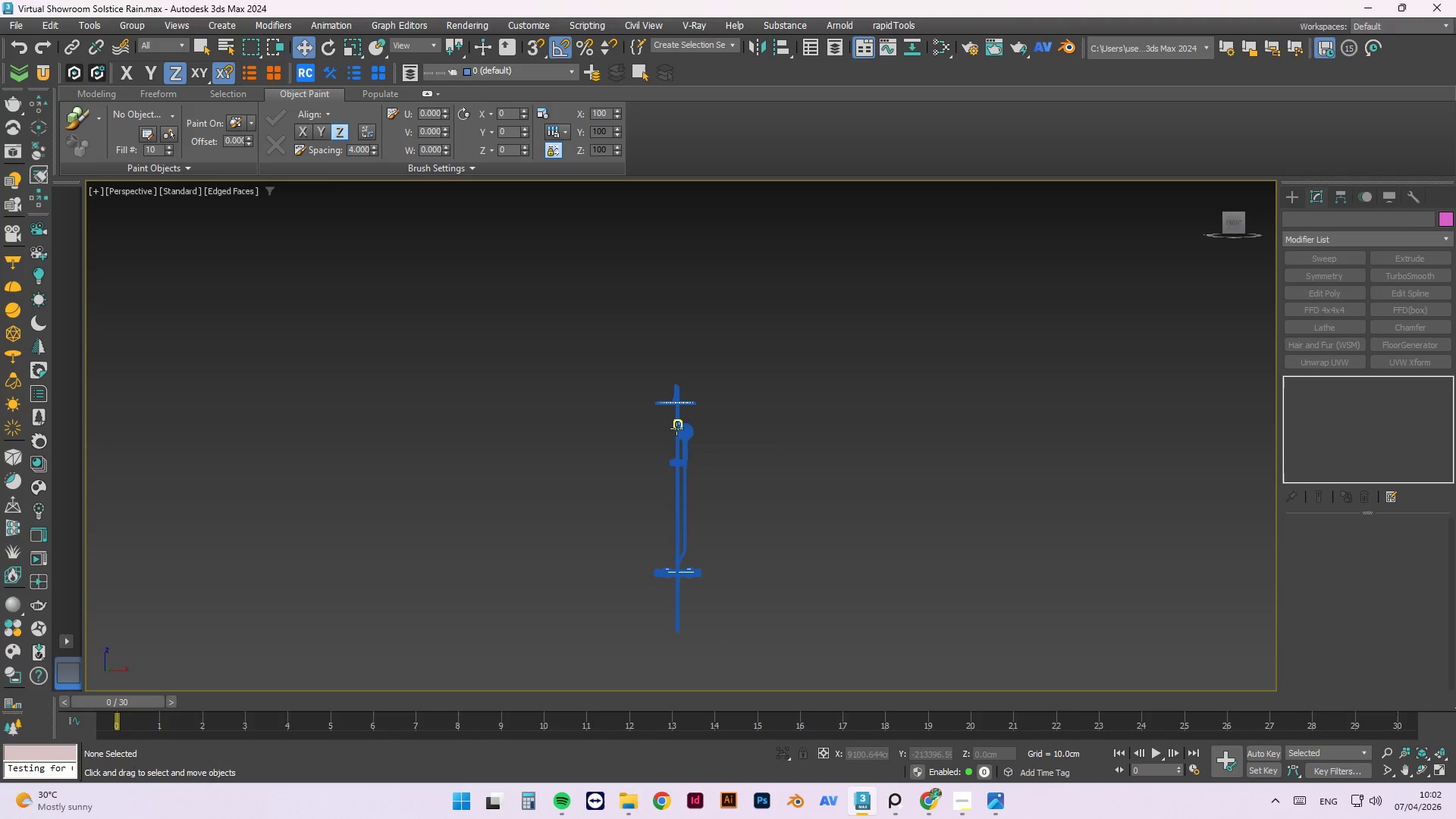 
left_click([679, 432])
 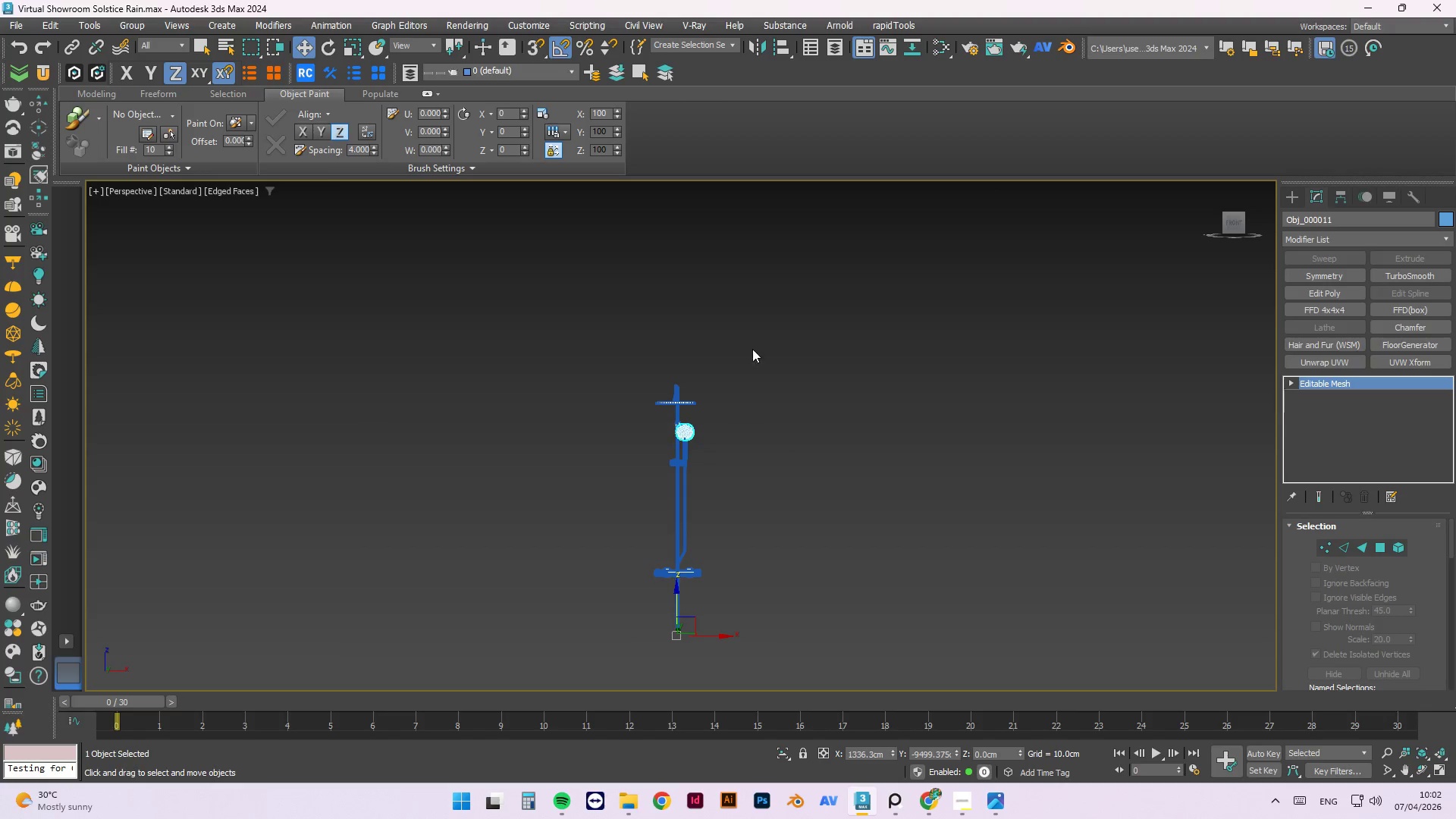 
left_click([779, 312])
 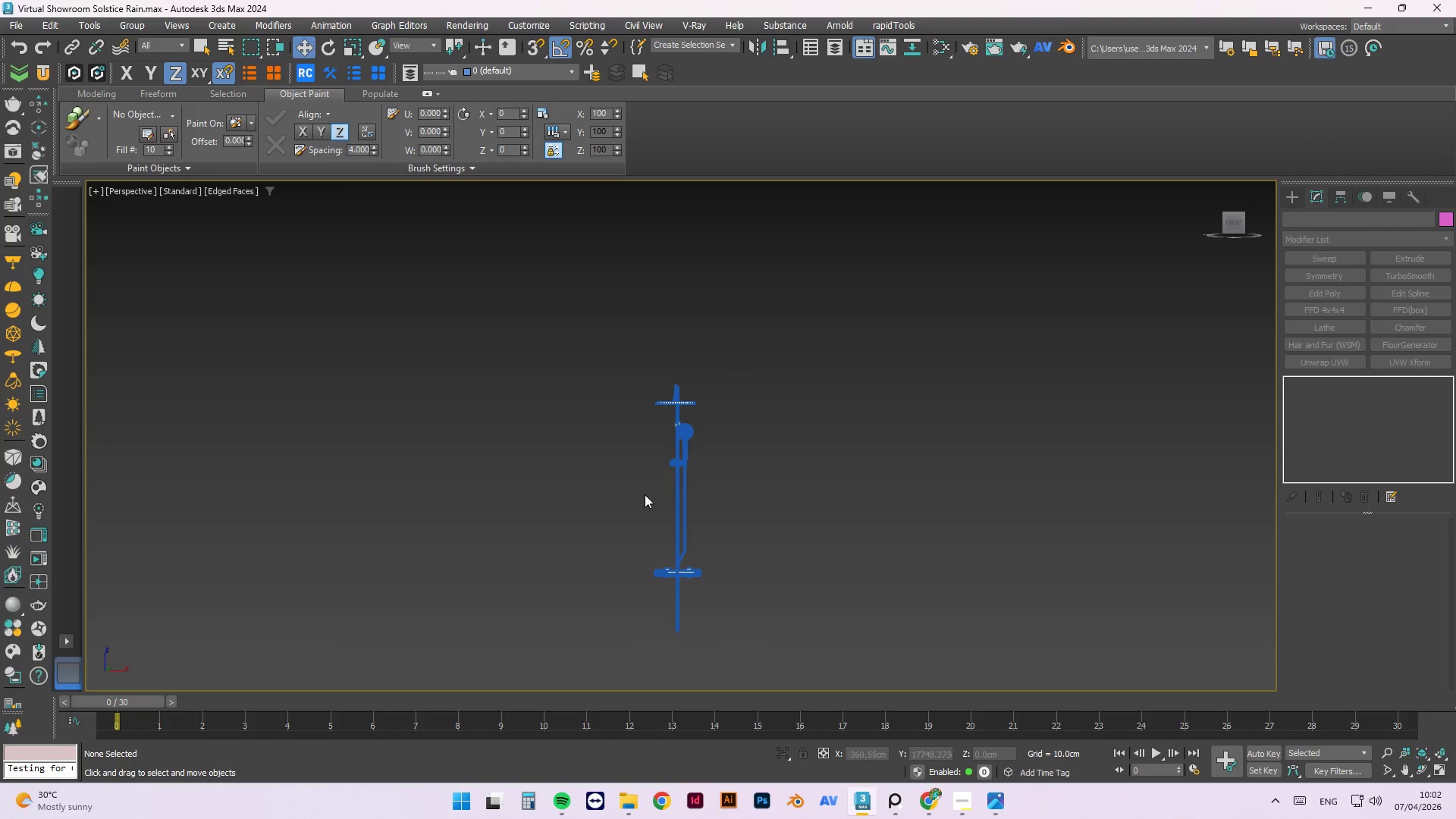 
left_click_drag(start_coordinate=[818, 258], to_coordinate=[595, 595])
 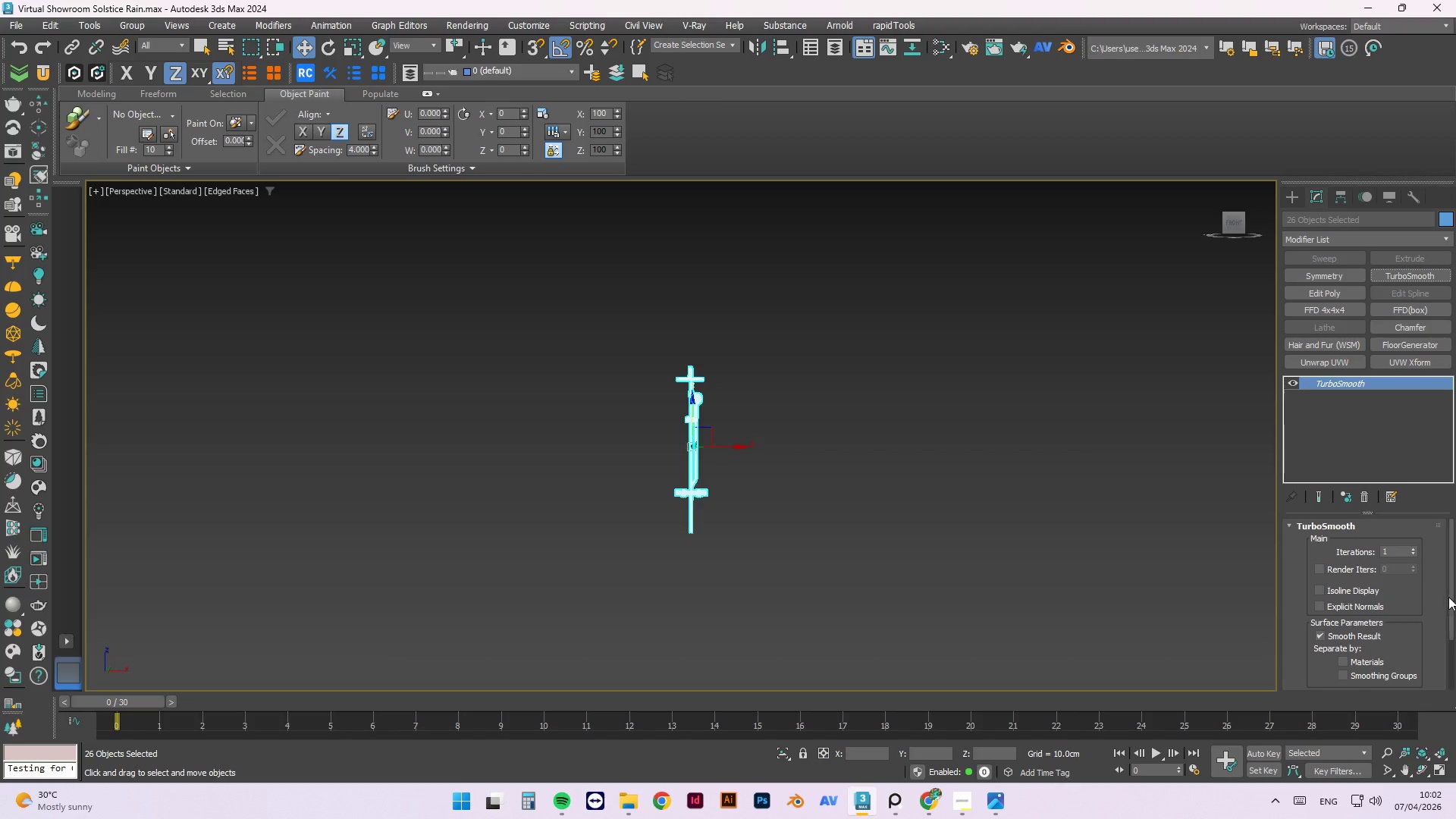 
scroll: coordinate [676, 430], scroll_direction: down, amount: 1.0
 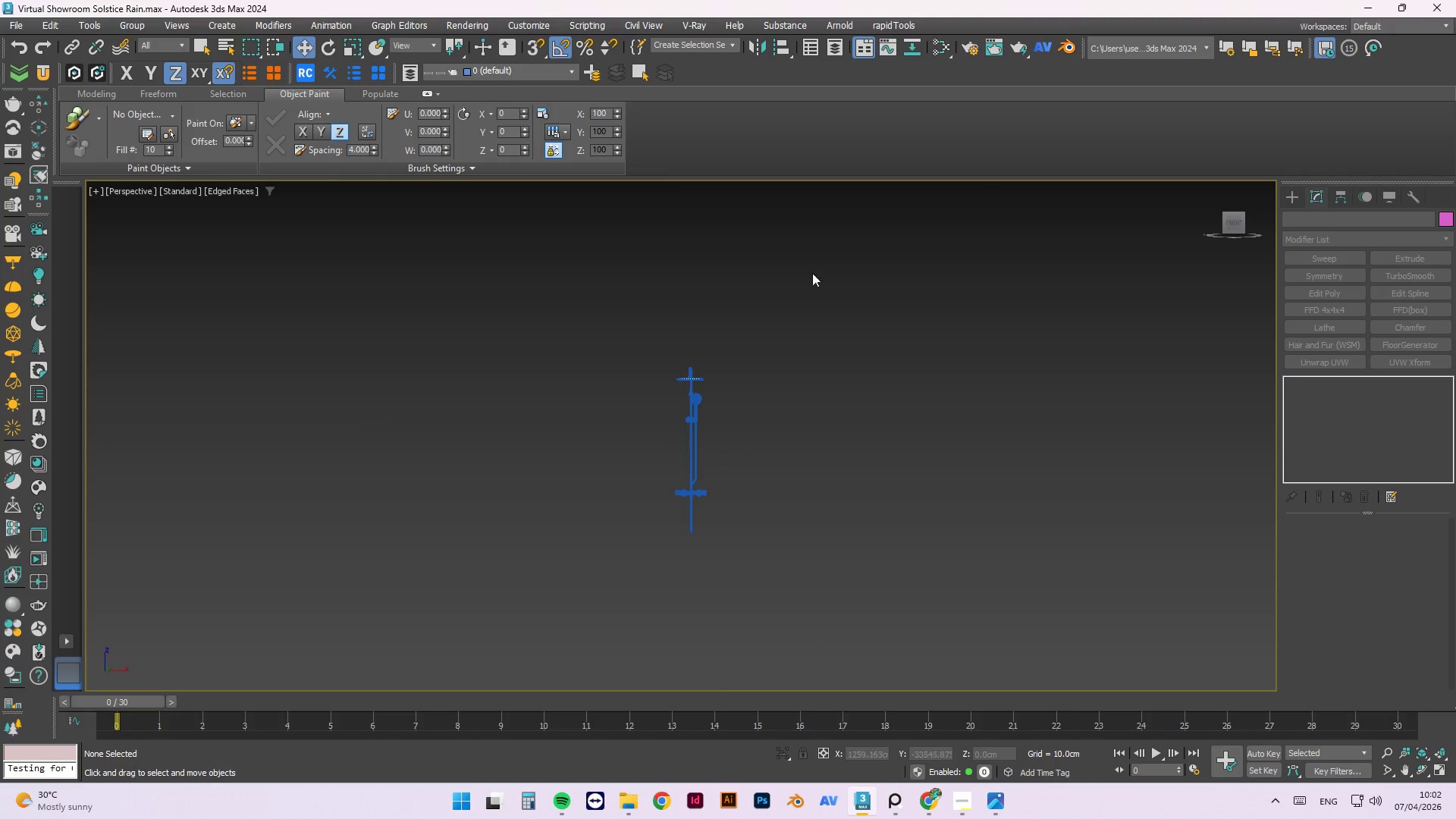 
scroll: coordinate [738, 575], scroll_direction: up, amount: 9.0
 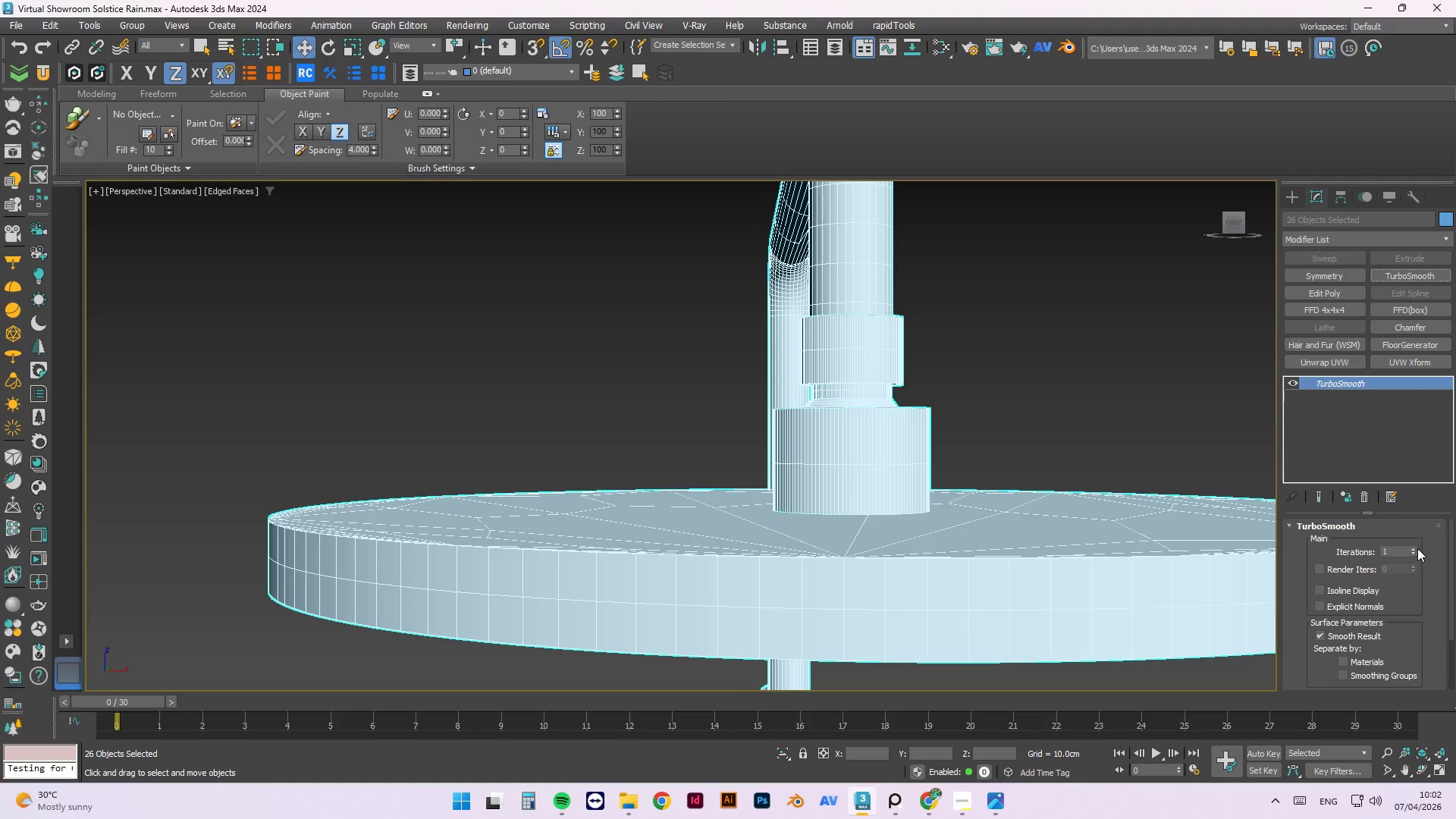 
left_click([1413, 548])
 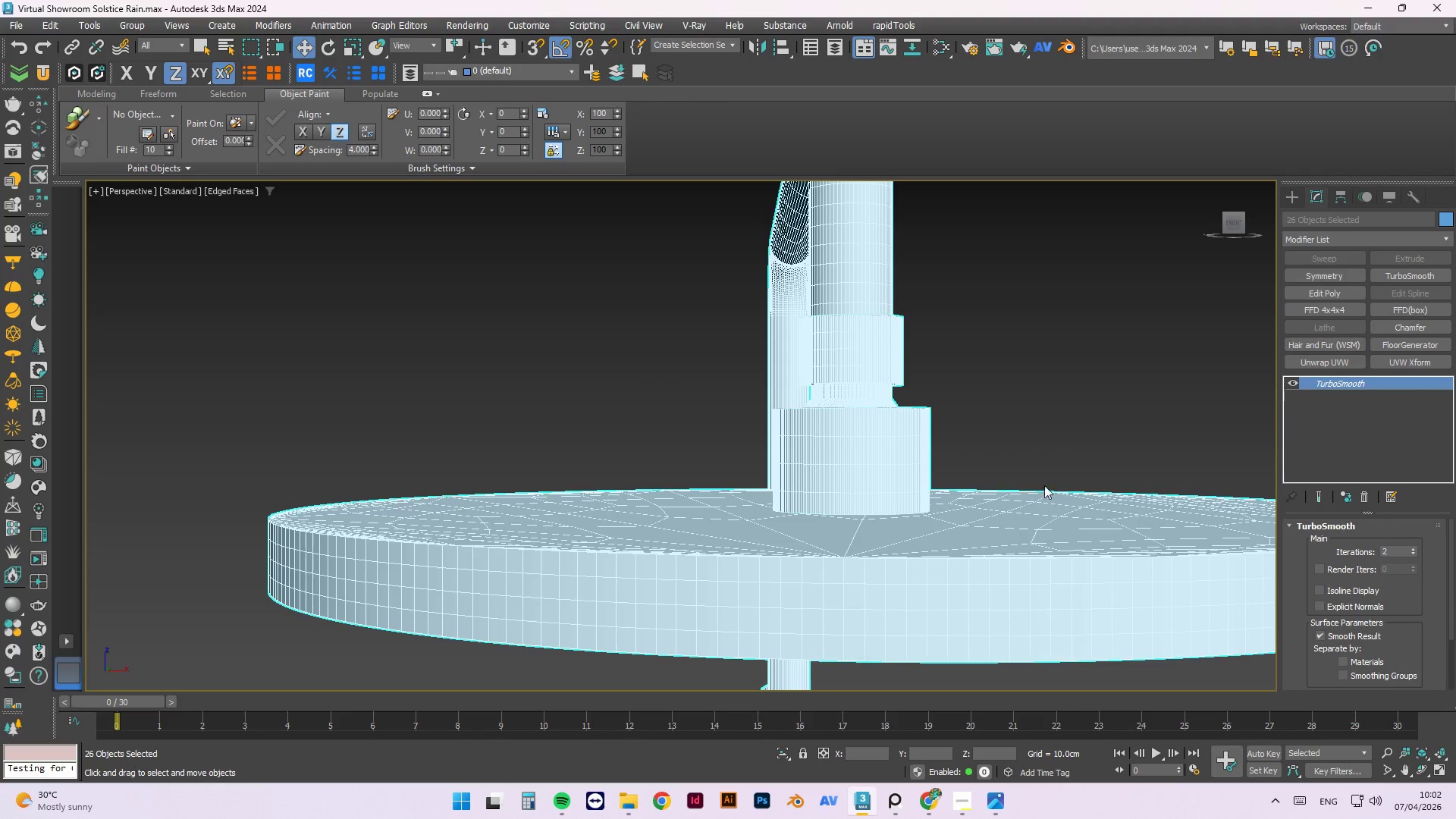 
scroll: coordinate [927, 378], scroll_direction: down, amount: 3.0
 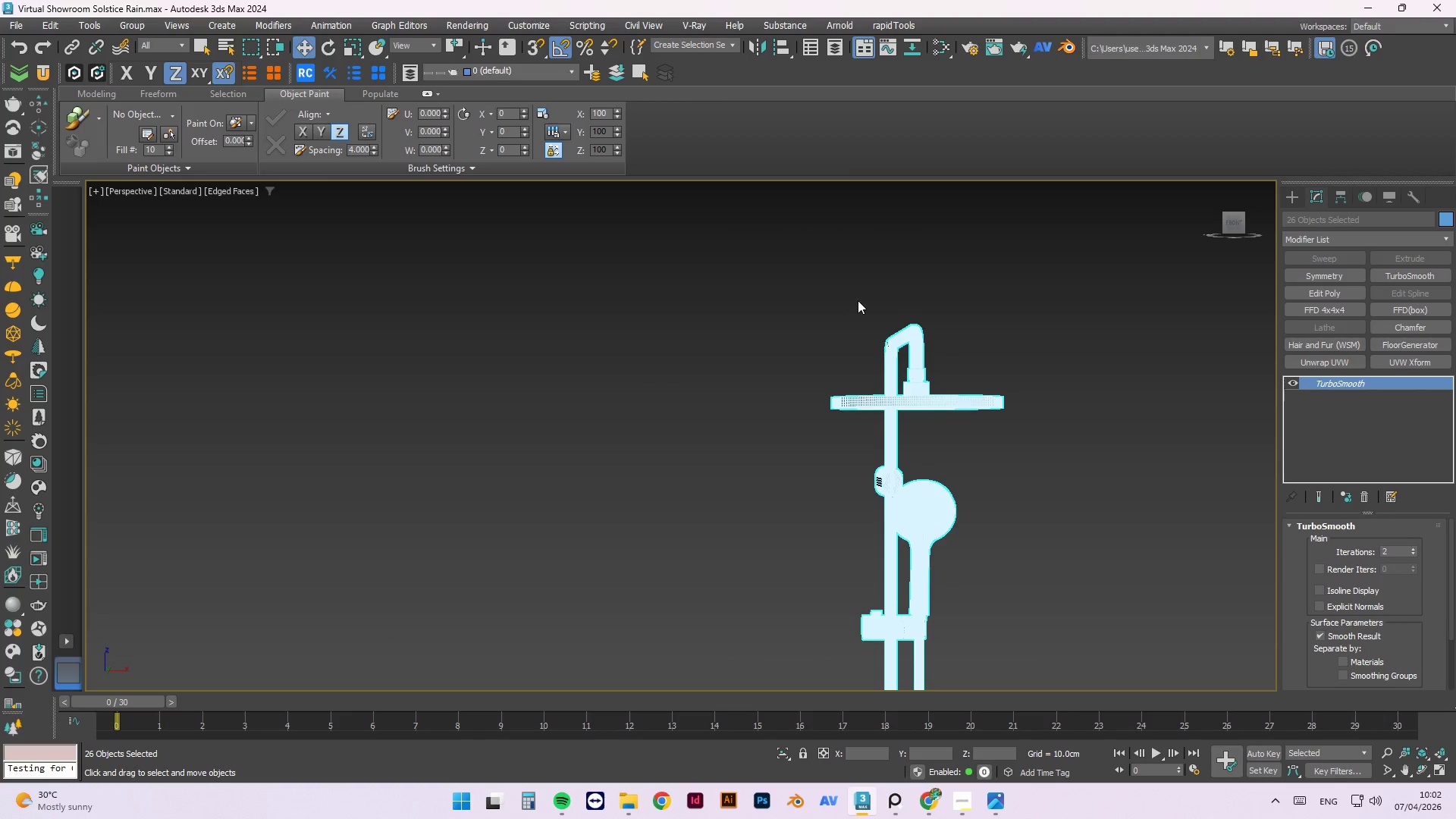 
scroll: coordinate [963, 331], scroll_direction: up, amount: 5.0
 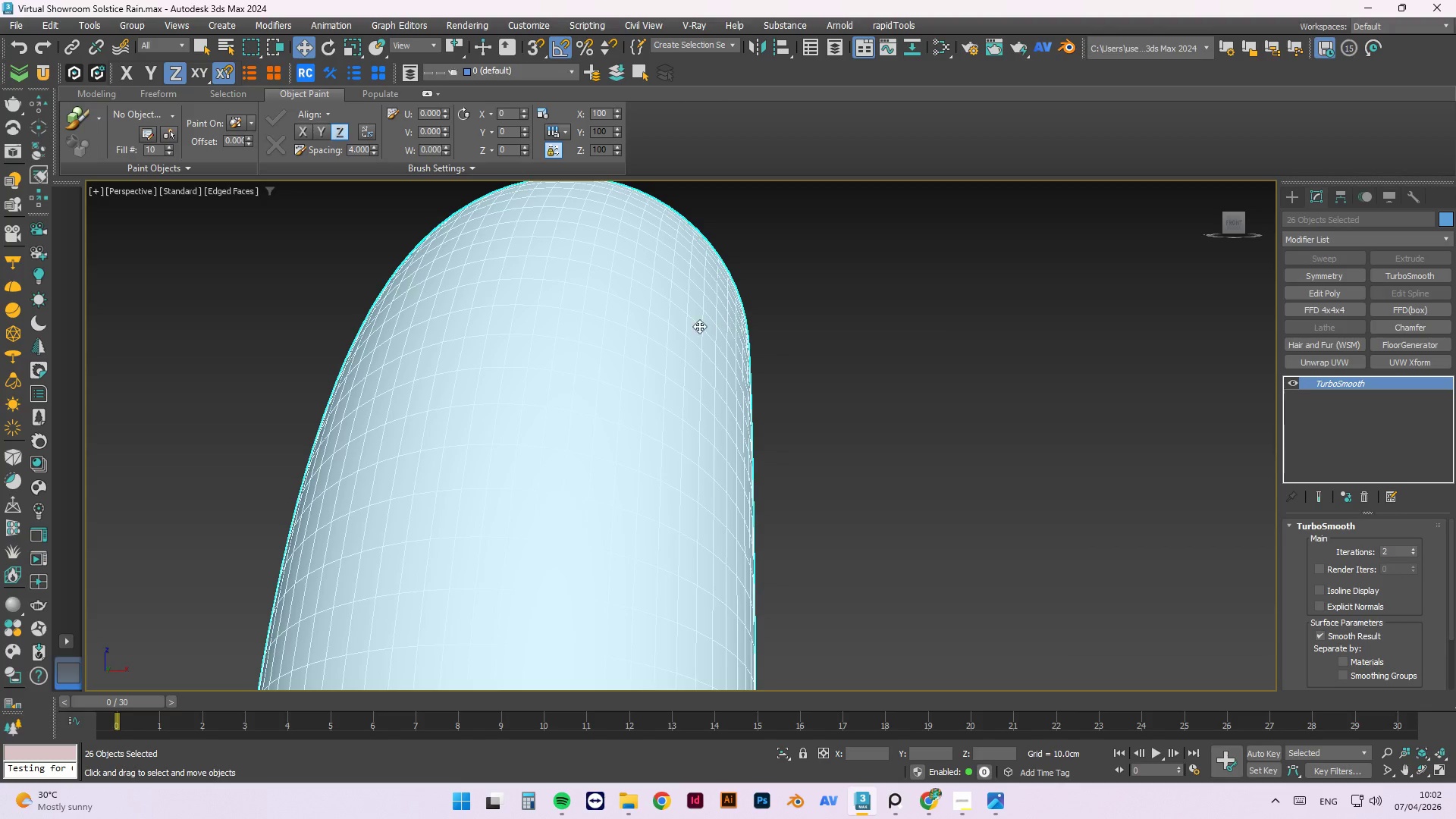 
left_click([733, 274])
 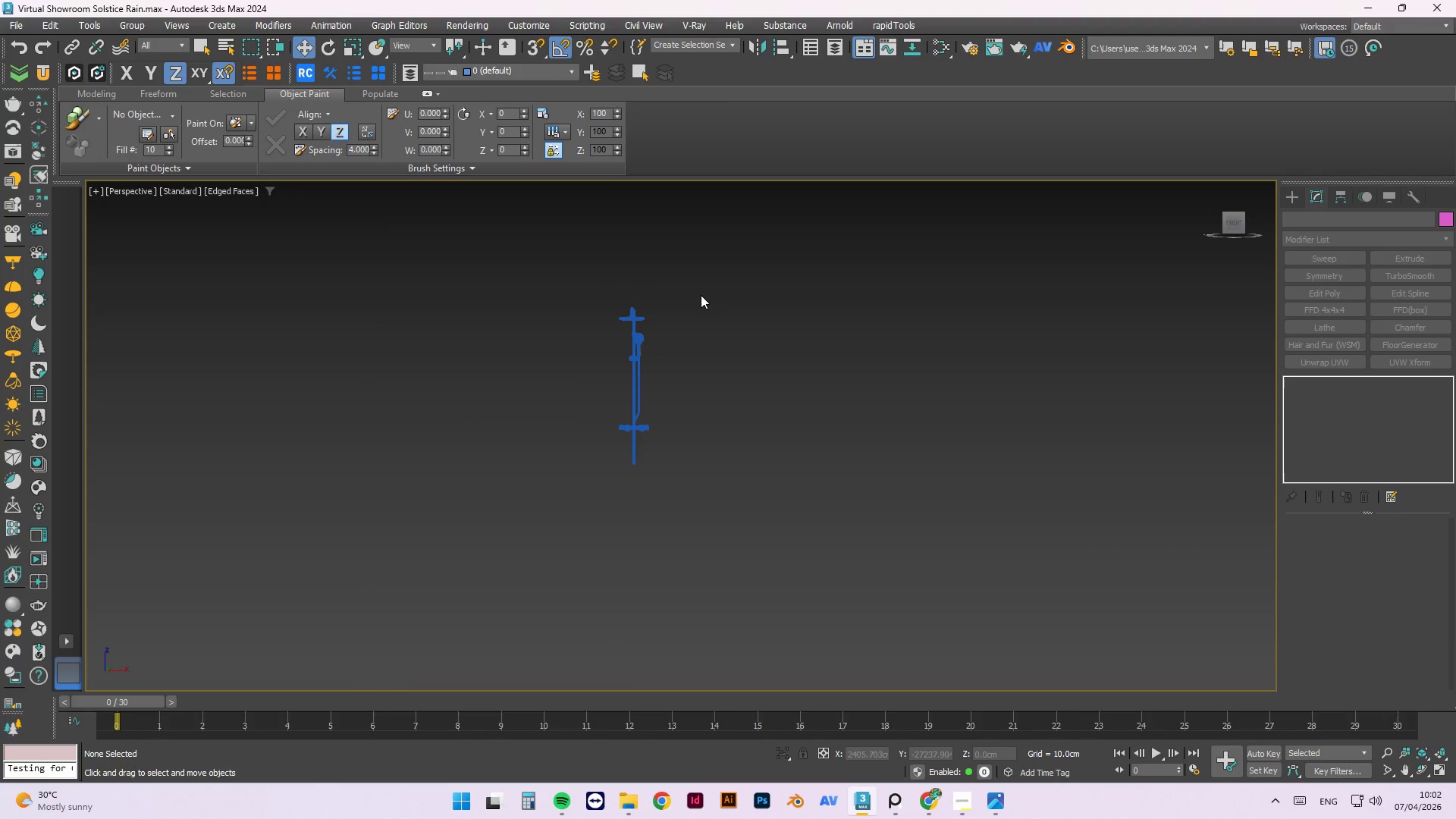 
scroll: coordinate [645, 311], scroll_direction: down, amount: 12.0
 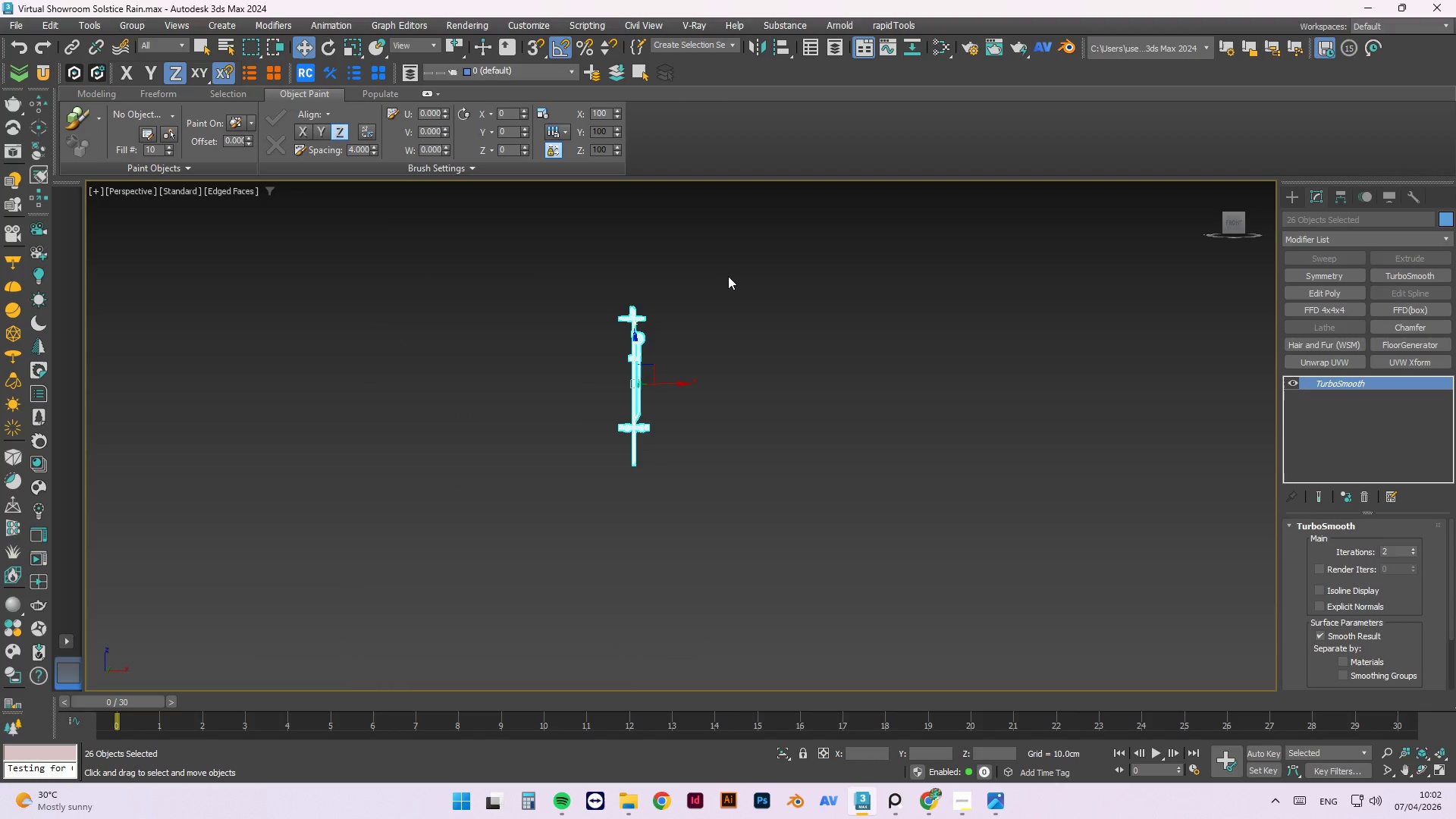 
hold_key(key=AltLeft, duration=0.69)
 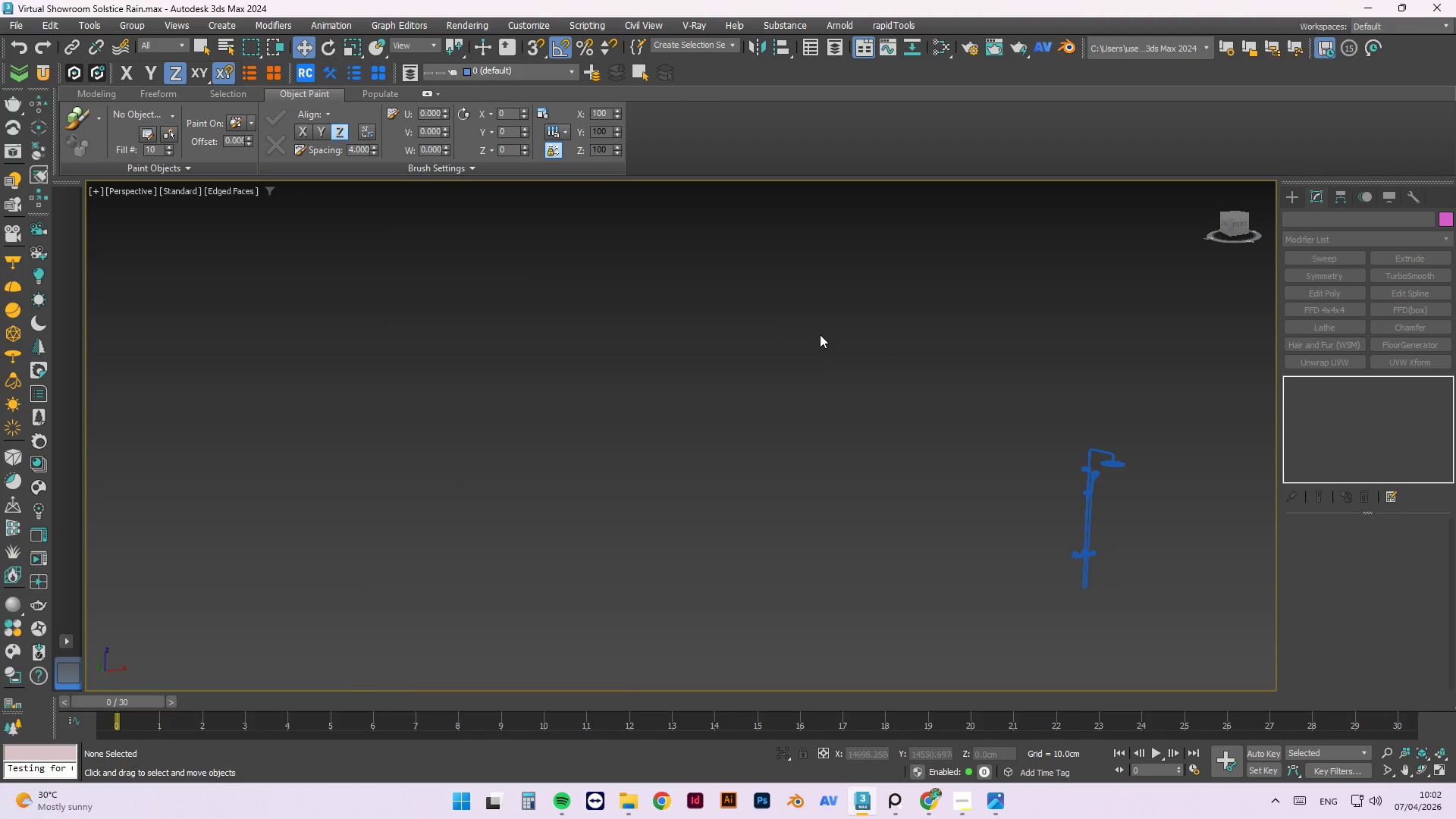 
key(Control+S)
 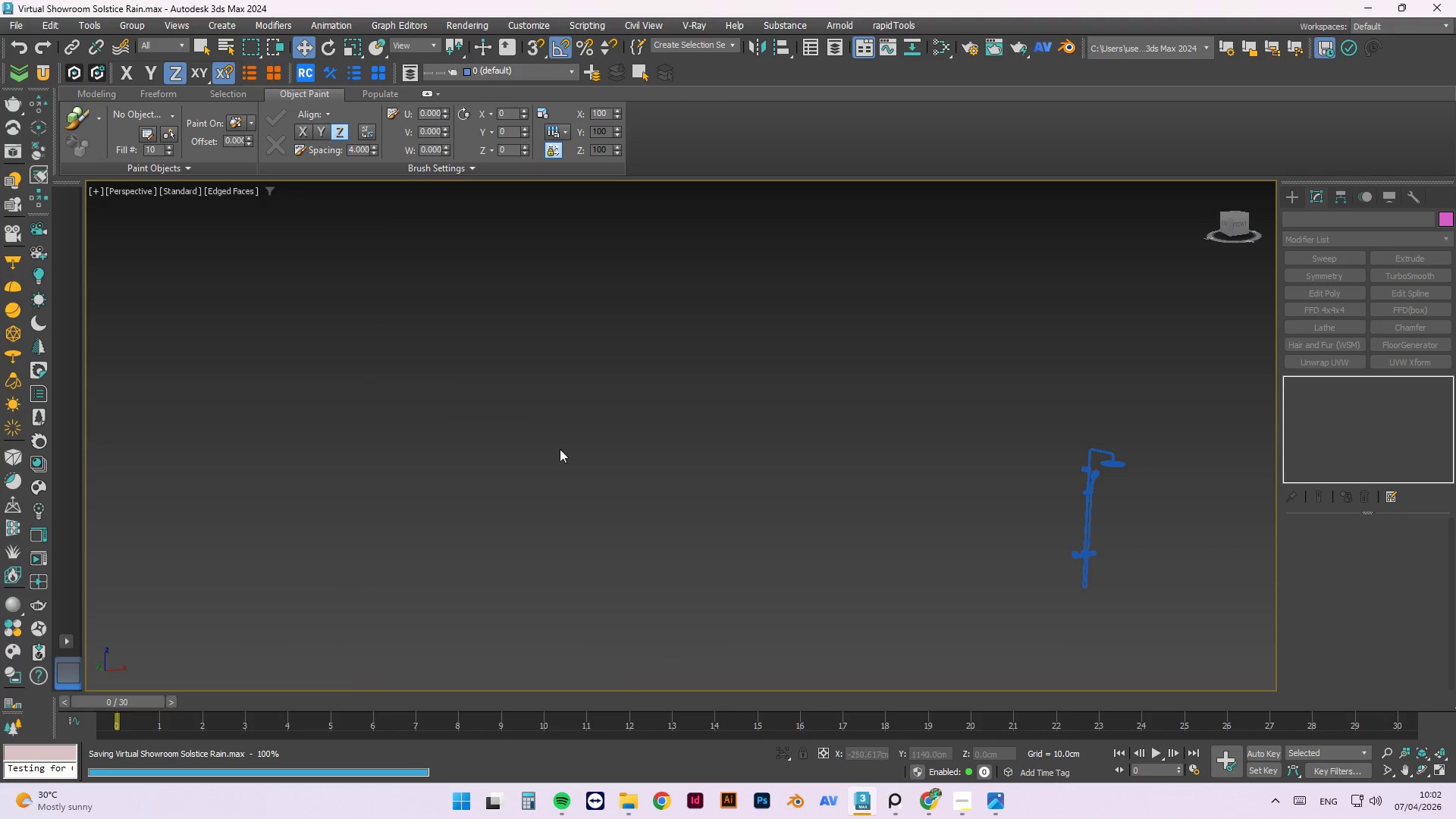 
scroll: coordinate [564, 435], scroll_direction: down, amount: 2.0
 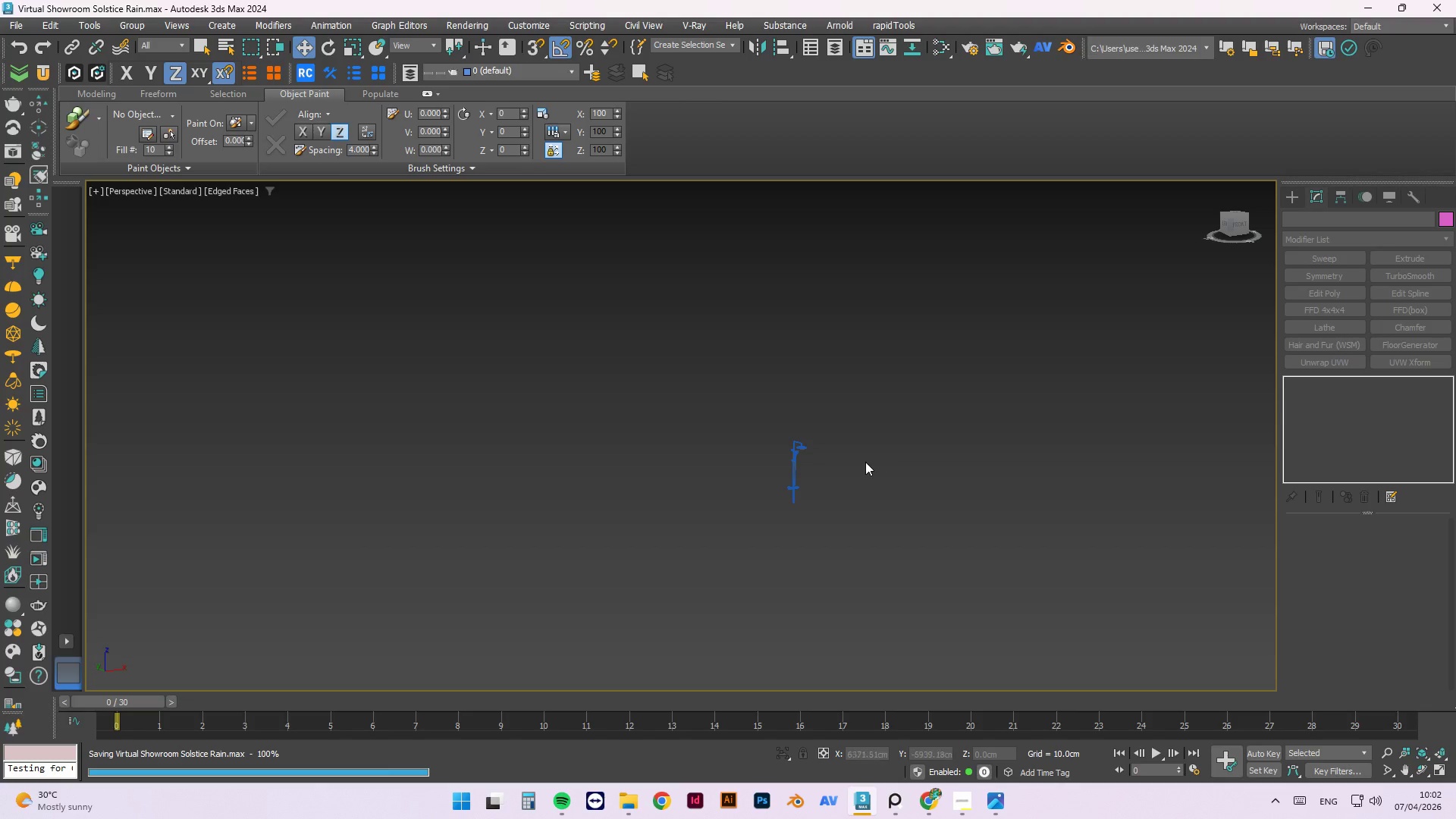 
scroll: coordinate [836, 466], scroll_direction: up, amount: 14.0
 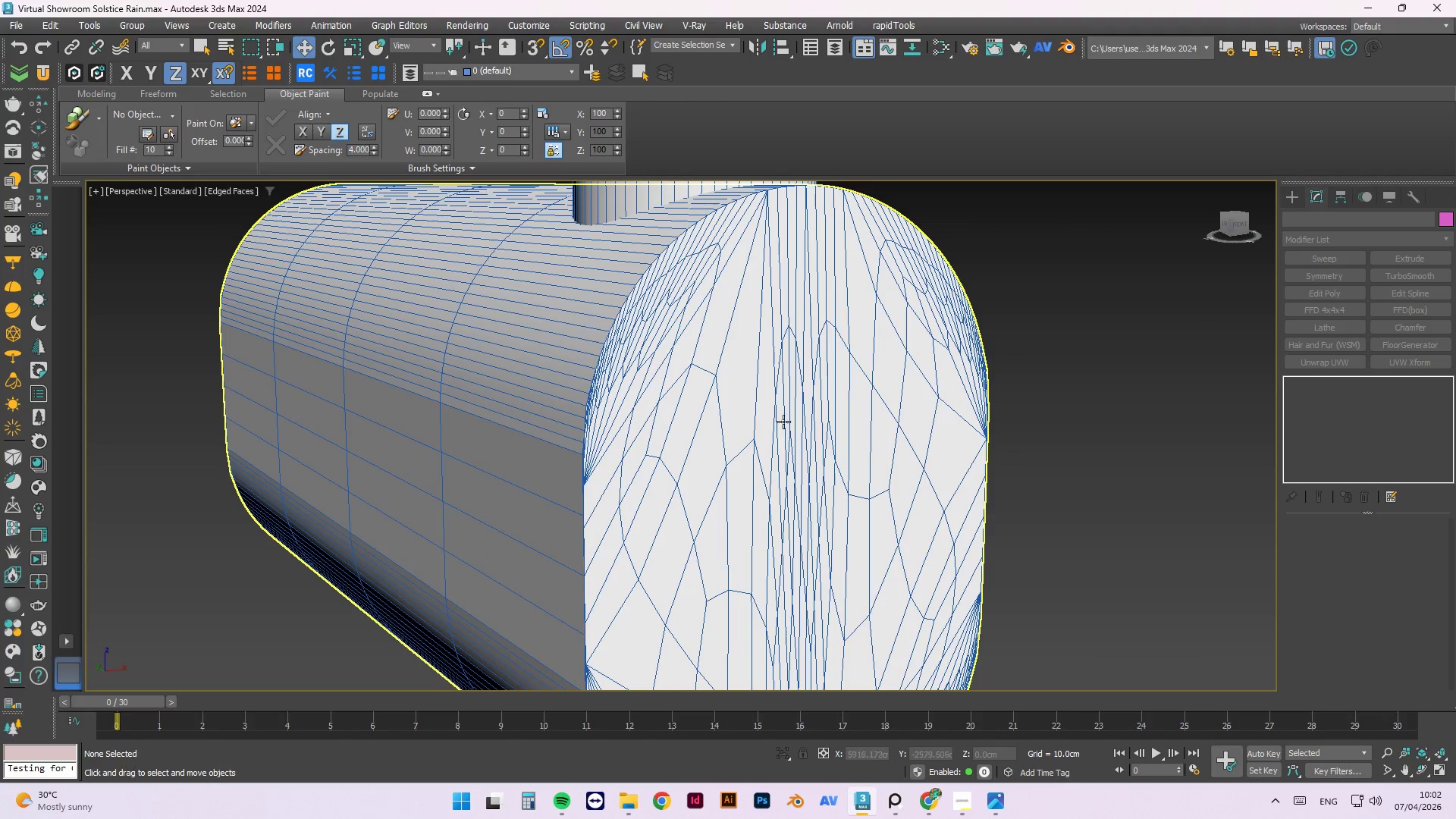 
scroll: coordinate [645, 516], scroll_direction: none, amount: 0.0
 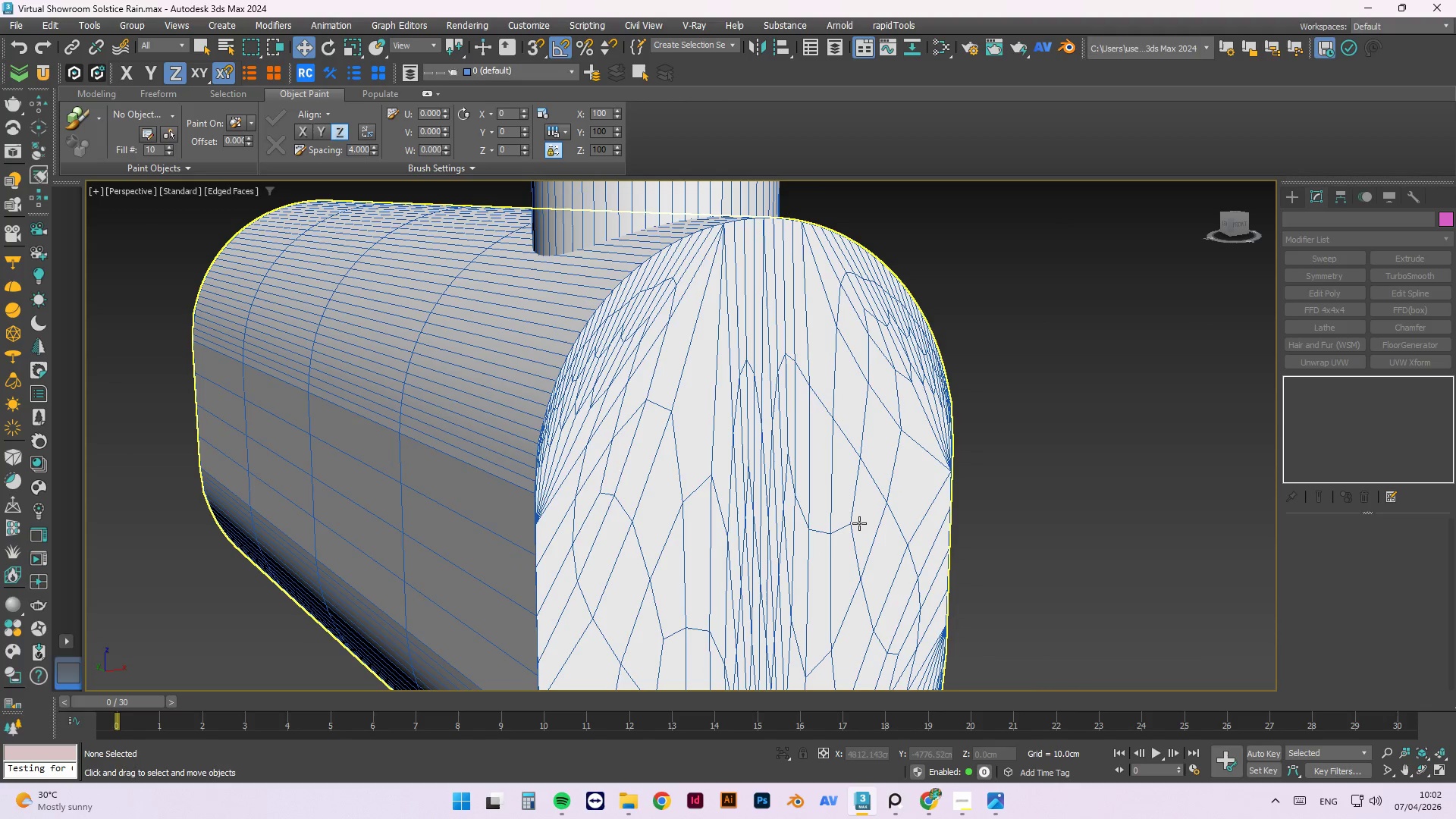 
scroll: coordinate [830, 398], scroll_direction: down, amount: 2.0
 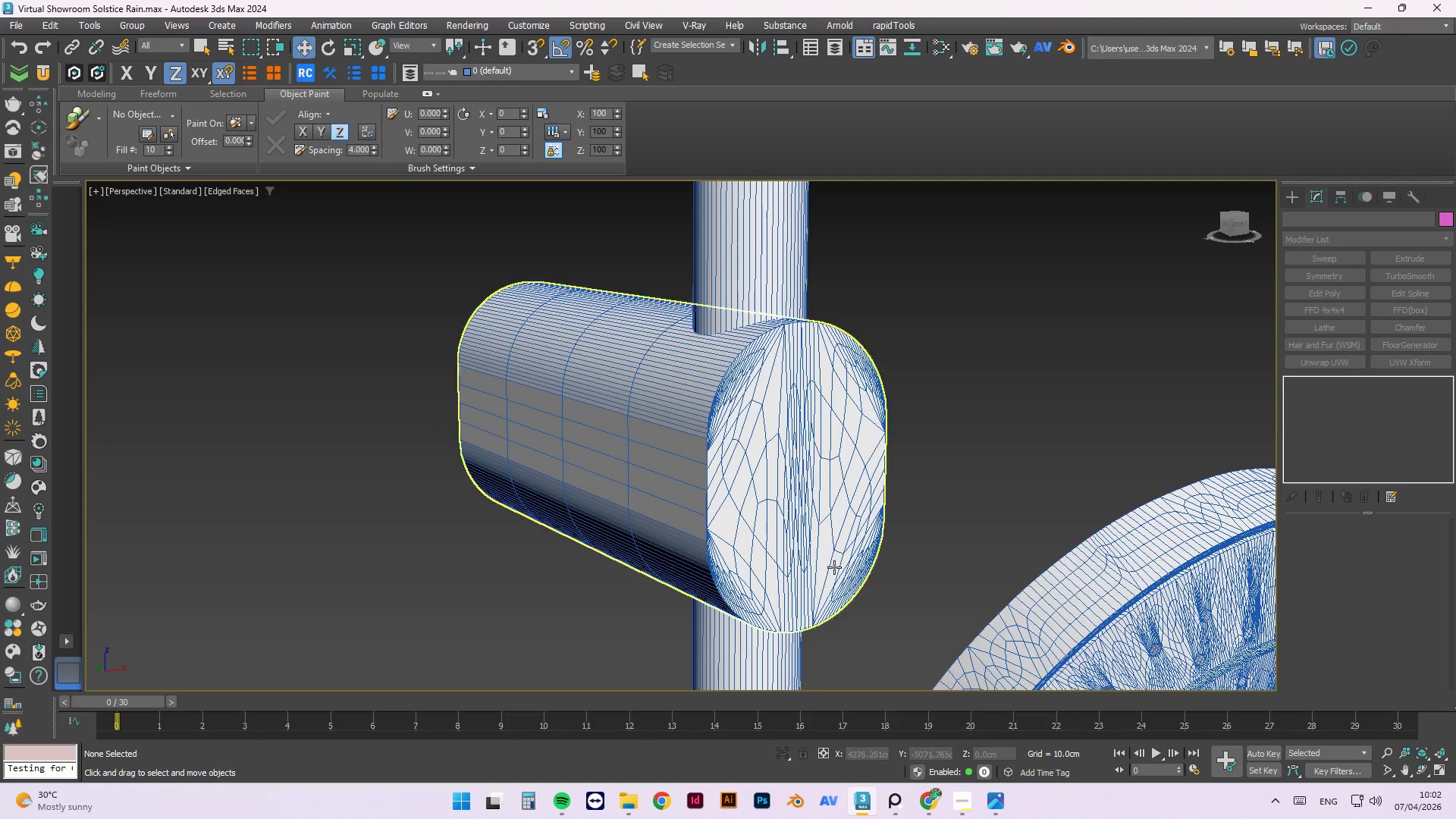 
scroll: coordinate [767, 606], scroll_direction: up, amount: 3.0
 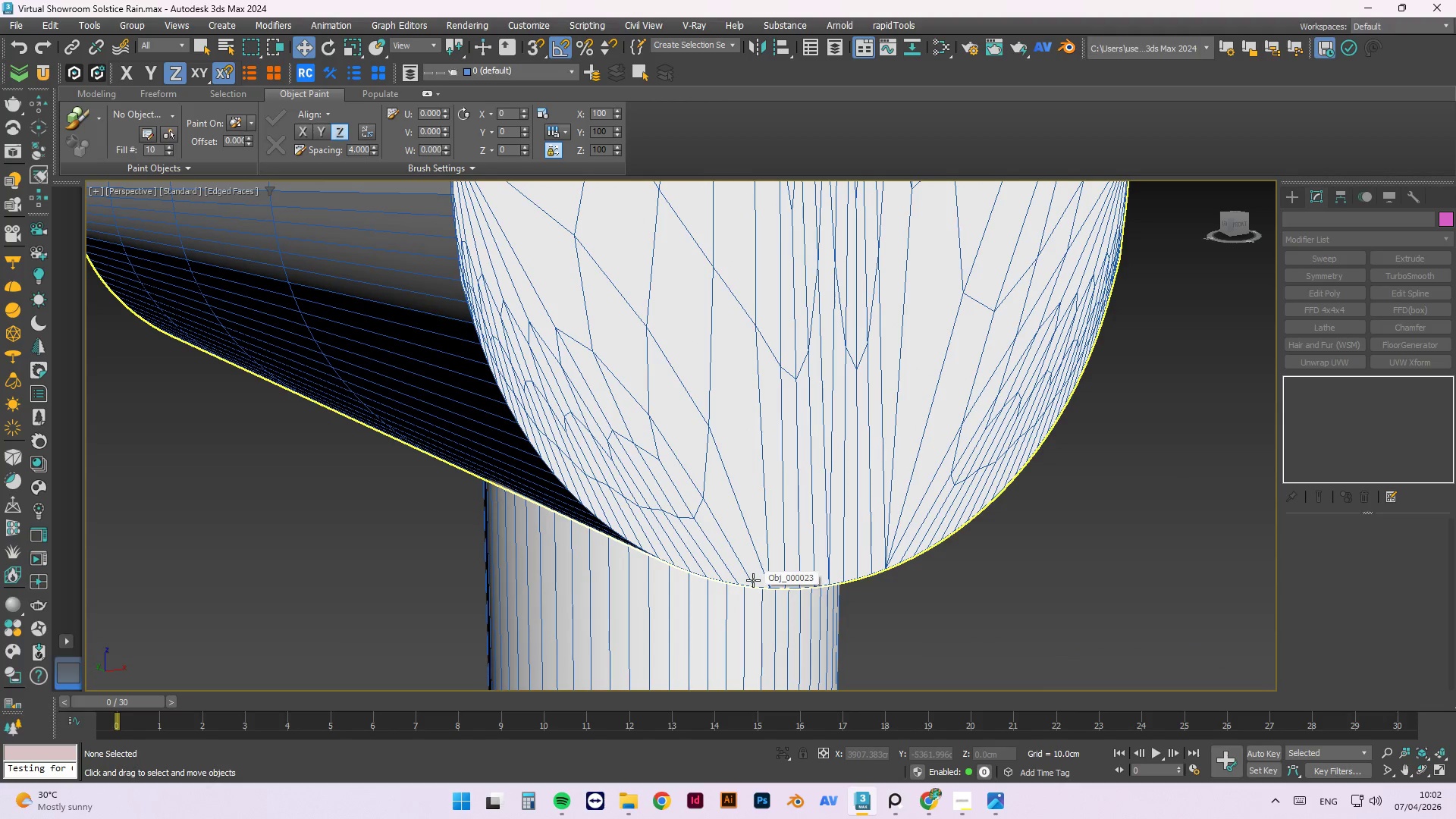 
scroll: coordinate [758, 451], scroll_direction: down, amount: 1.0
 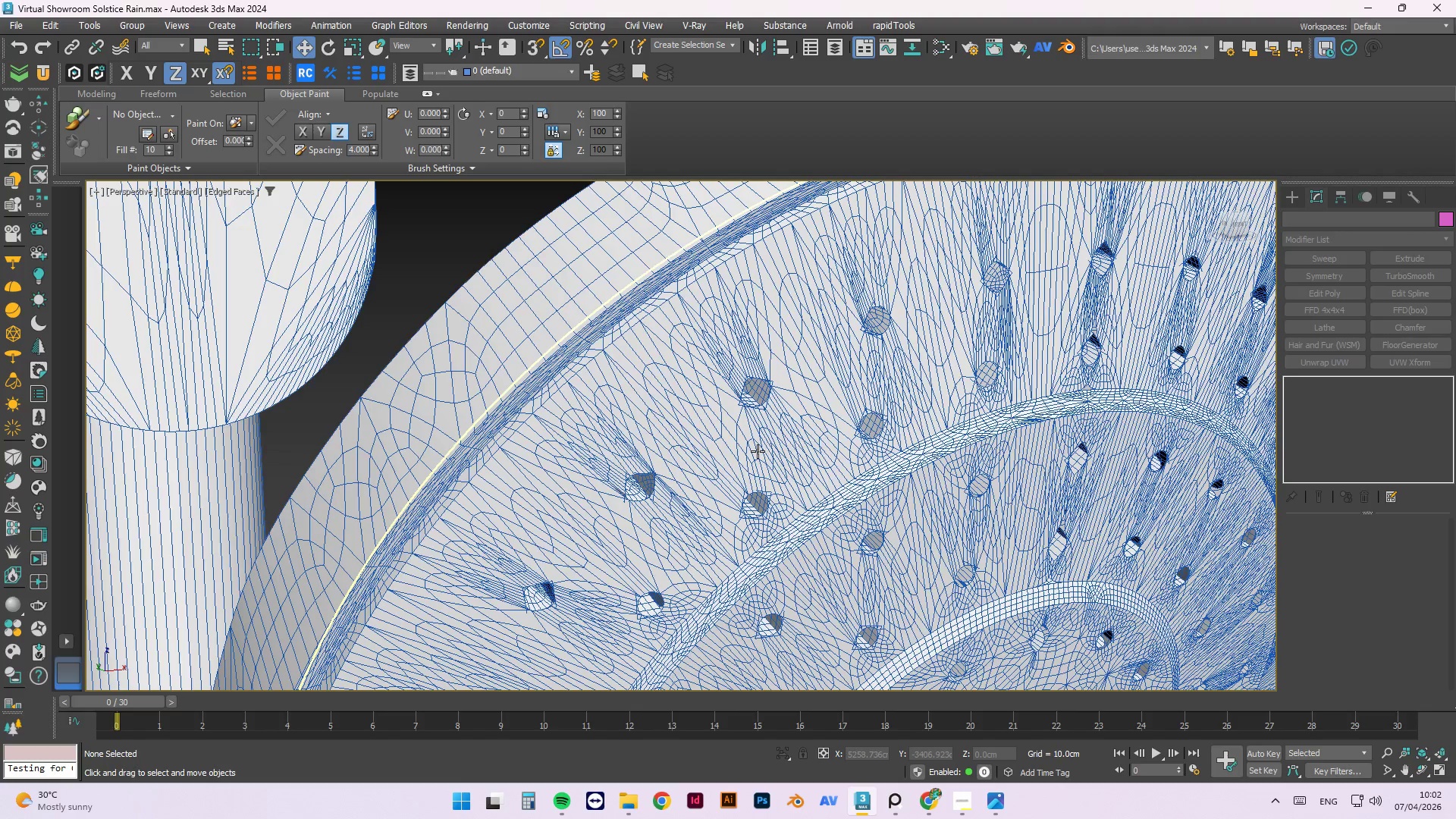 
scroll: coordinate [725, 516], scroll_direction: up, amount: 3.0
 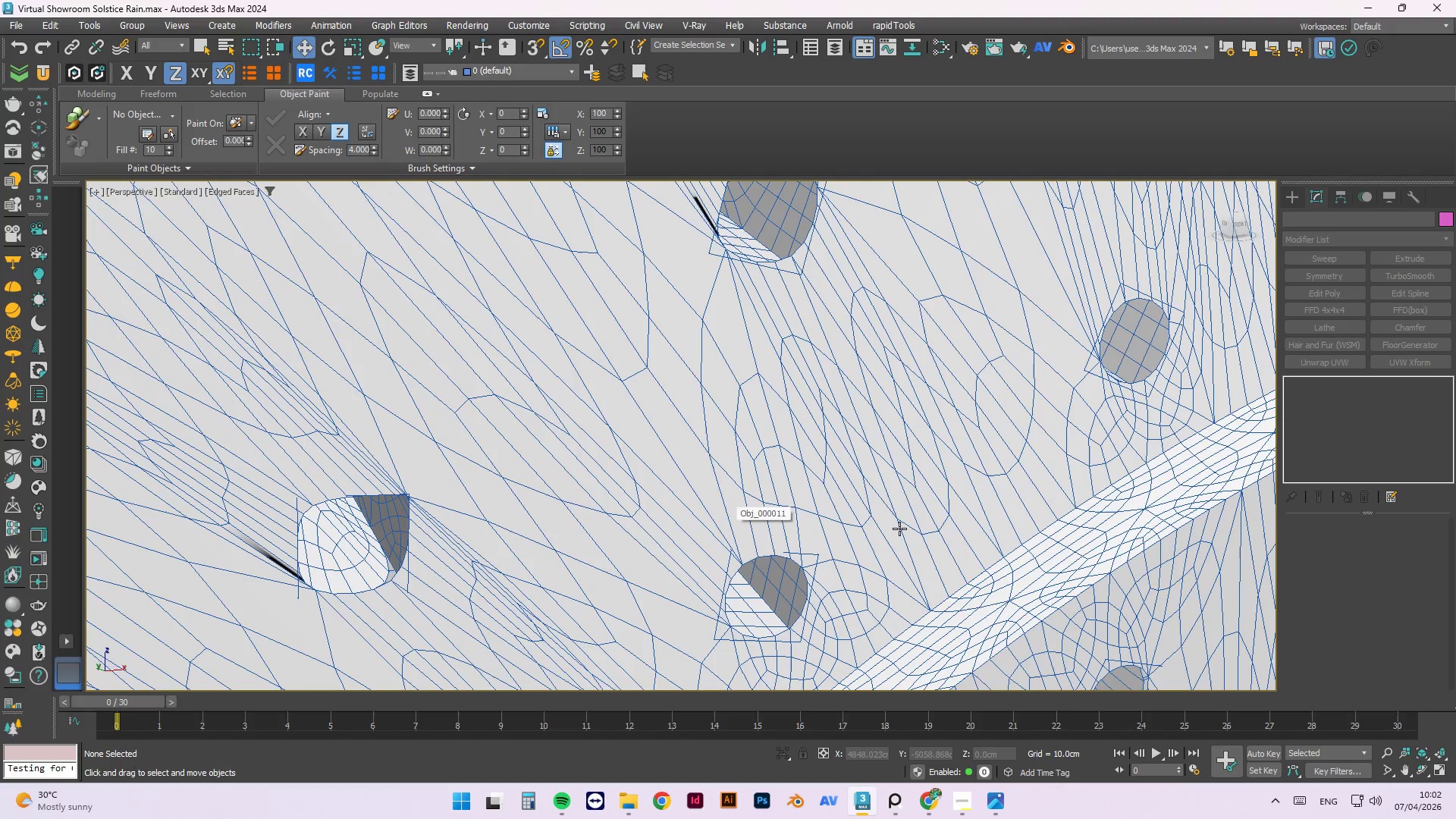 
scroll: coordinate [757, 478], scroll_direction: down, amount: 3.0
 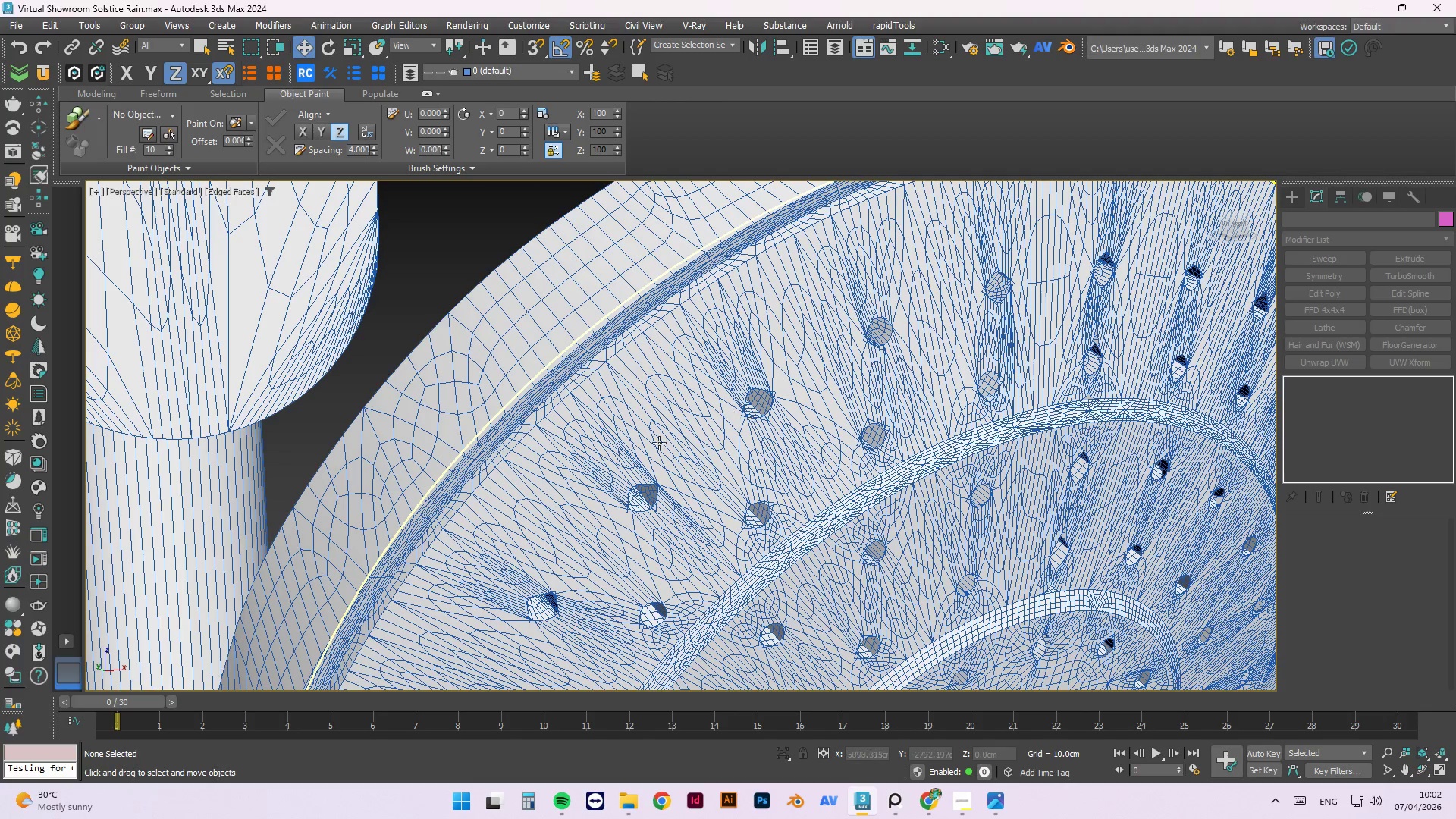 
scroll: coordinate [673, 508], scroll_direction: up, amount: 4.0
 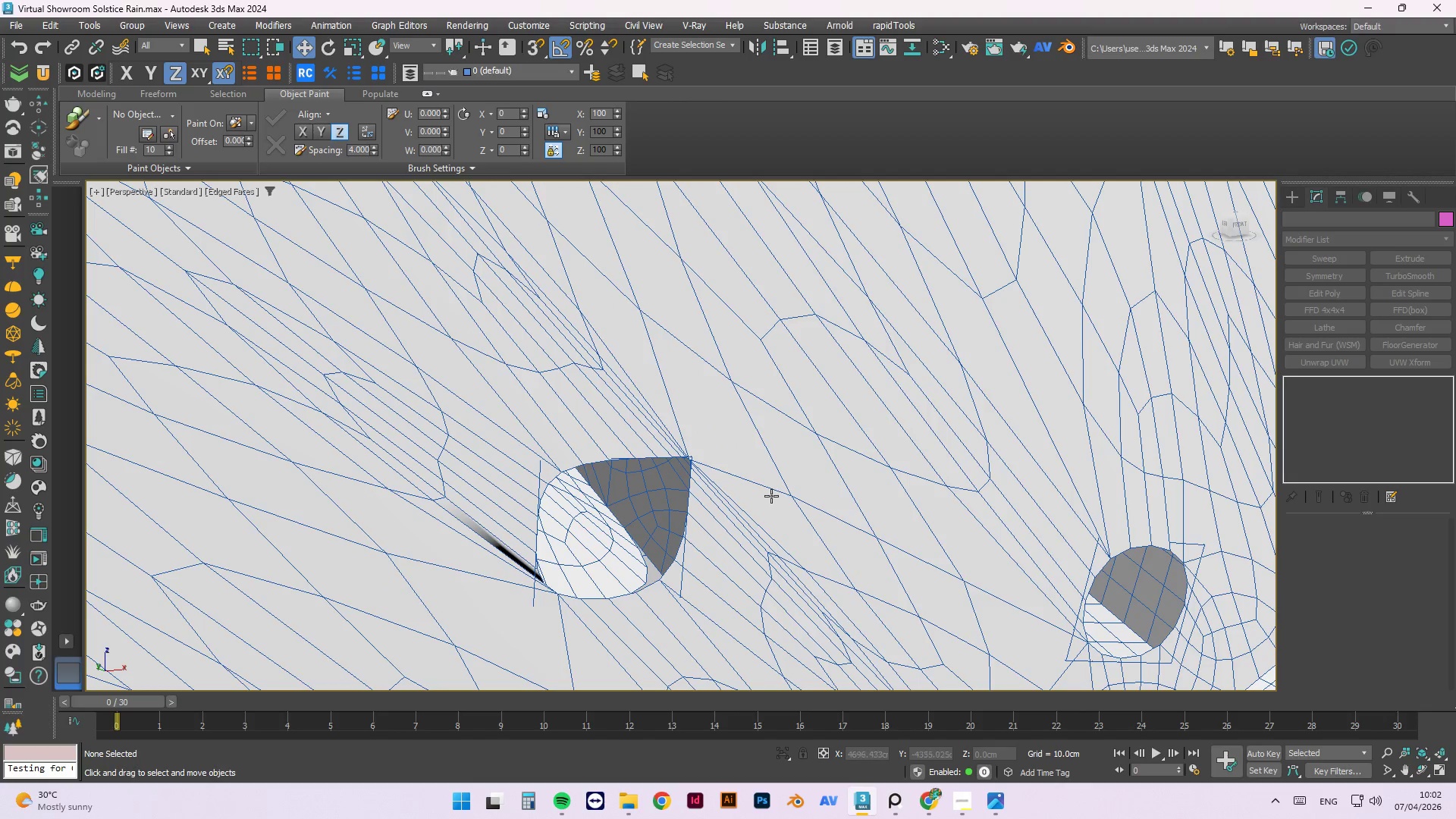 
scroll: coordinate [677, 501], scroll_direction: down, amount: 5.0
 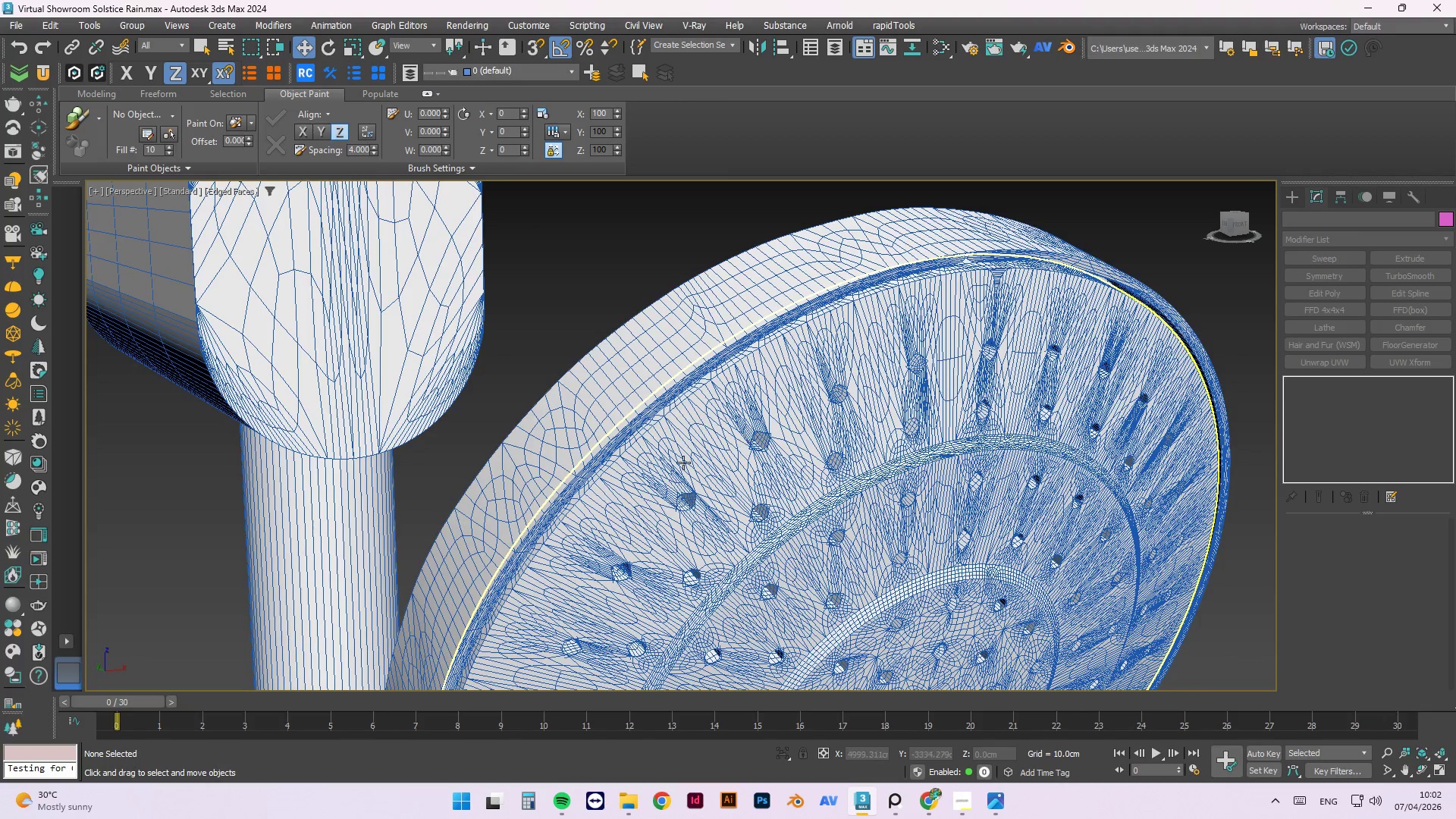 
left_click([776, 403])
 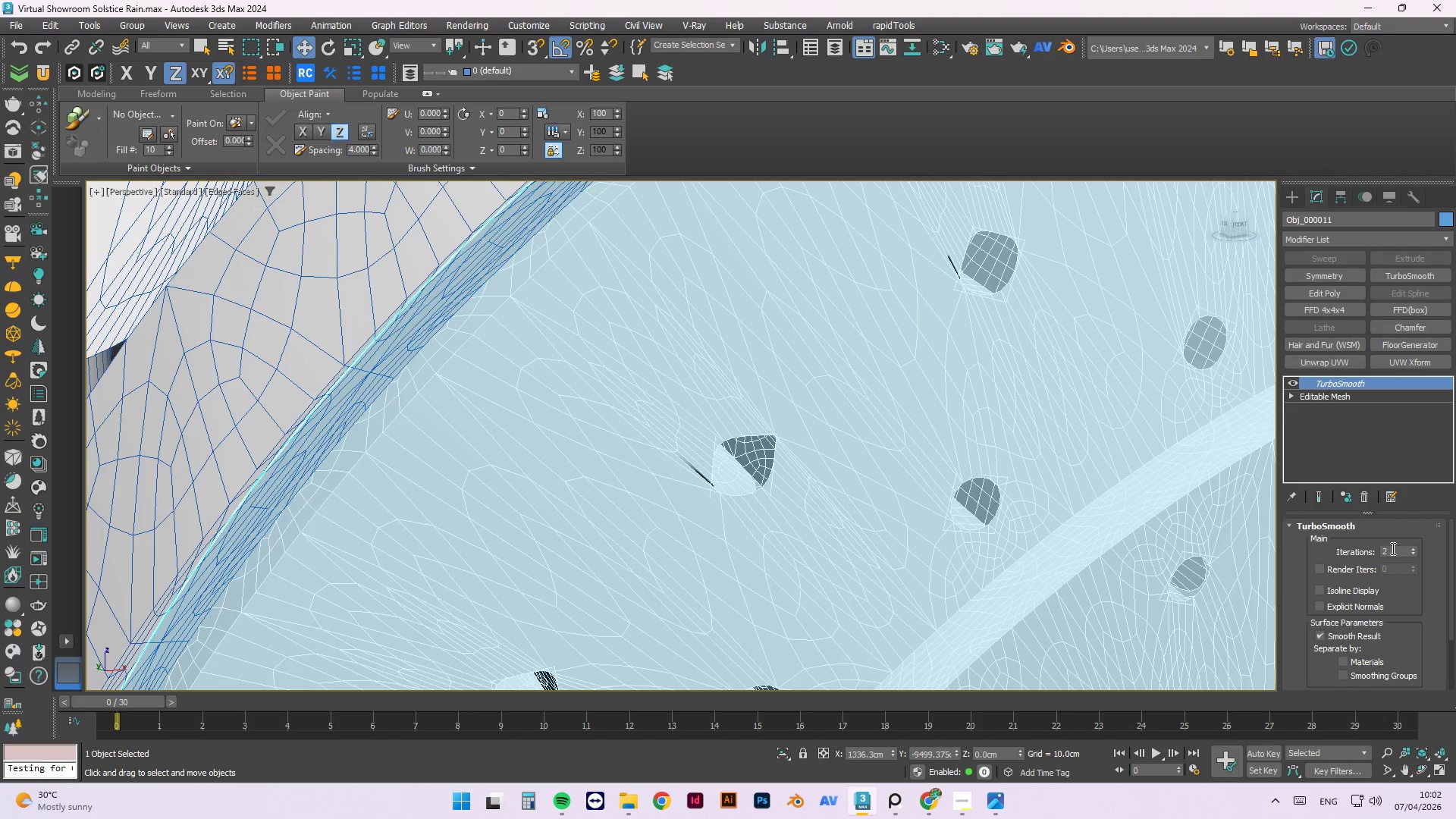 
scroll: coordinate [664, 522], scroll_direction: up, amount: 3.0
 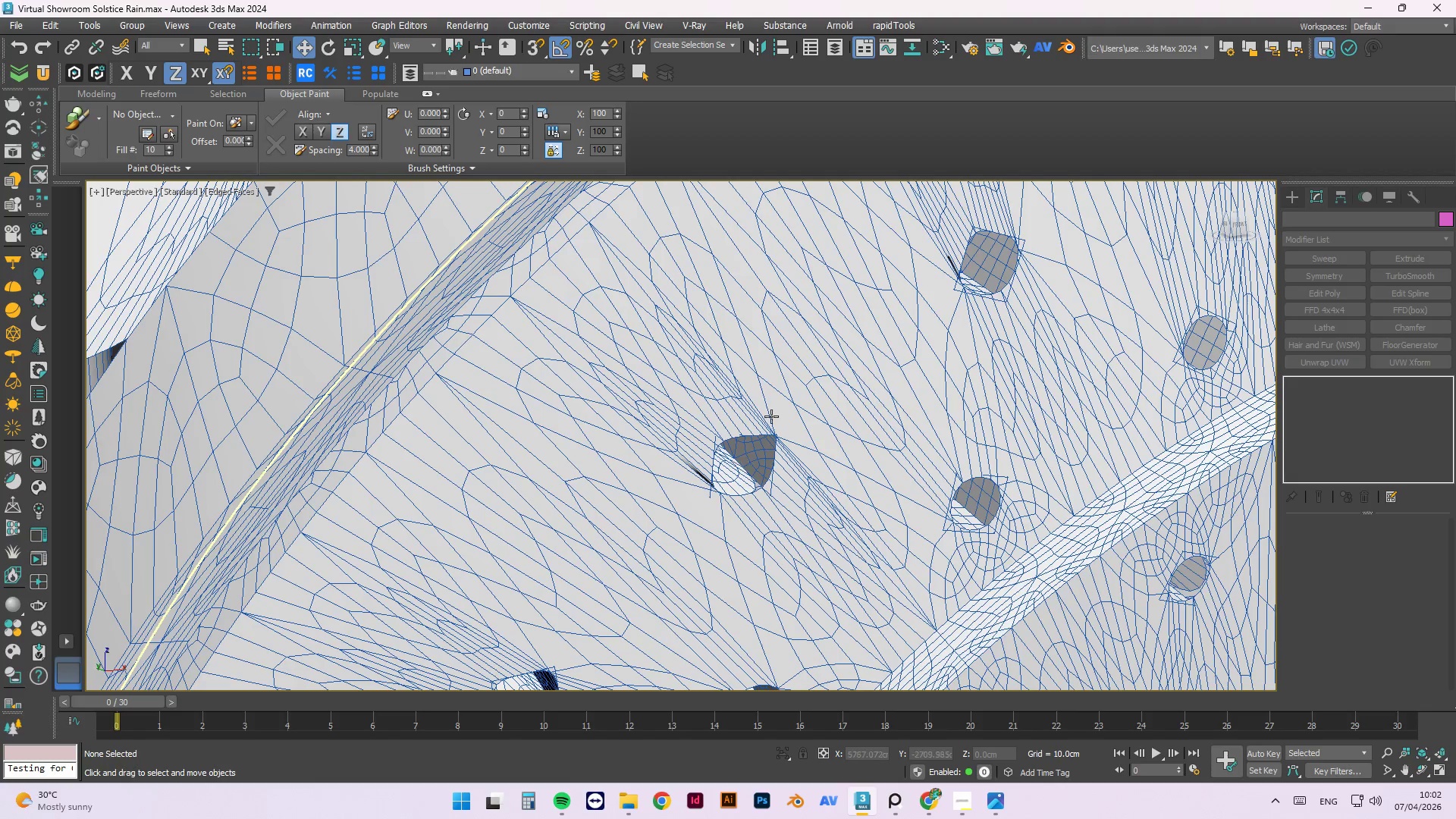 
scroll: coordinate [900, 481], scroll_direction: down, amount: 6.0
 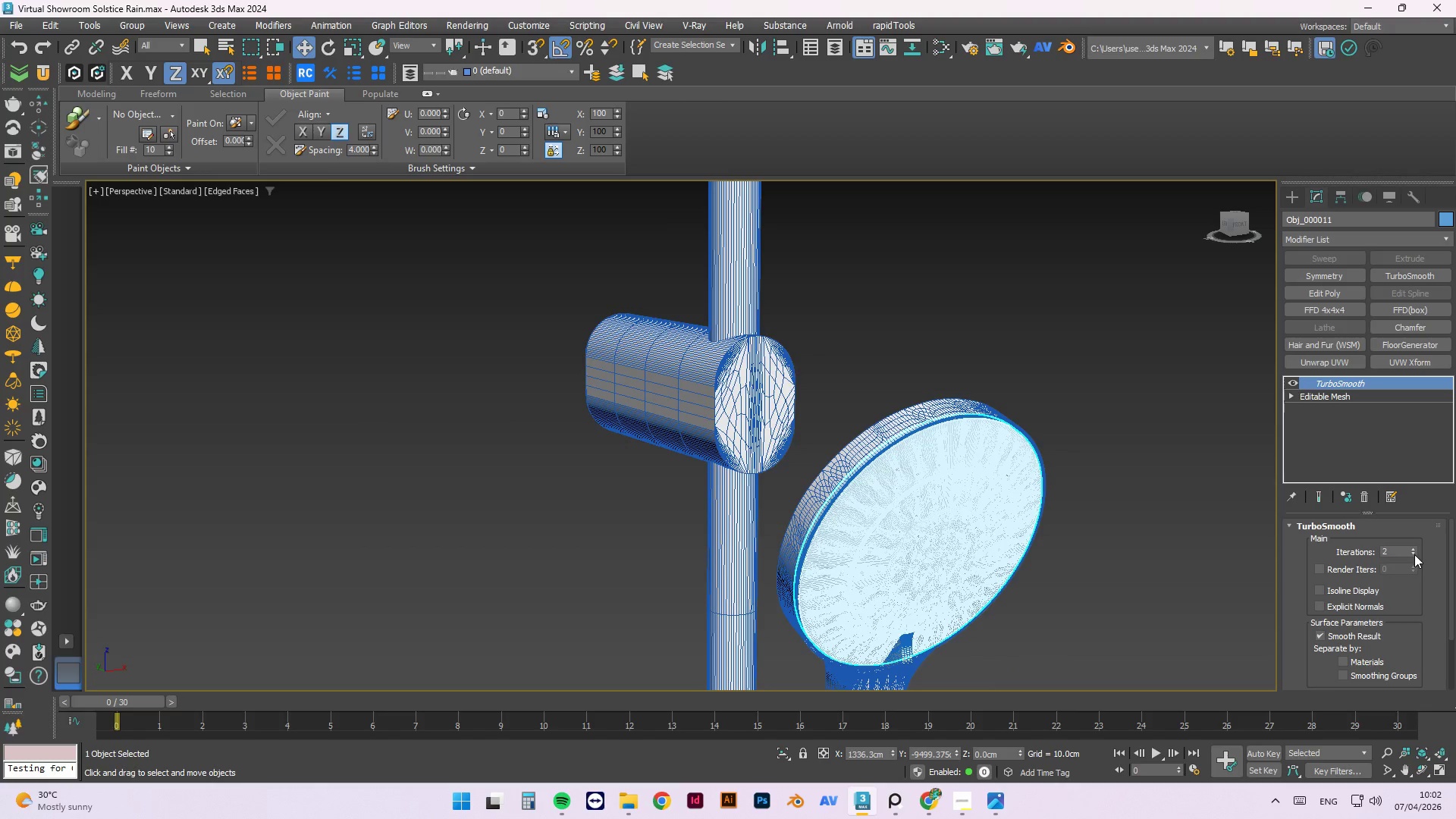 
scroll: coordinate [987, 591], scroll_direction: up, amount: 9.0
 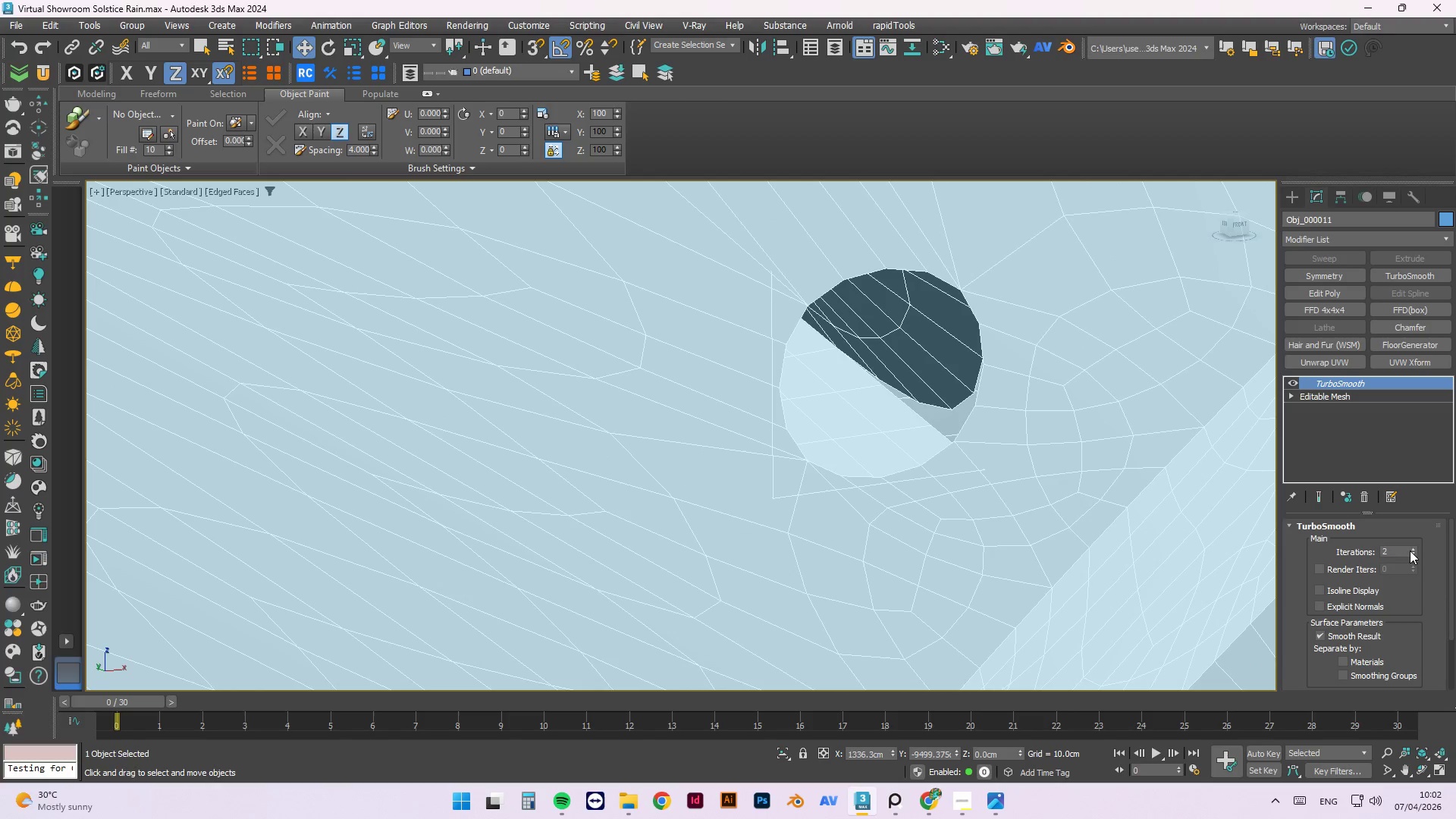 
left_click([1413, 554])
 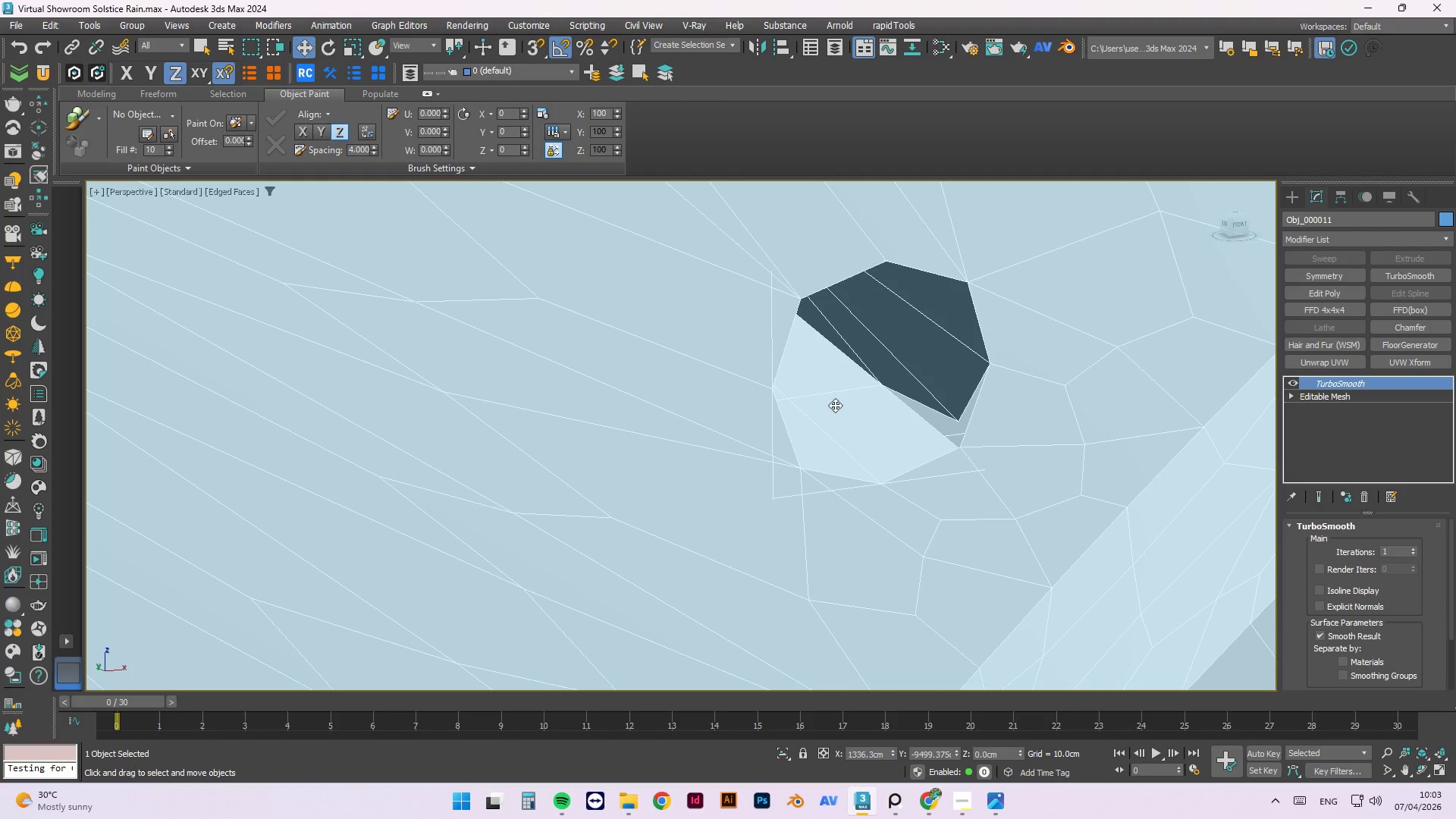 
scroll: coordinate [780, 331], scroll_direction: down, amount: 5.0
 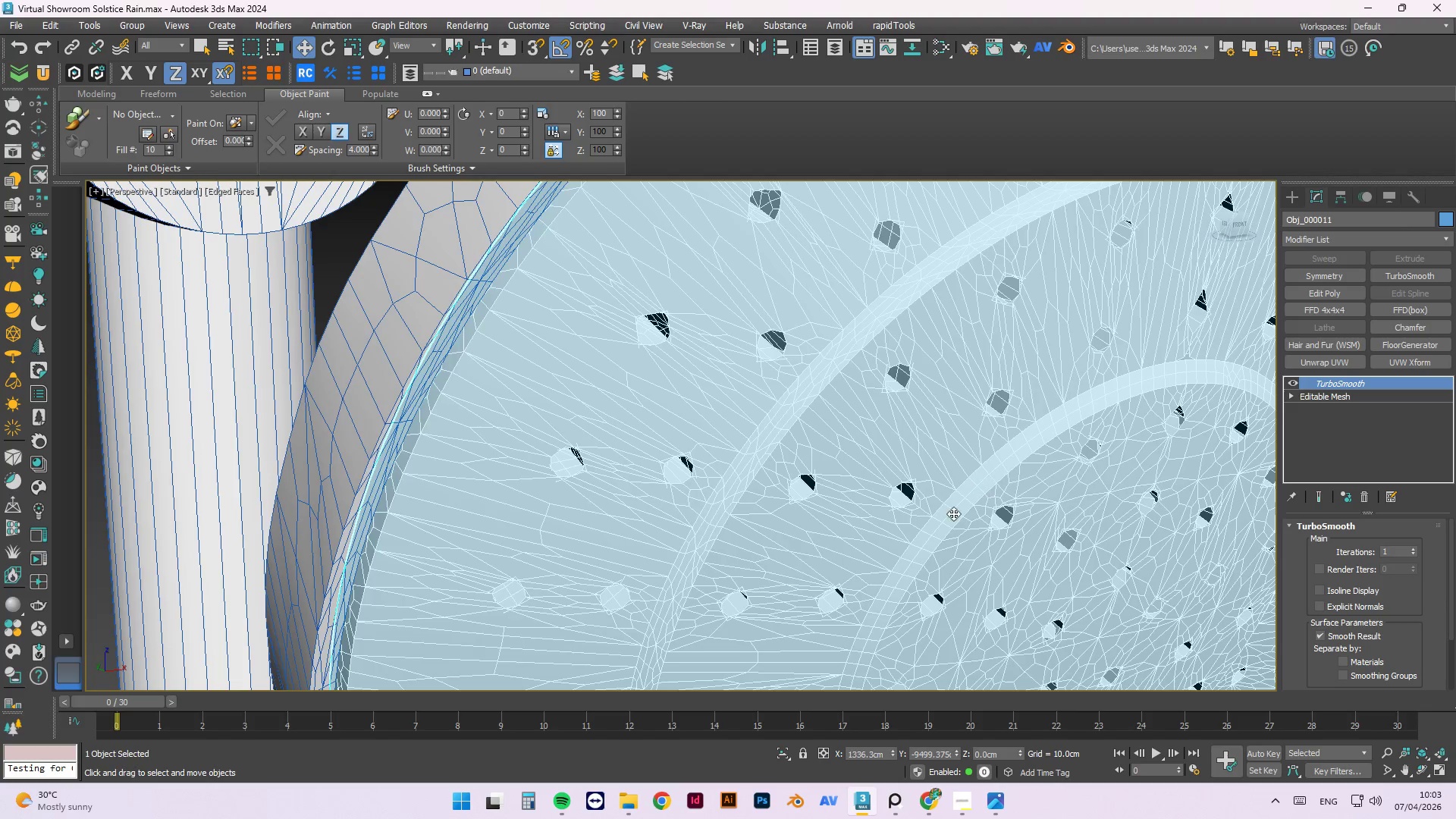 
scroll: coordinate [1076, 517], scroll_direction: up, amount: 7.0
 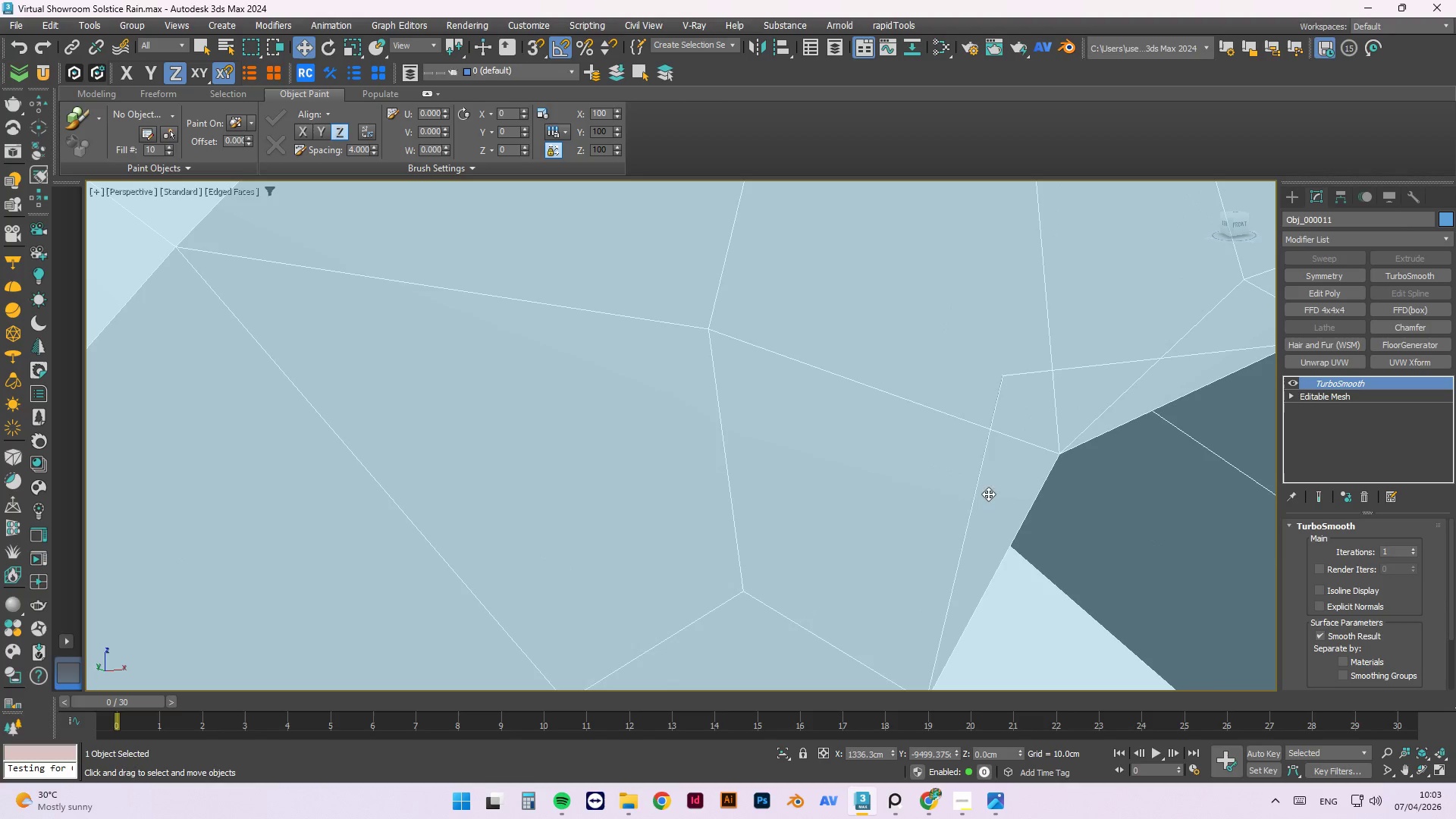 
scroll: coordinate [902, 452], scroll_direction: down, amount: 13.0
 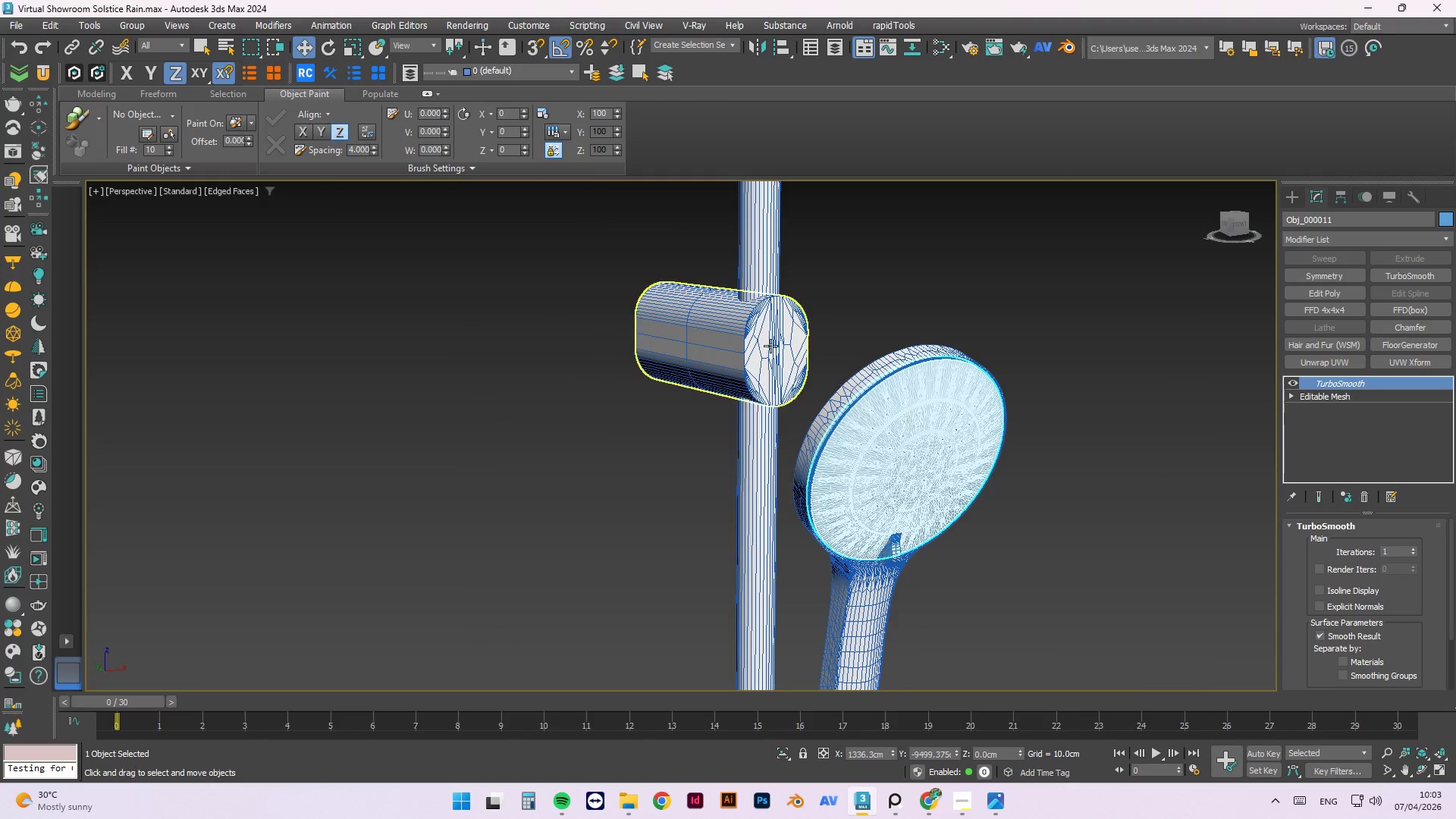 
scroll: coordinate [755, 332], scroll_direction: up, amount: 3.0
 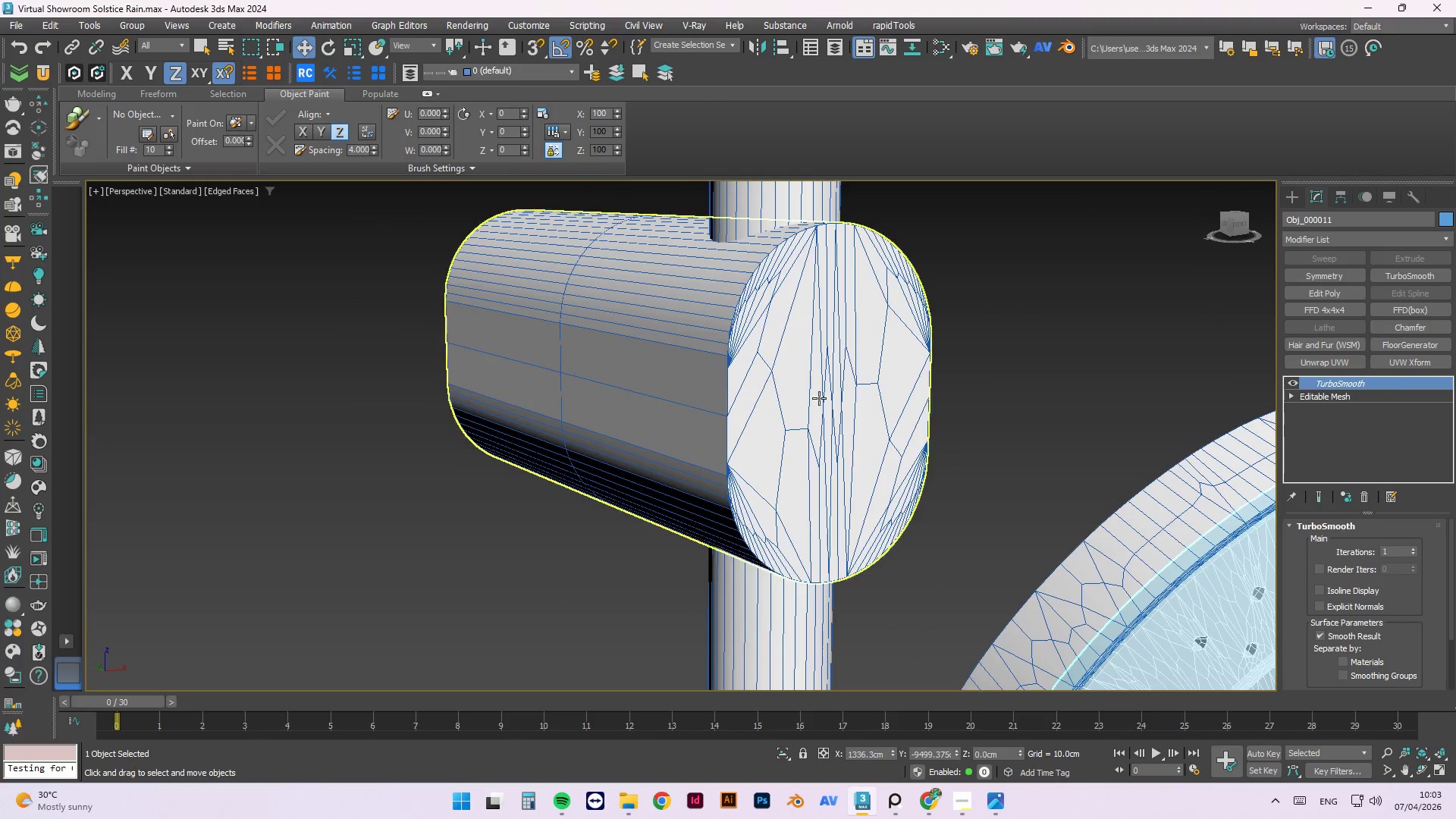 
left_click([956, 335])
 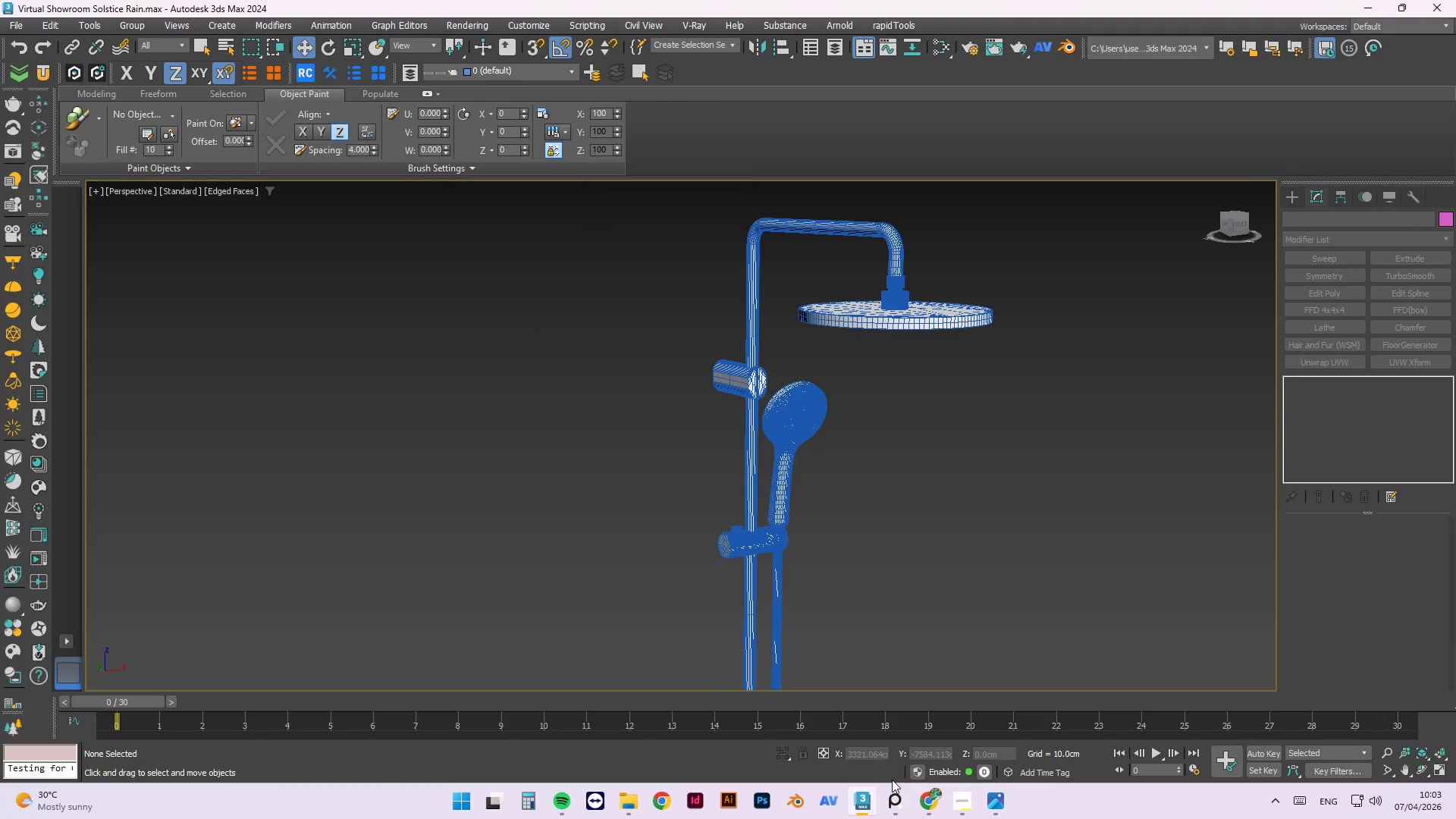 
scroll: coordinate [761, 381], scroll_direction: down, amount: 6.0
 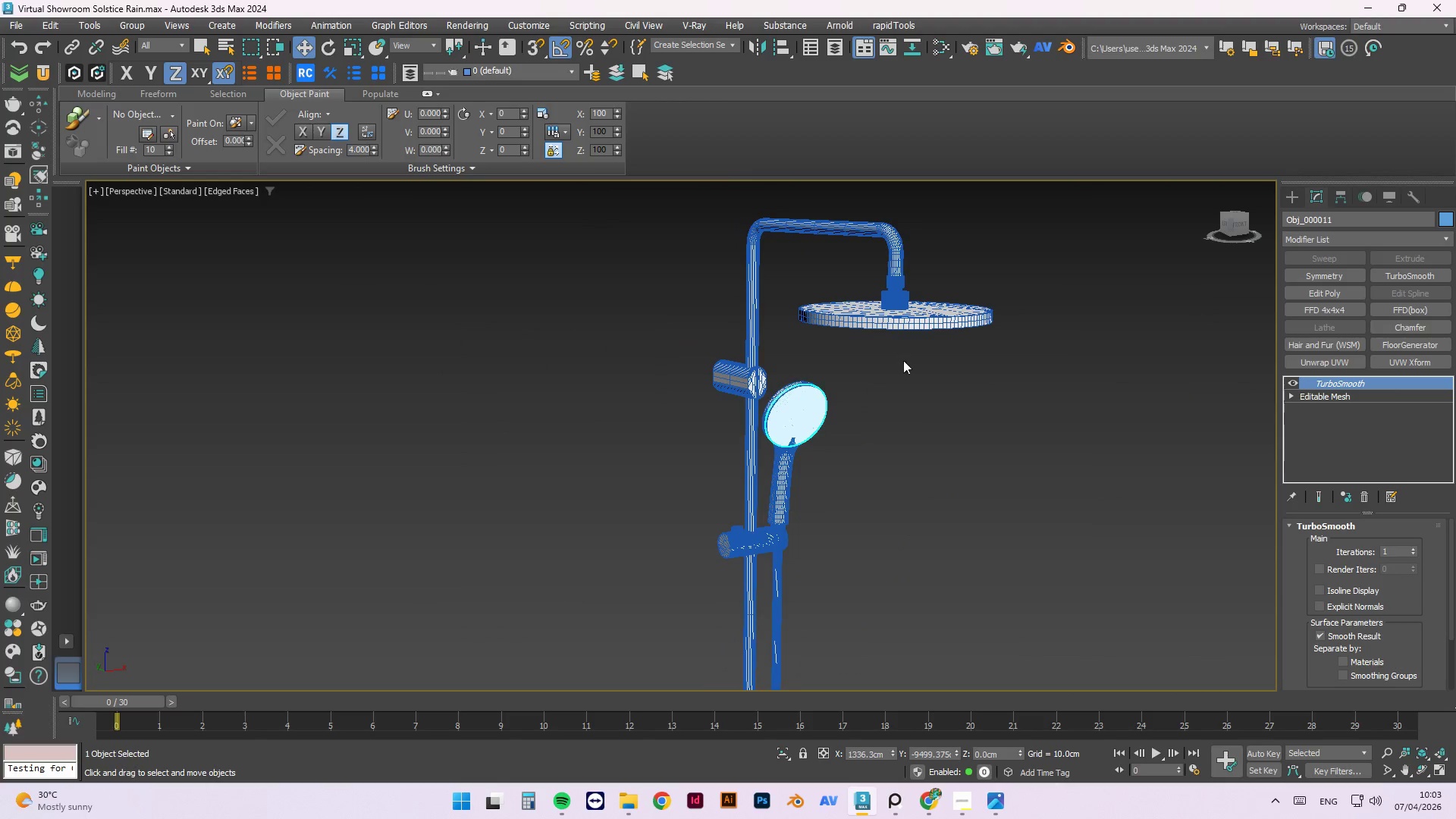 
left_click([892, 795])
 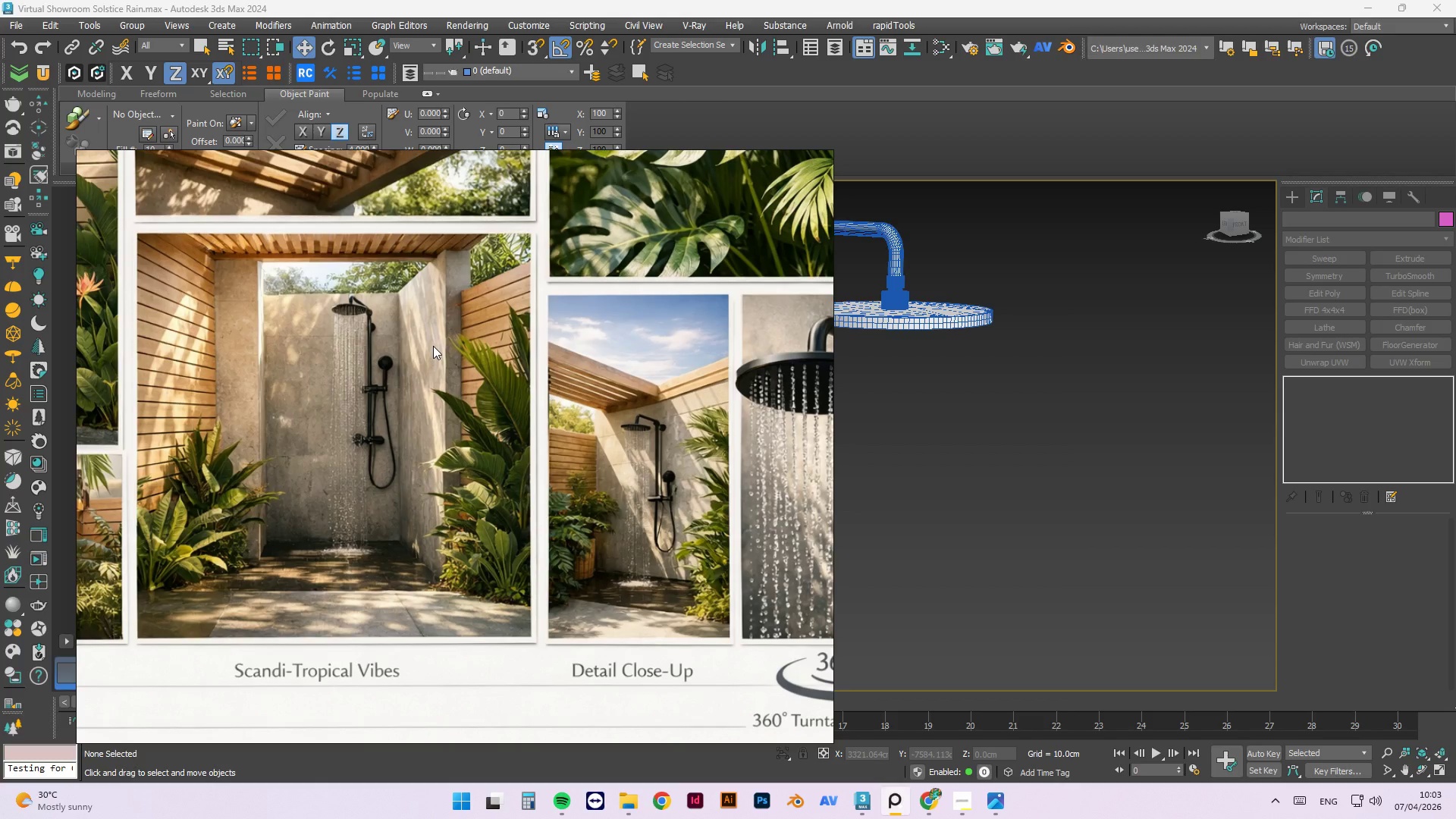 
wait(6.0)
 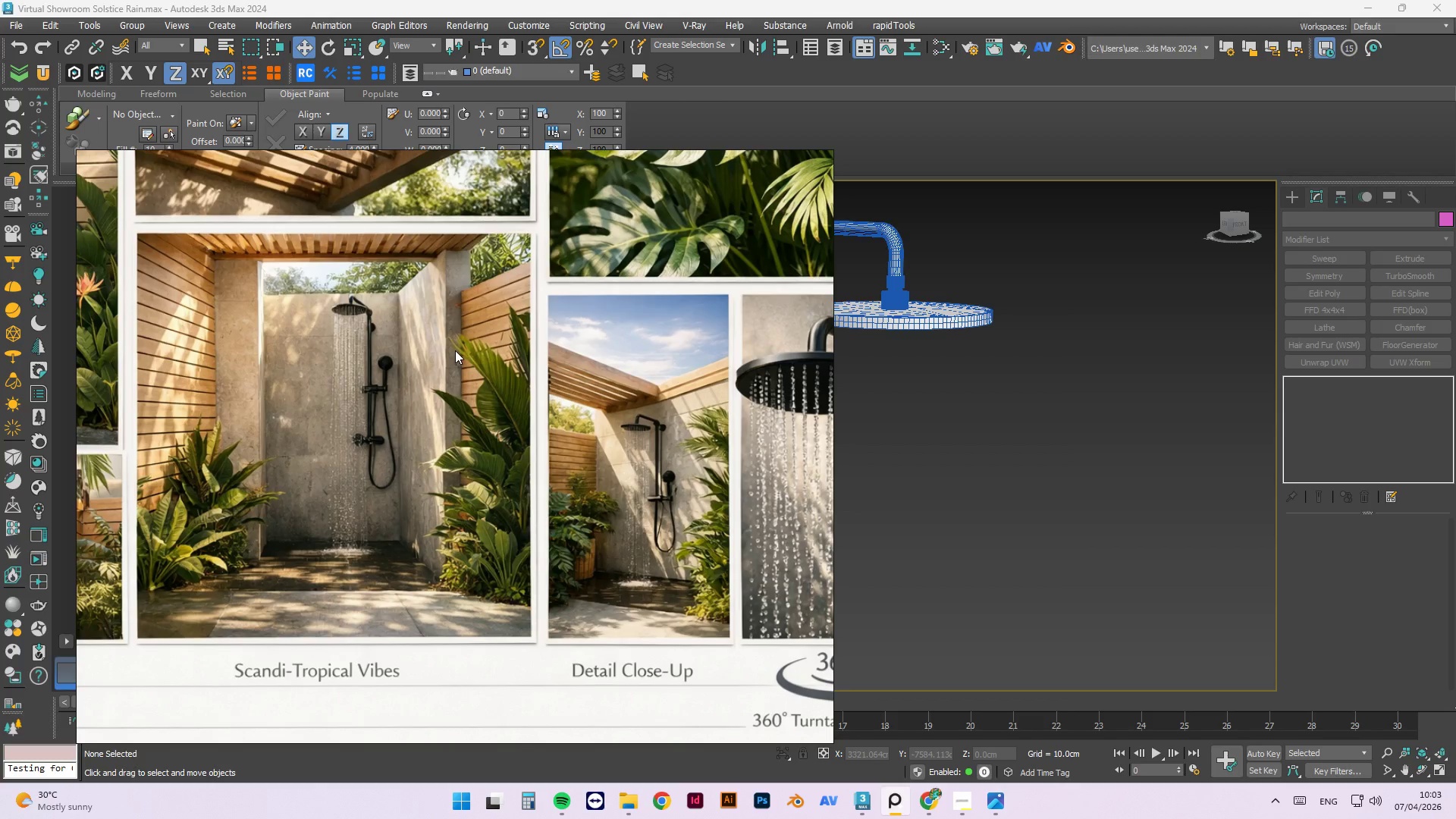 
scroll: coordinate [513, 503], scroll_direction: down, amount: 4.0
 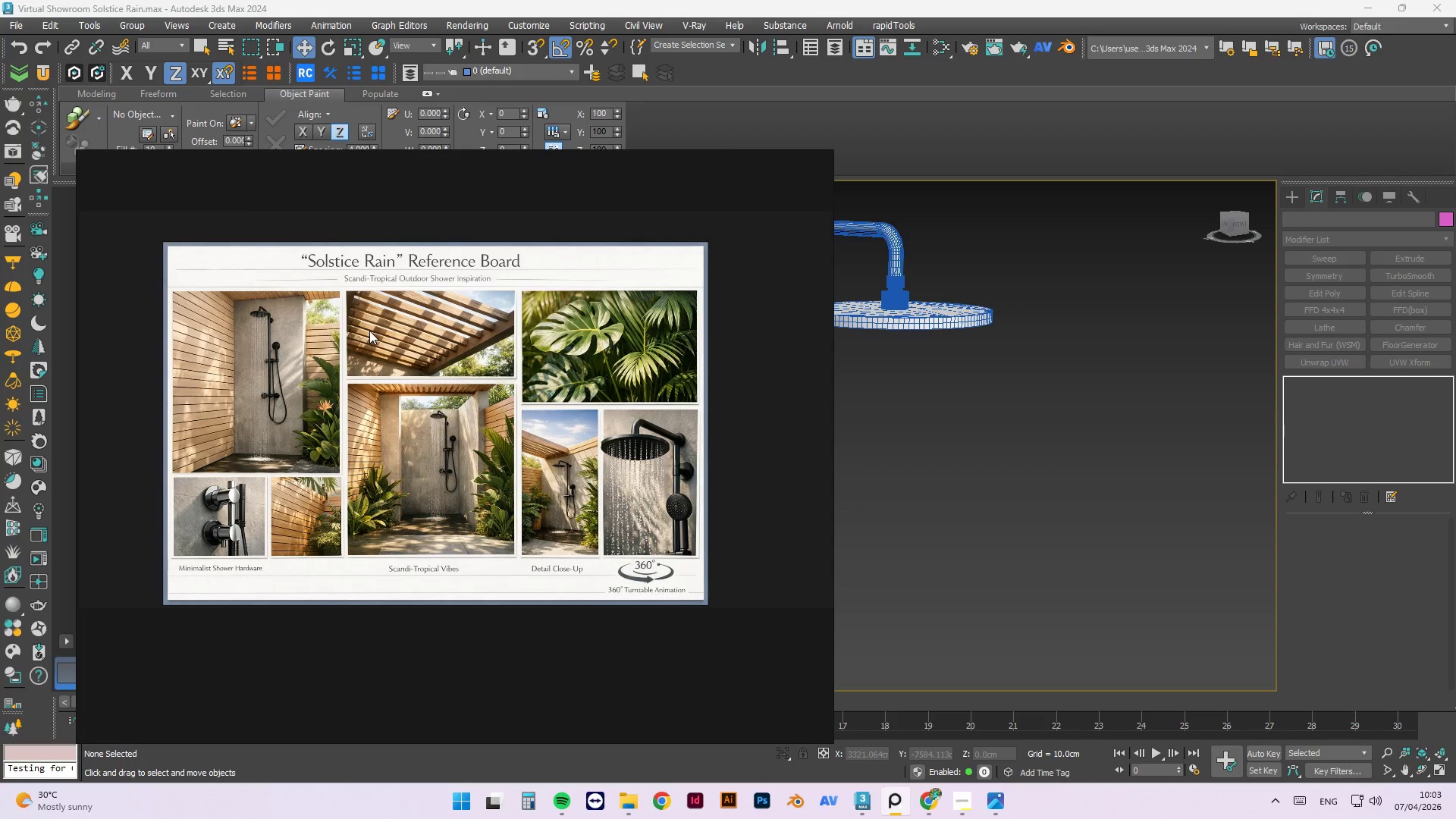 
wait(8.69)
 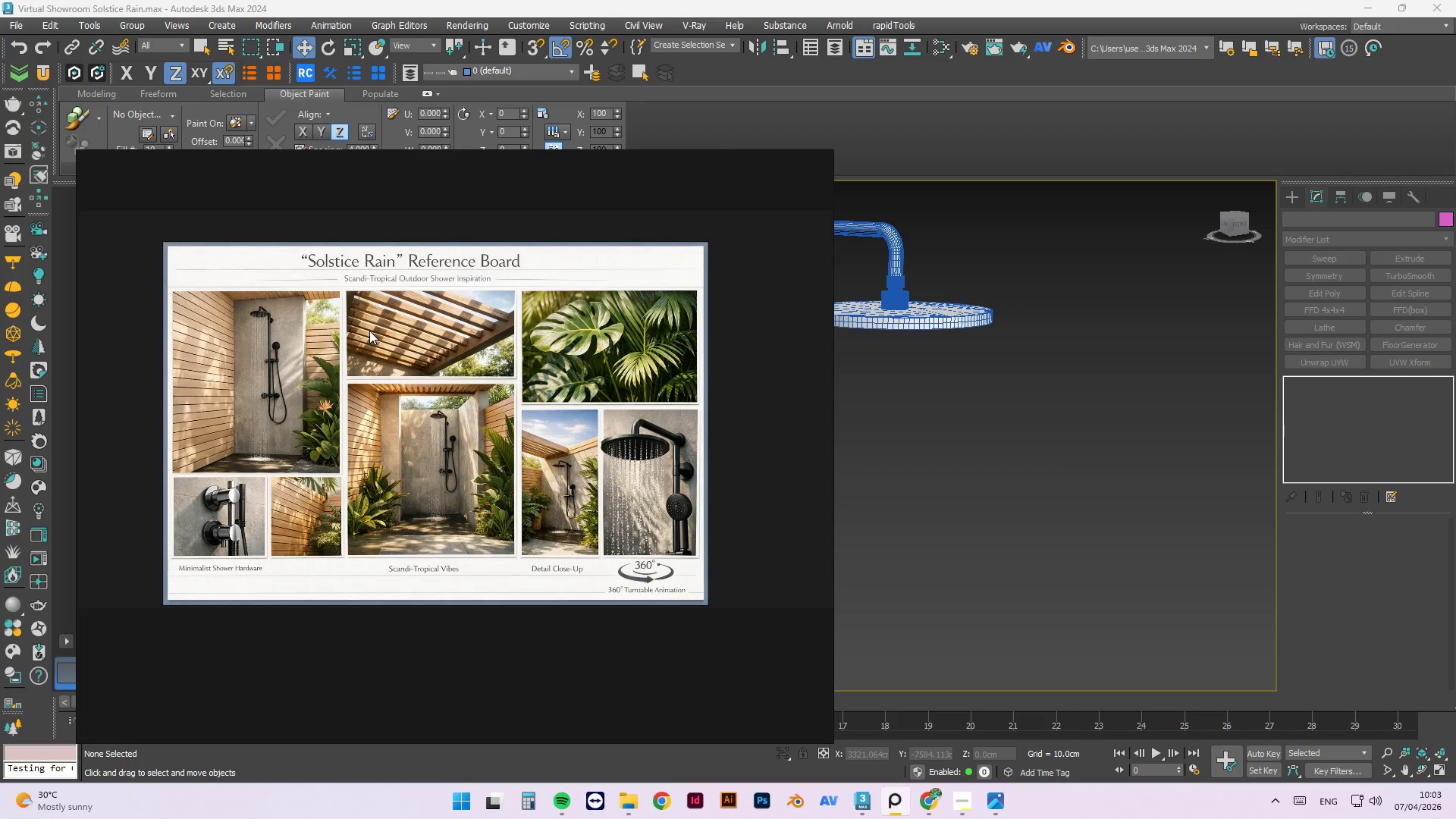 
scroll: coordinate [527, 305], scroll_direction: up, amount: 7.0
 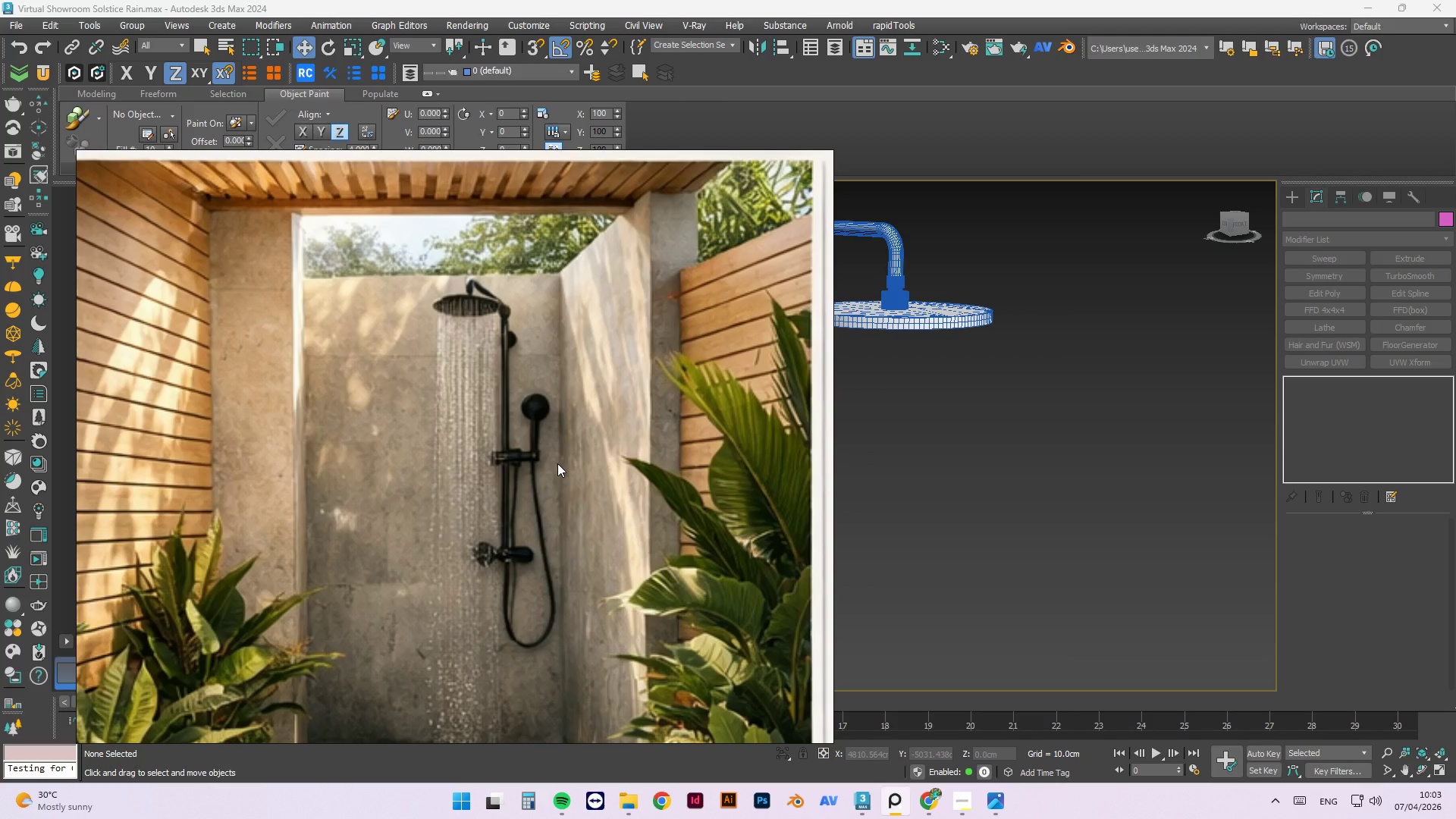 
wait(7.76)
 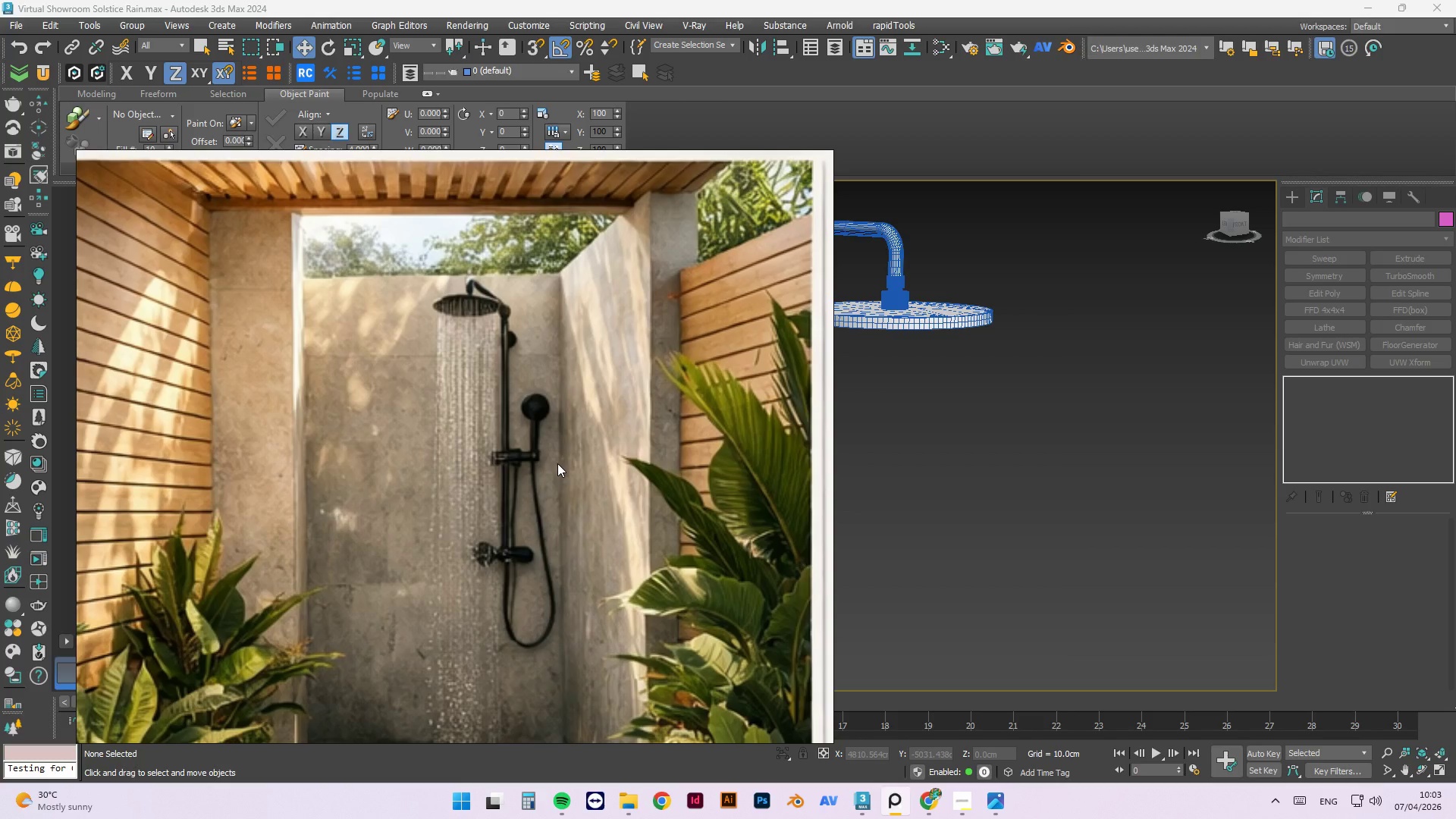 
scroll: coordinate [494, 339], scroll_direction: down, amount: 3.0
 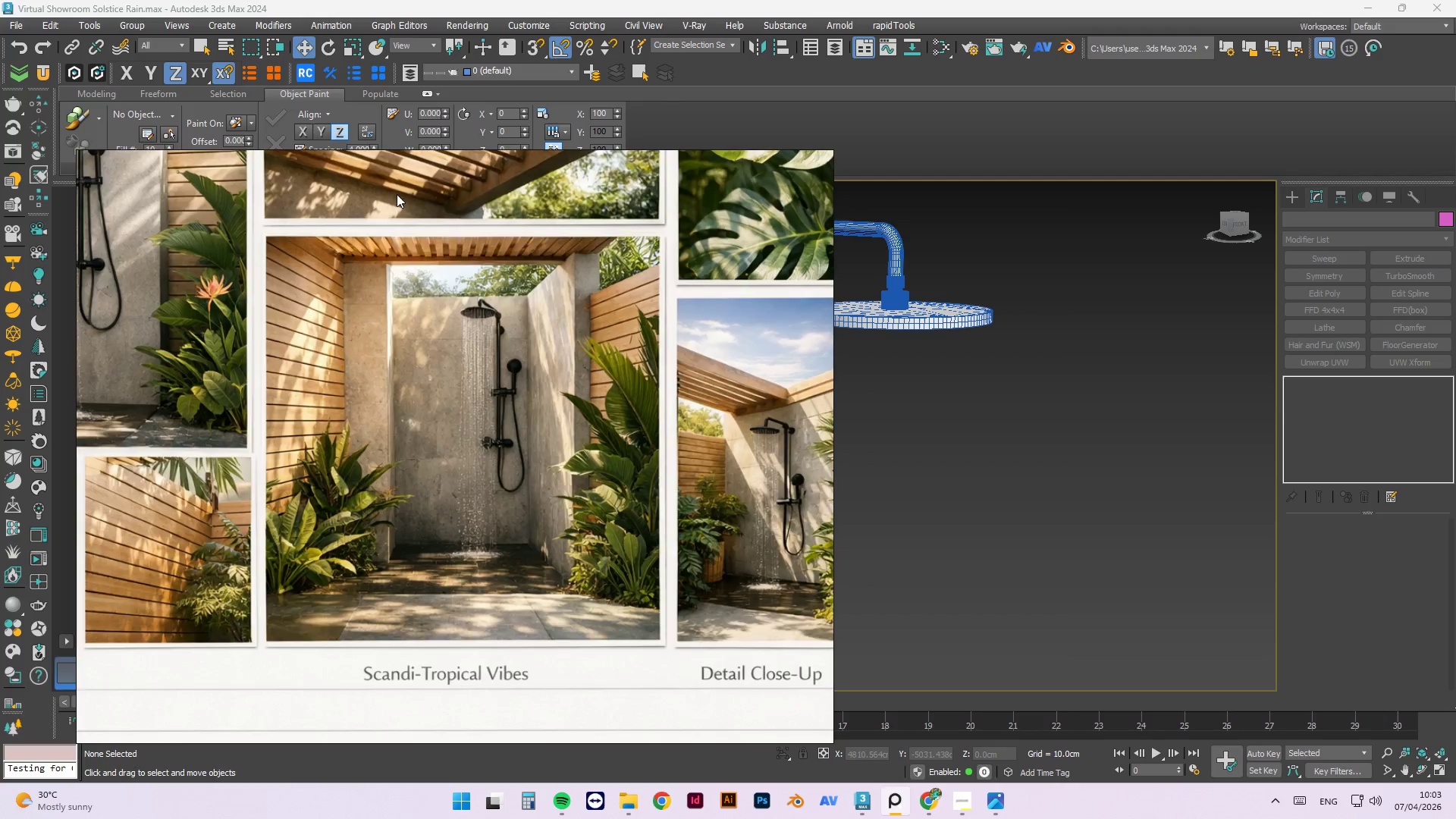 
scroll: coordinate [354, 267], scroll_direction: up, amount: 5.0
 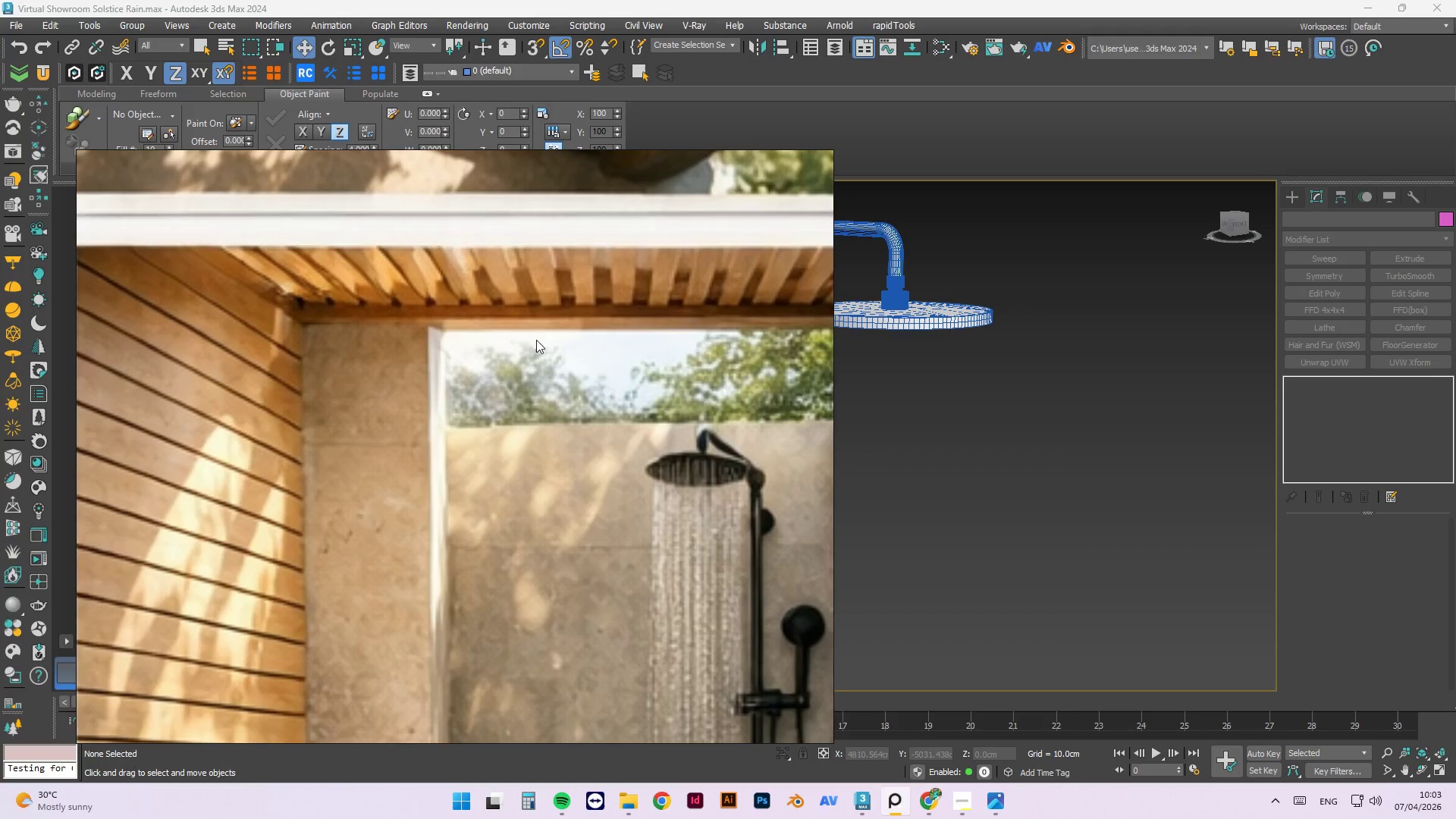 
scroll: coordinate [654, 312], scroll_direction: down, amount: 6.0
 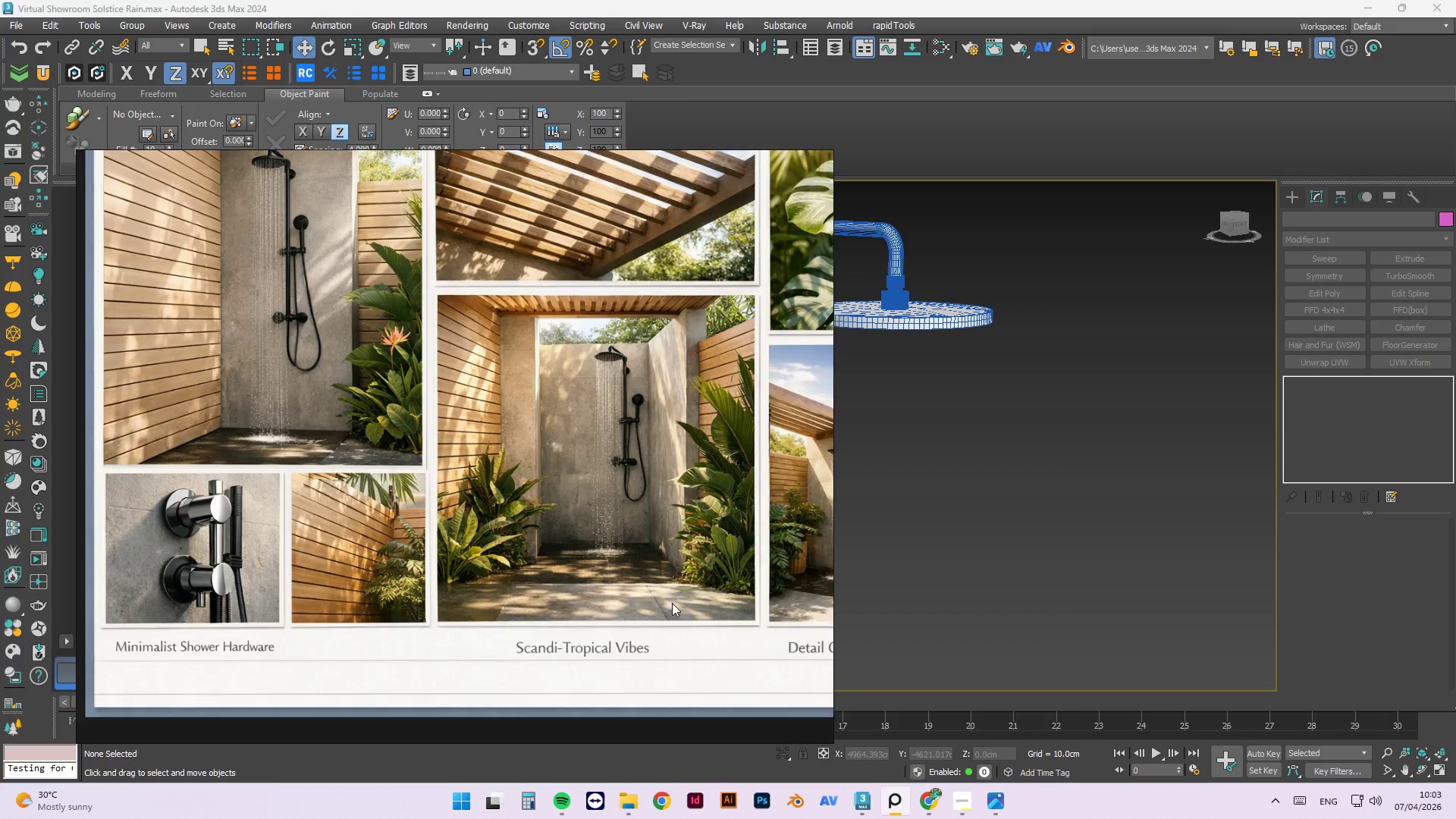 
scroll: coordinate [597, 628], scroll_direction: up, amount: 6.0
 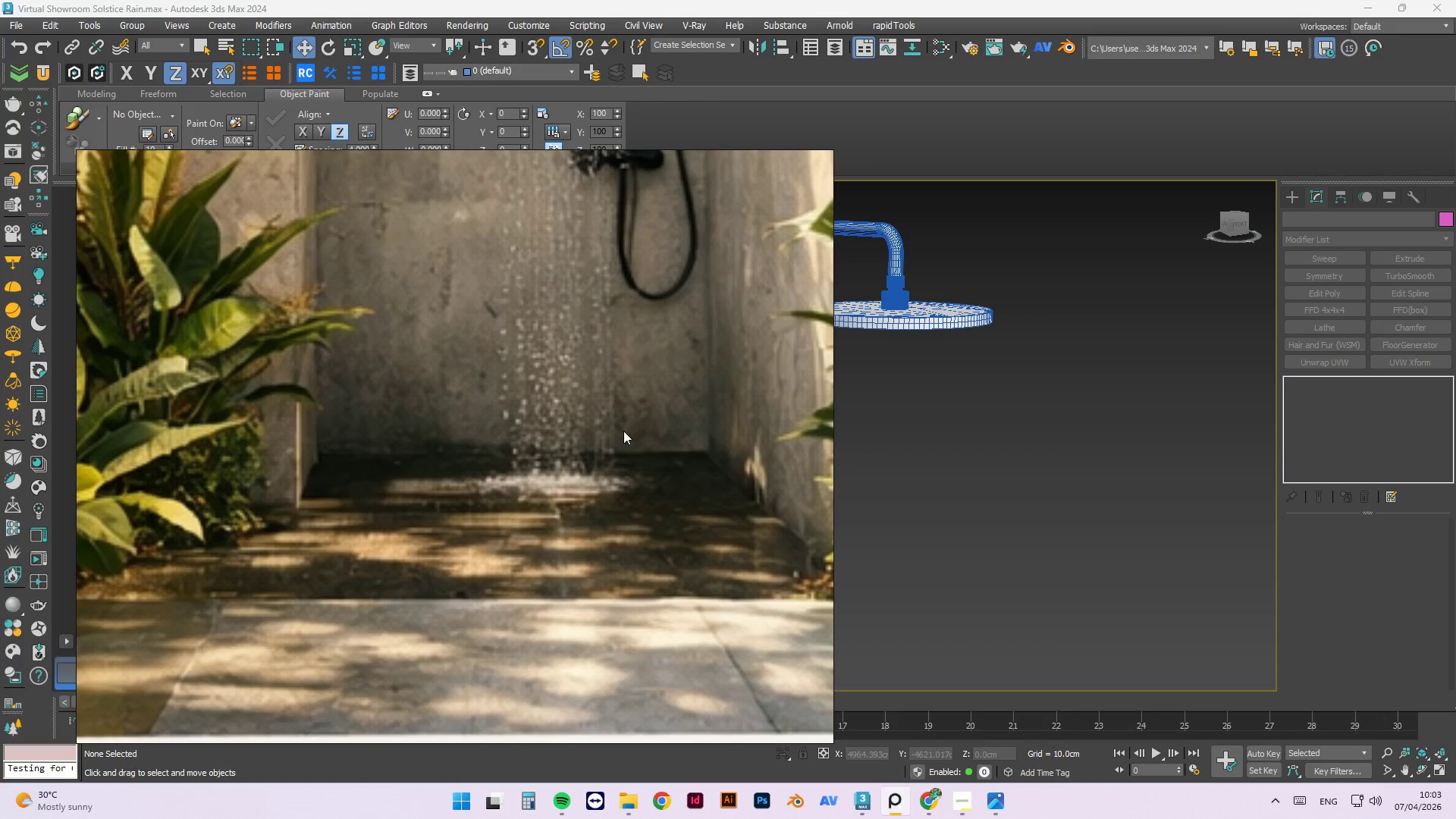 
scroll: coordinate [436, 643], scroll_direction: down, amount: 6.0
 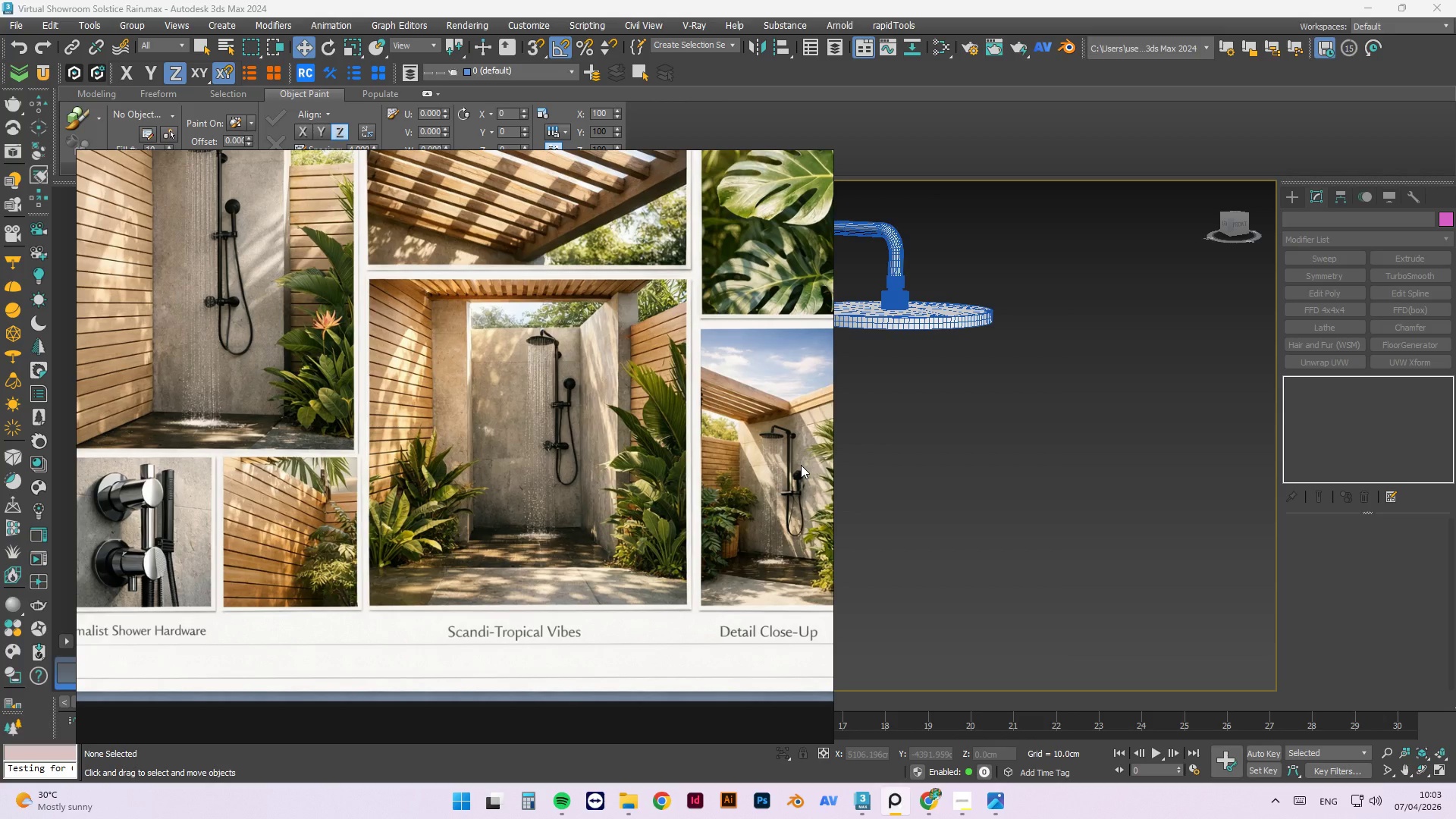 
wait(7.36)
 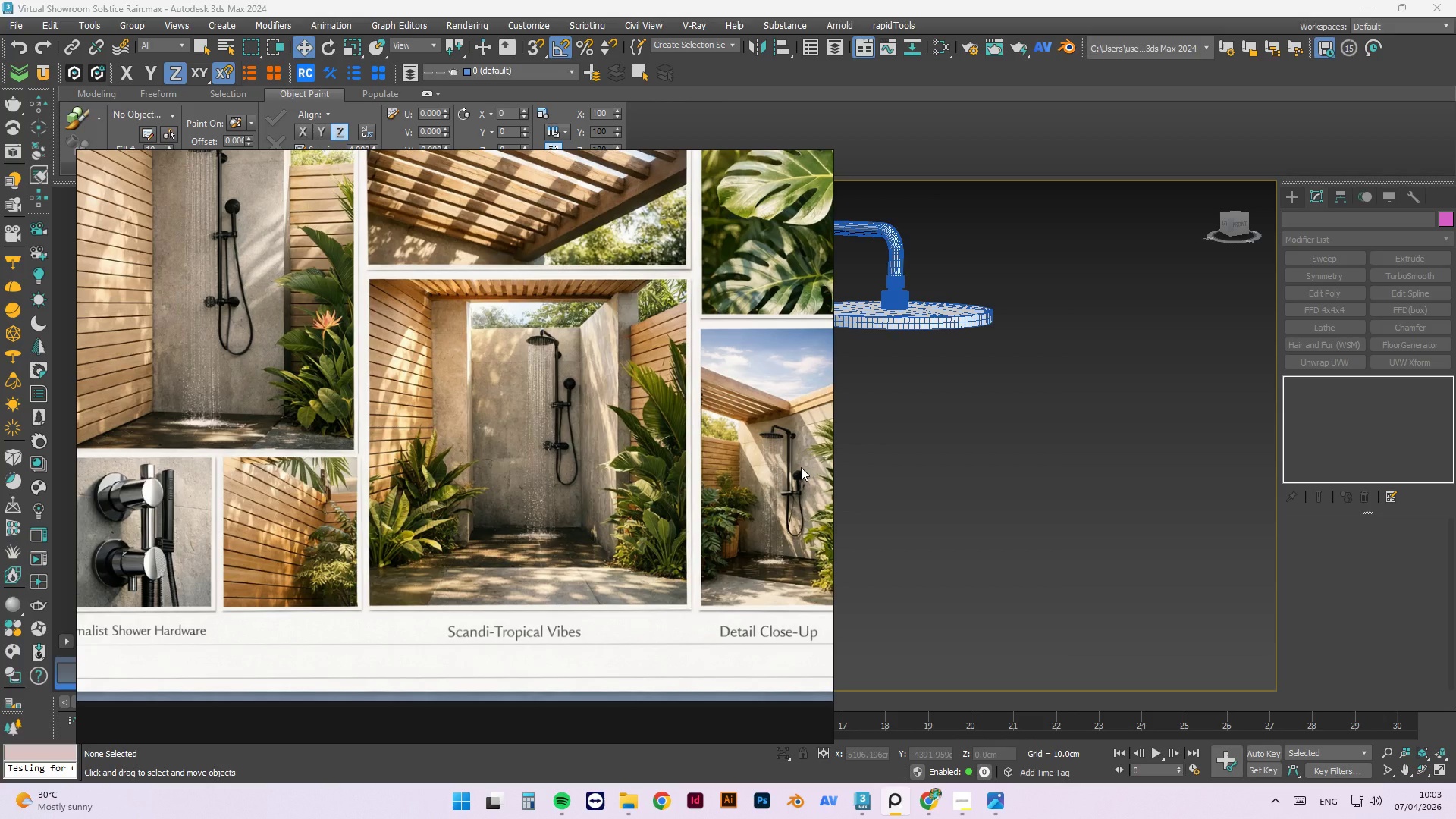 
scroll: coordinate [328, 535], scroll_direction: down, amount: 2.0
 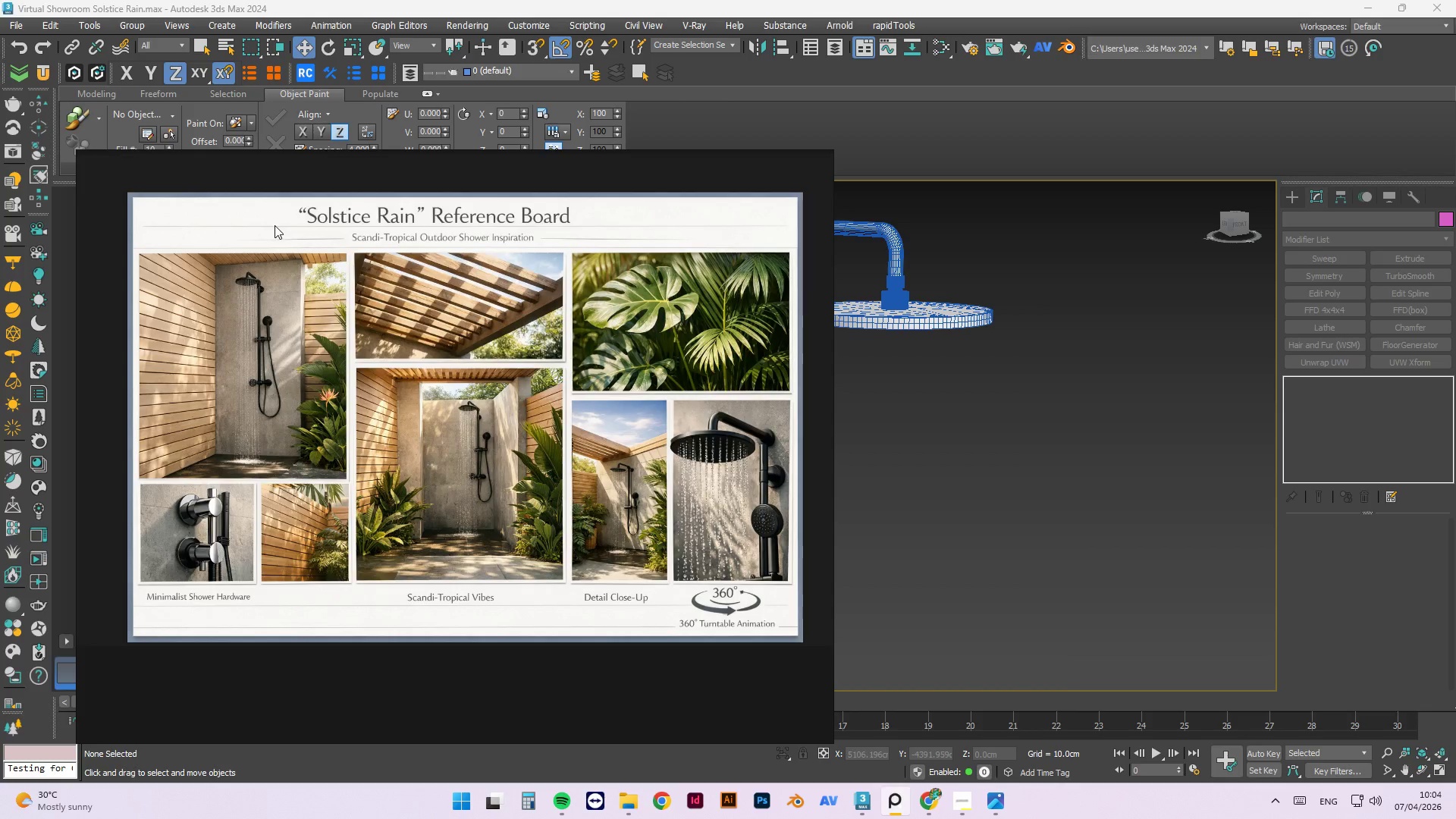 
scroll: coordinate [292, 284], scroll_direction: up, amount: 2.0
 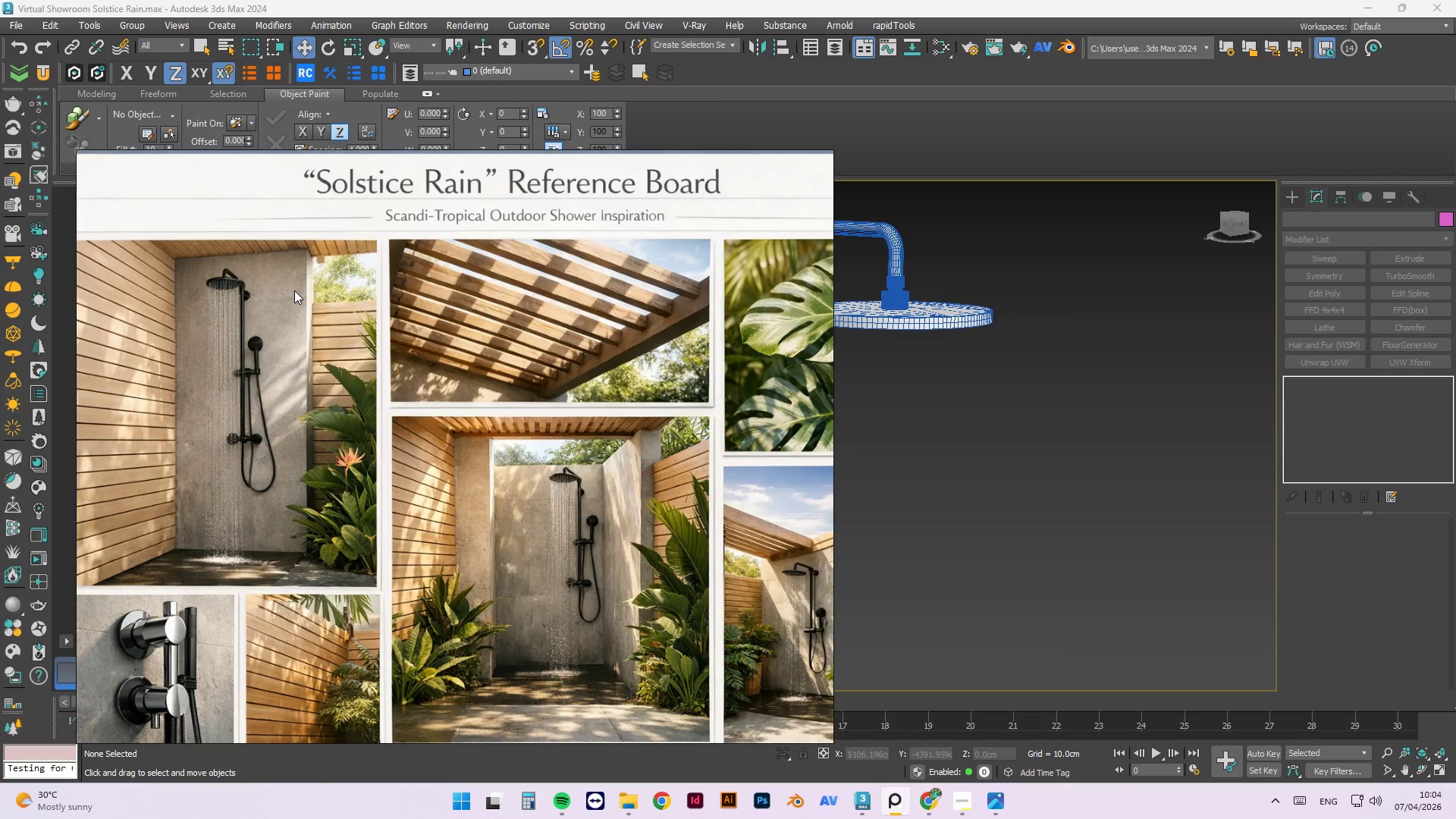 
scroll: coordinate [294, 290], scroll_direction: down, amount: 1.0
 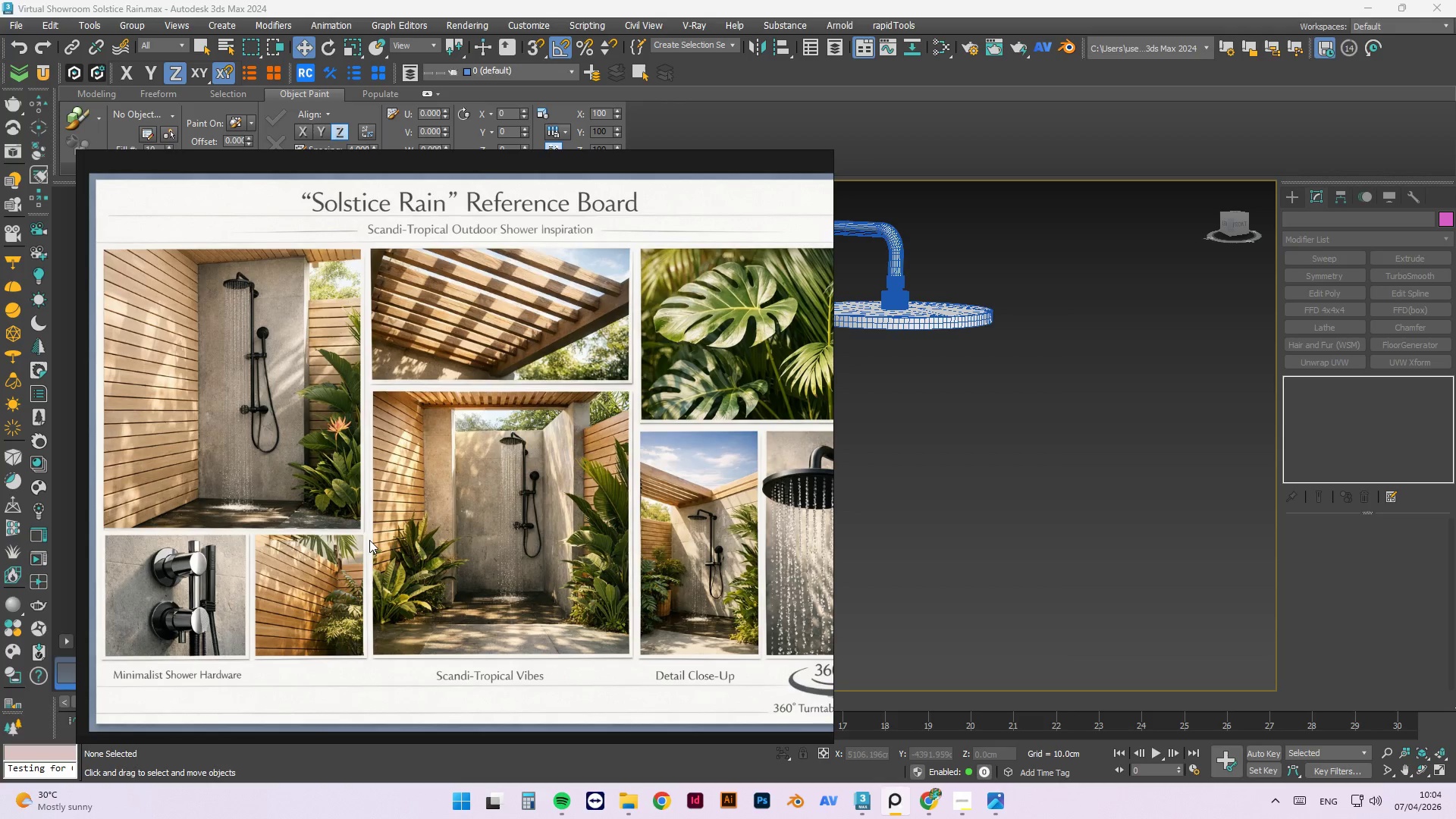 
scroll: coordinate [607, 634], scroll_direction: up, amount: 3.0
 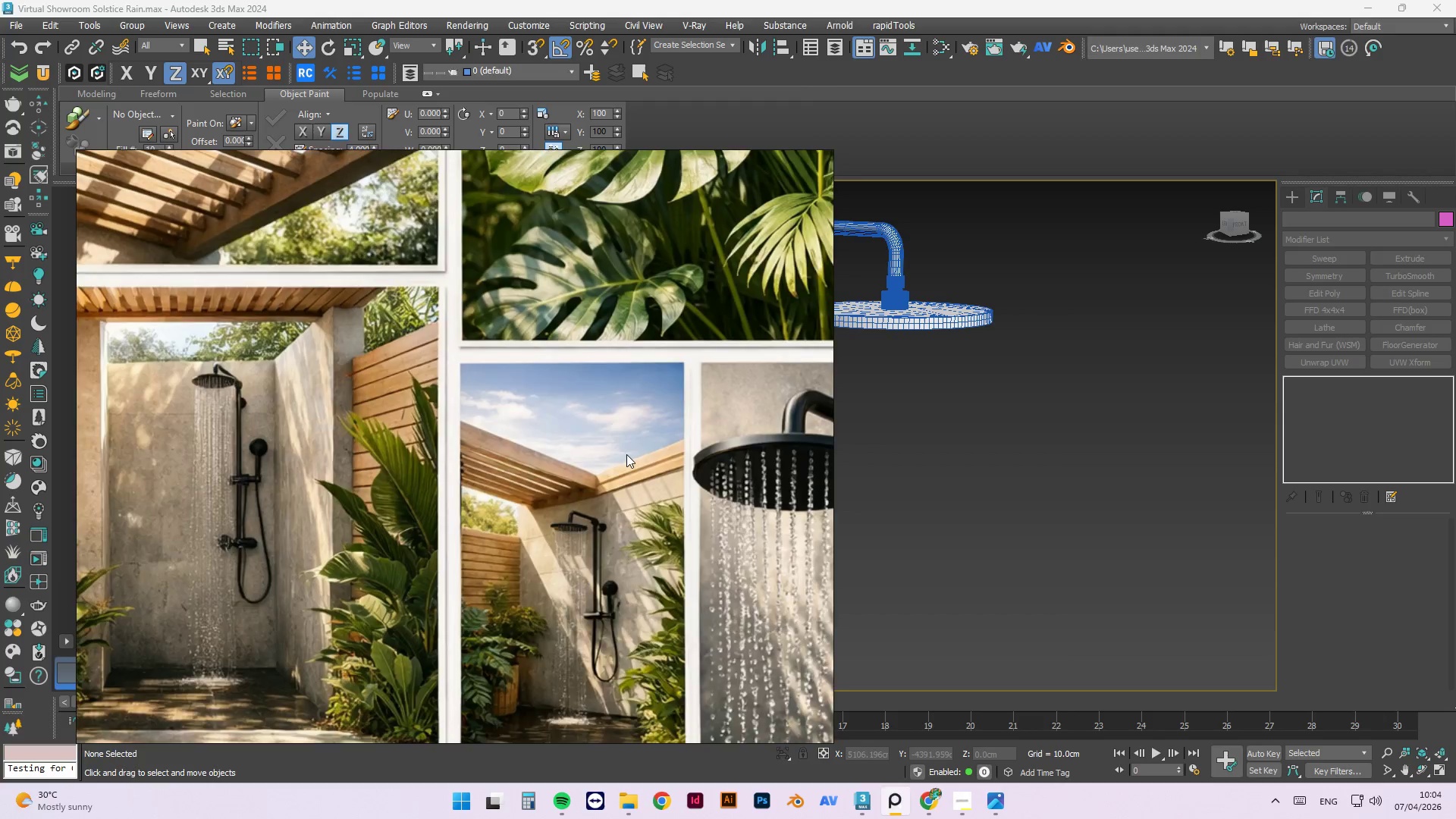 
scroll: coordinate [609, 588], scroll_direction: none, amount: 0.0
 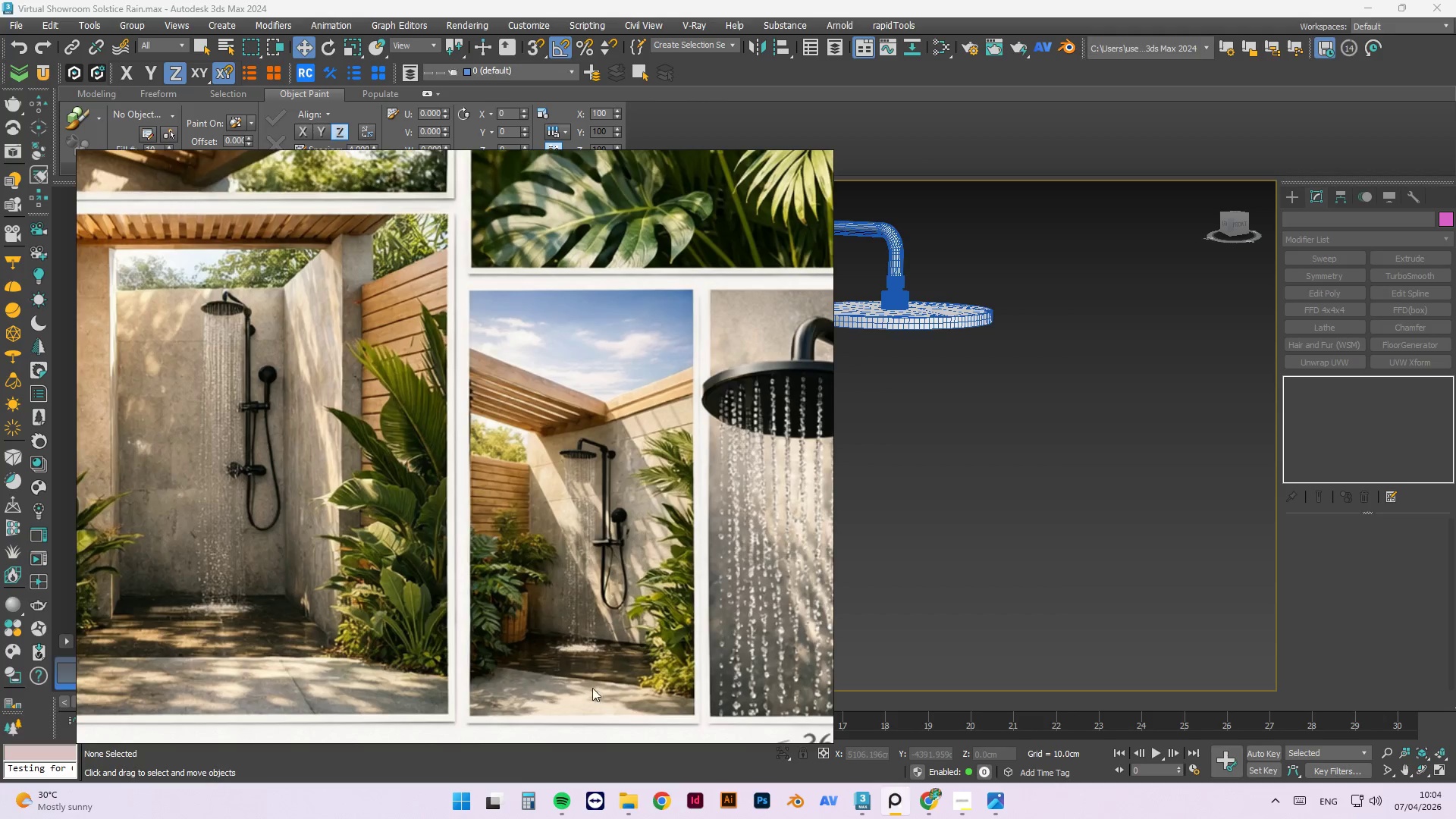 
scroll: coordinate [586, 691], scroll_direction: up, amount: 2.0
 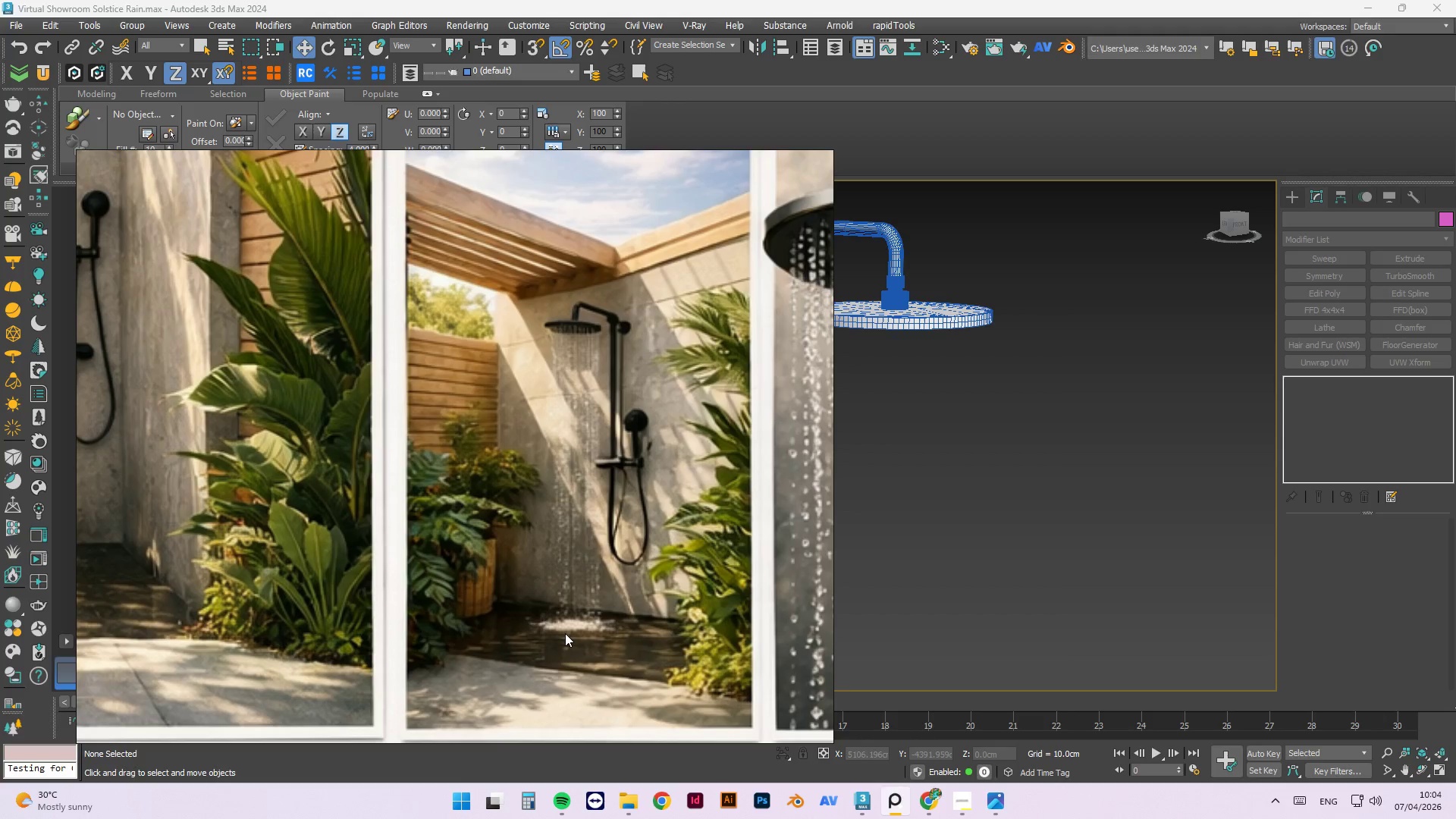 
scroll: coordinate [566, 623], scroll_direction: down, amount: 4.0
 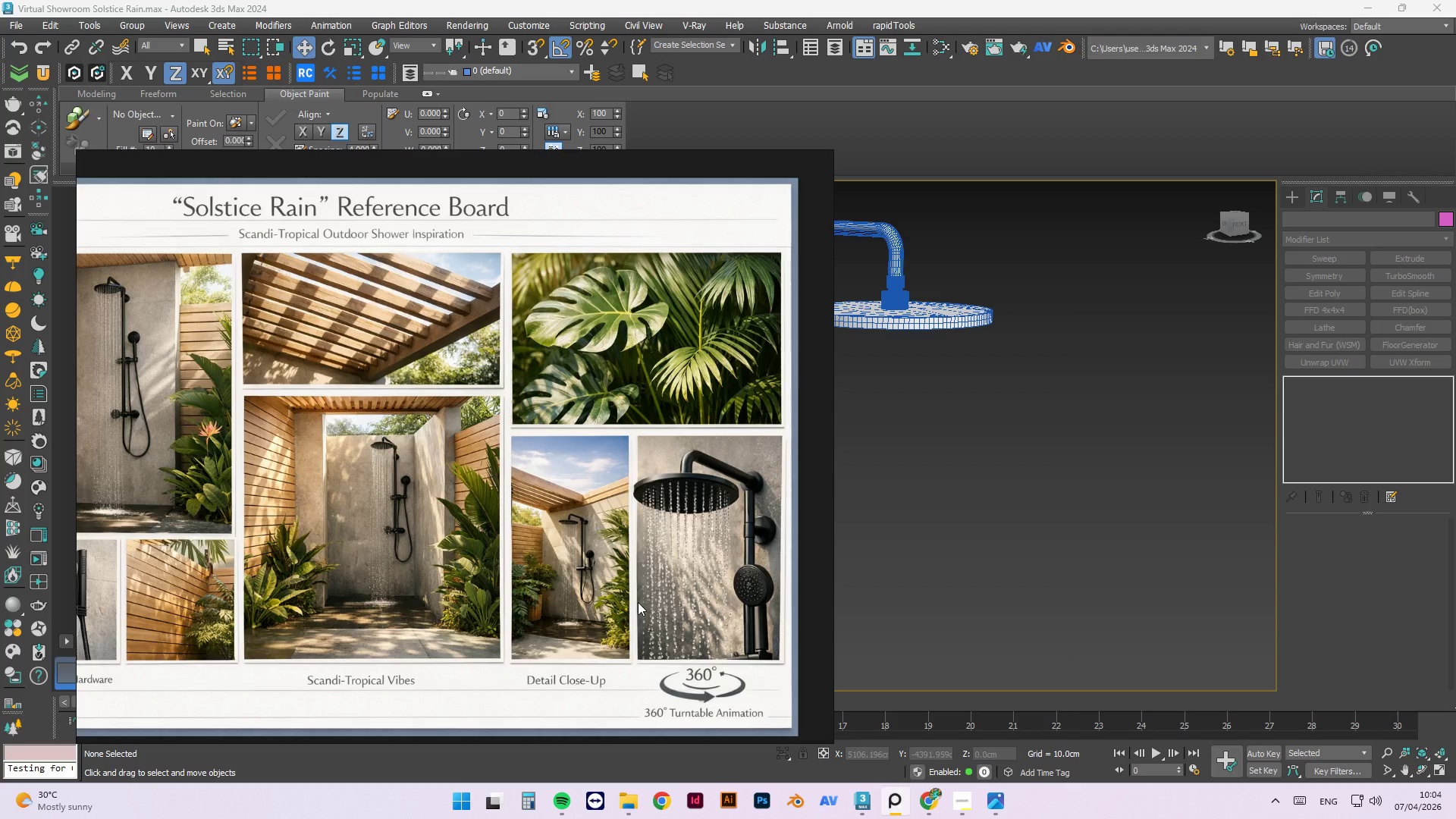 
scroll: coordinate [733, 505], scroll_direction: up, amount: 2.0
 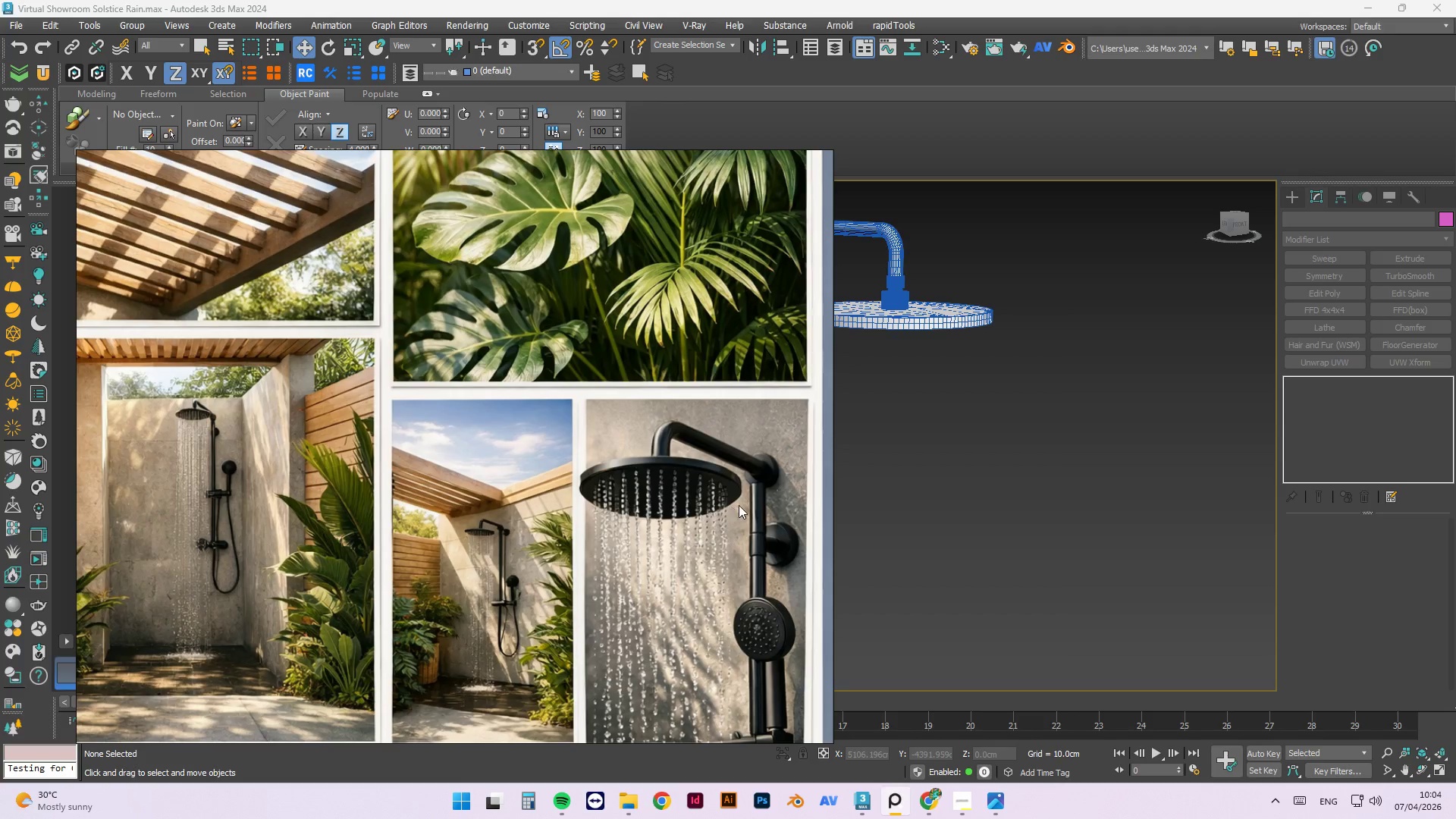 
left_click([1140, 445])
 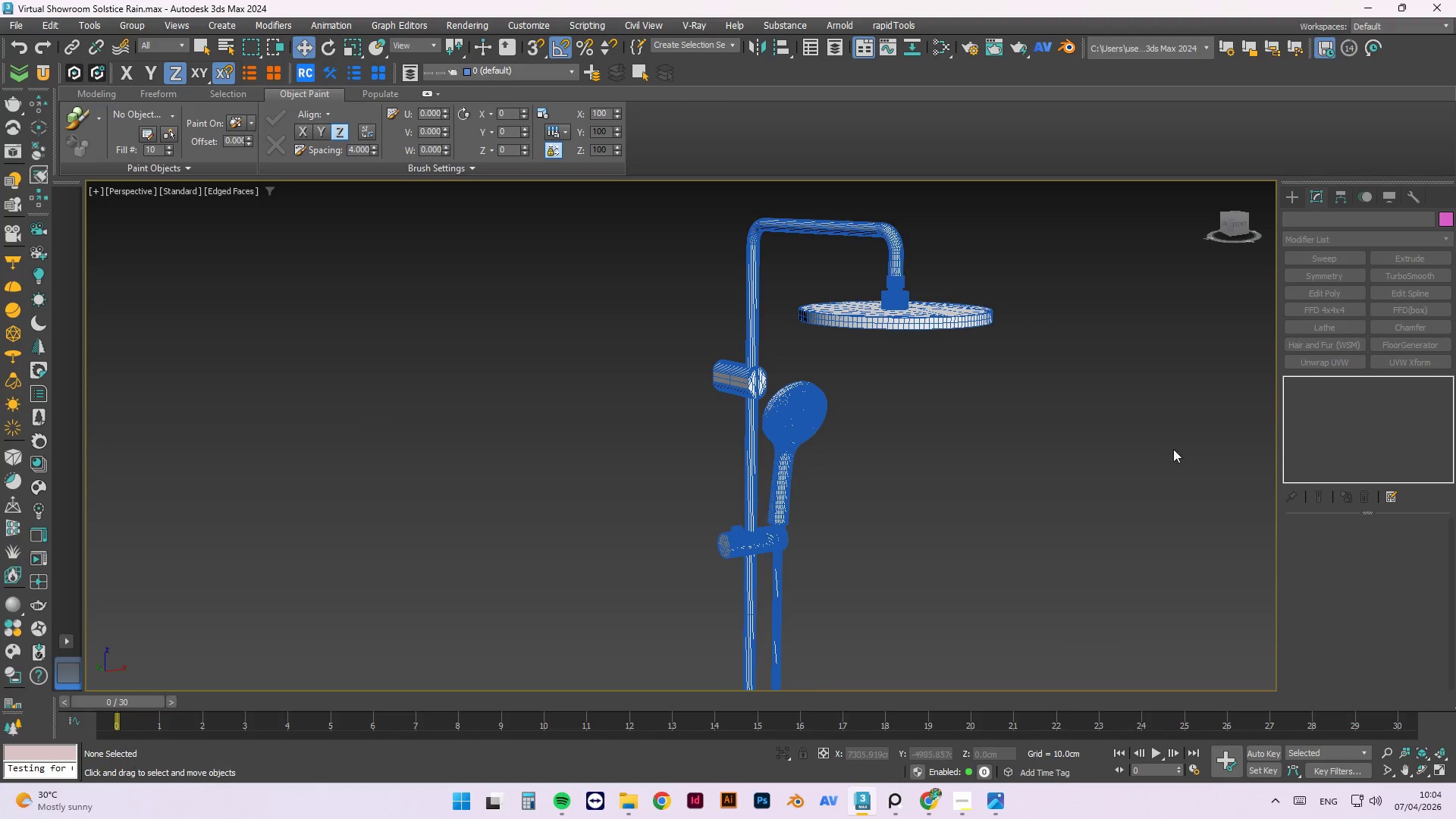 
scroll: coordinate [849, 347], scroll_direction: down, amount: 4.0
 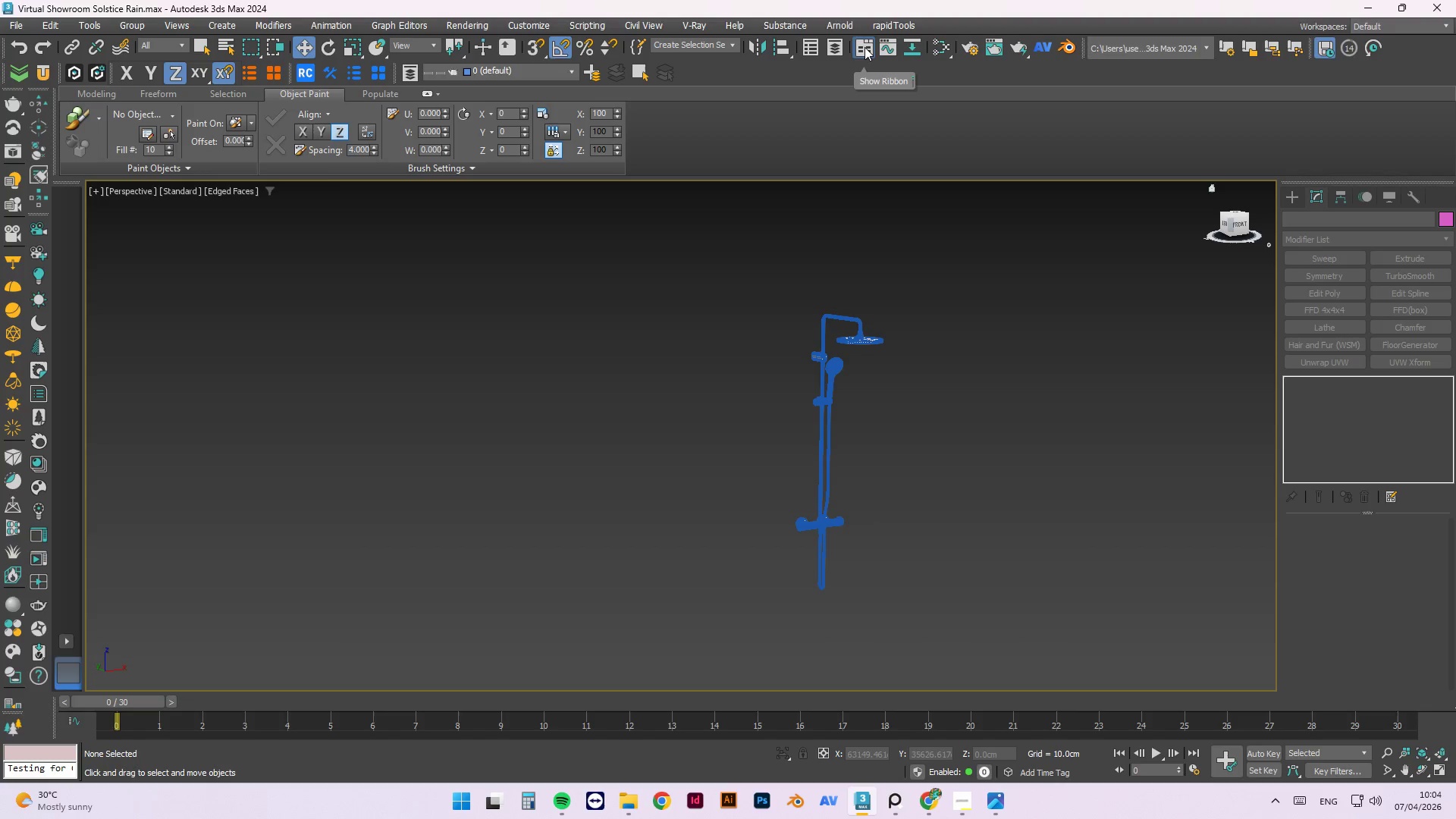 
wait(11.4)
 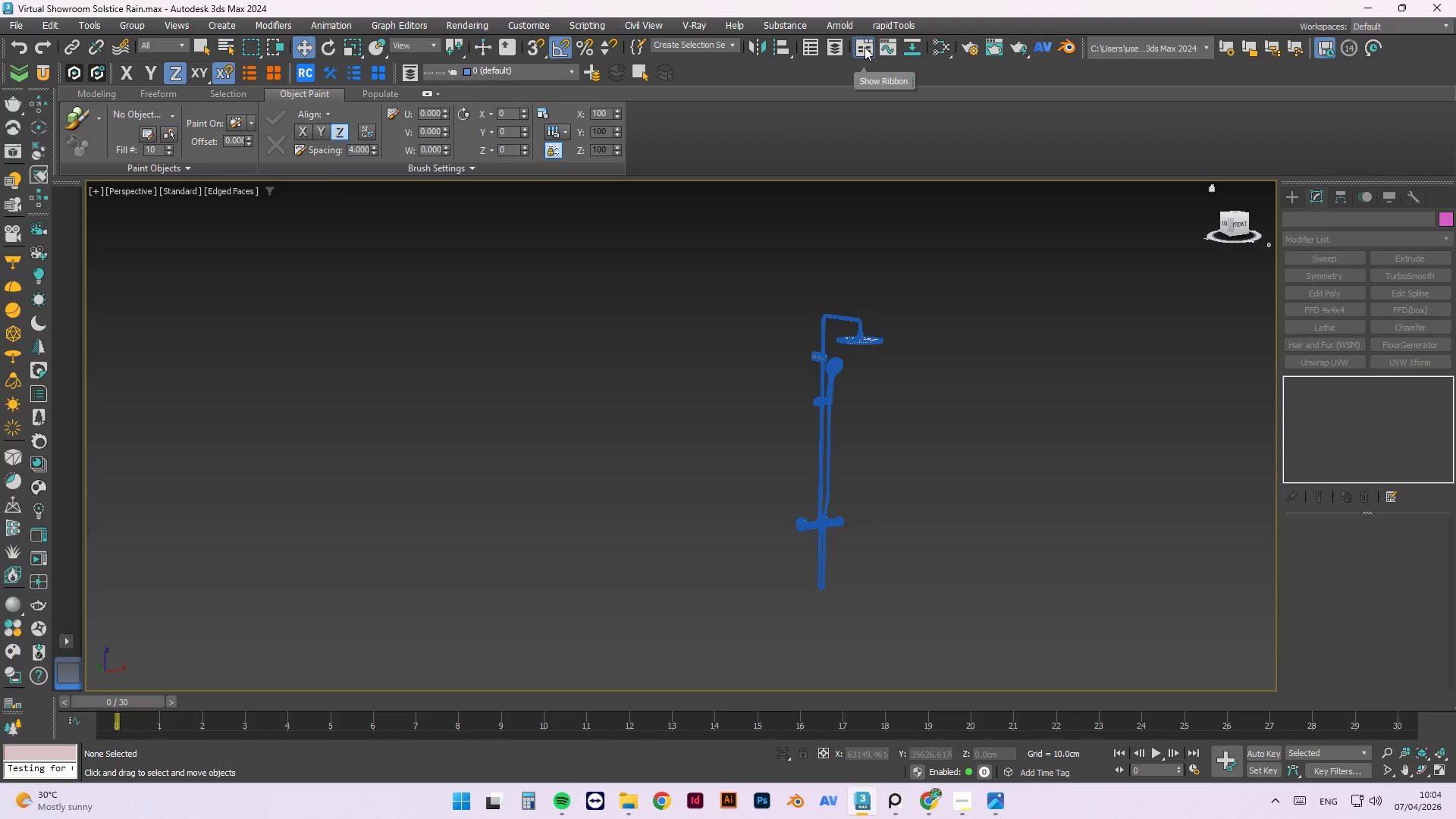 
double_click([572, 73])
 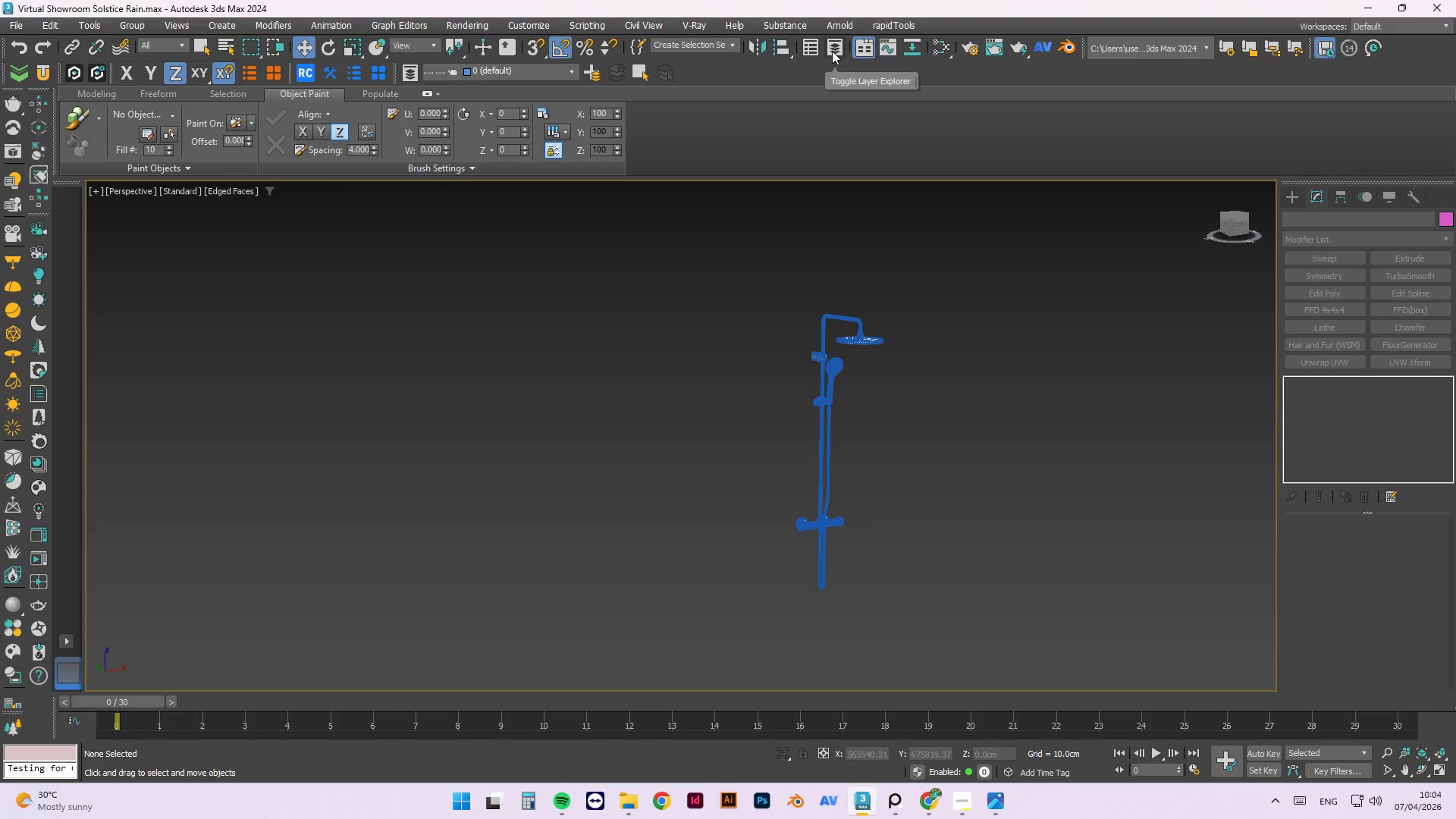 
left_click([832, 51])
 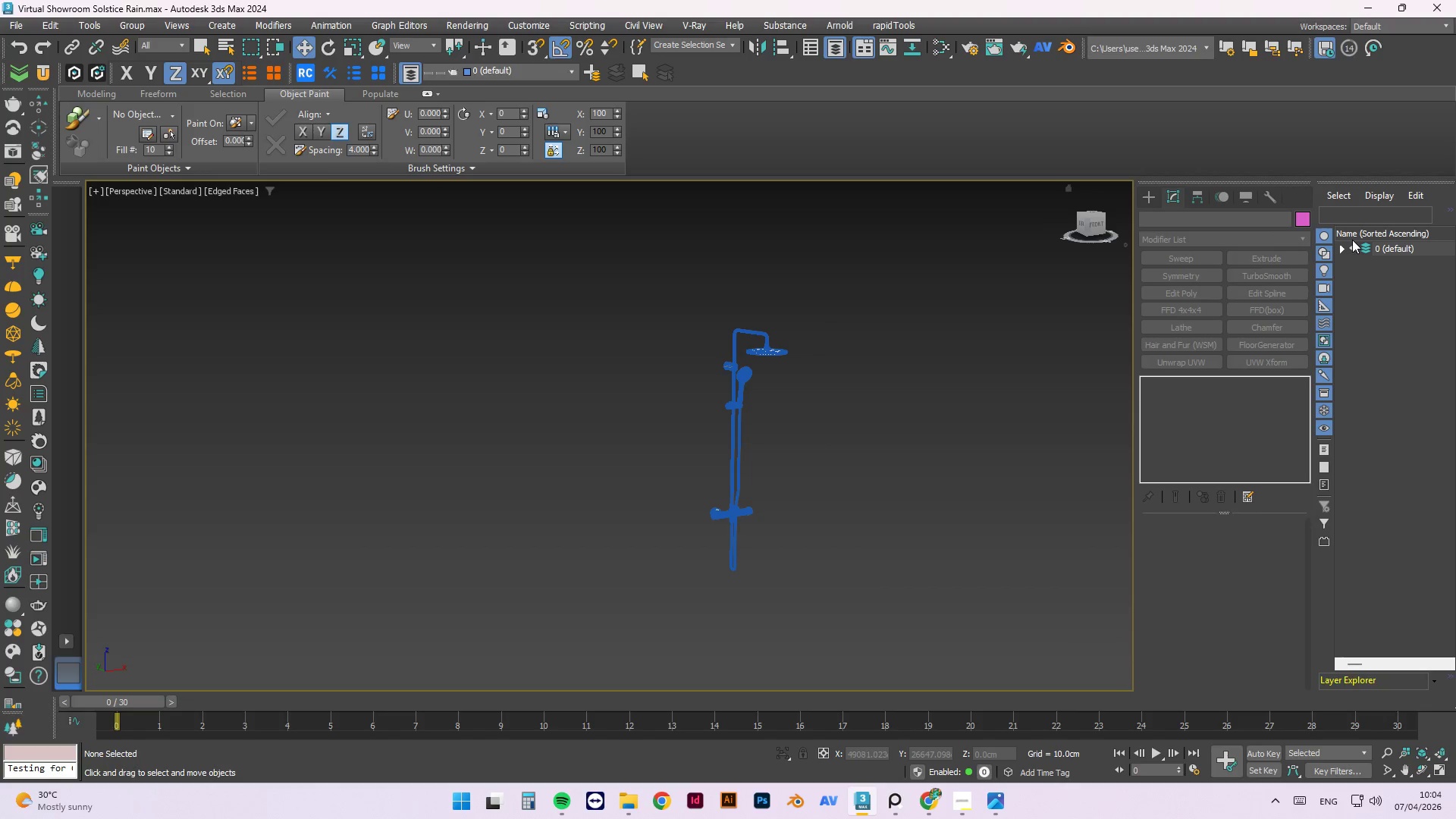 
right_click([1370, 270])
 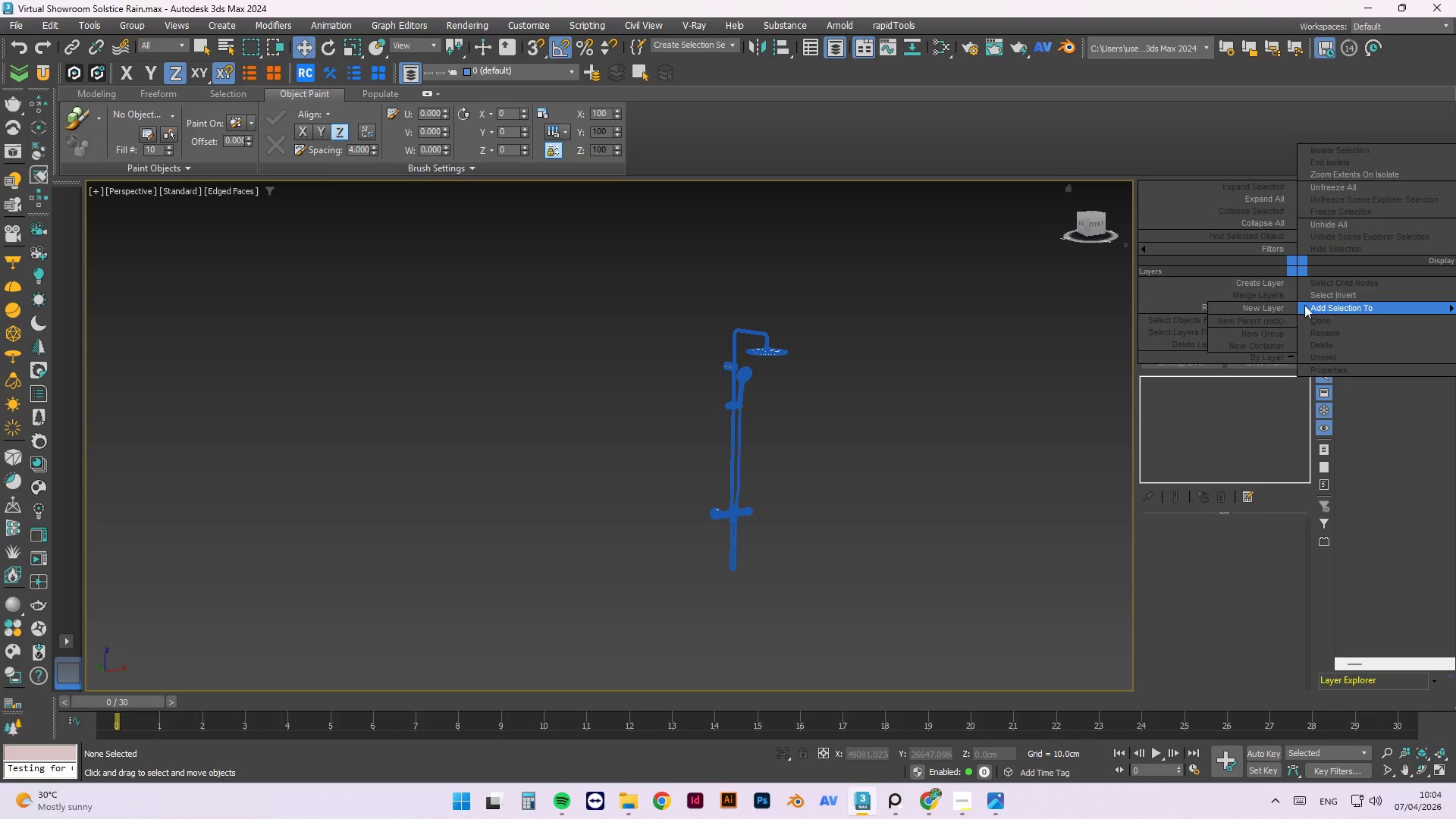 
left_click_drag(start_coordinate=[1291, 304], to_coordinate=[1360, 304])
 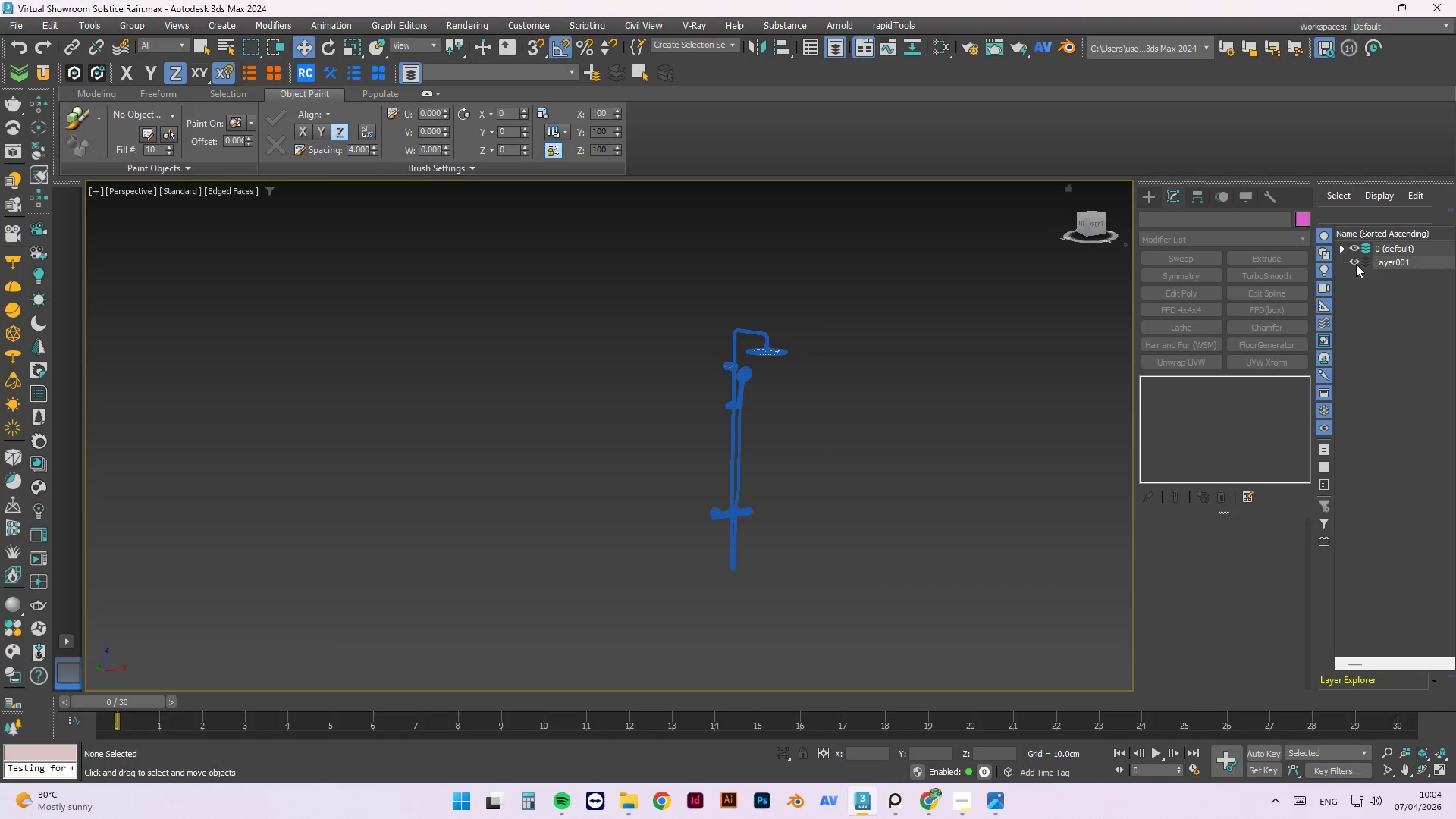 
left_click([1381, 264])
 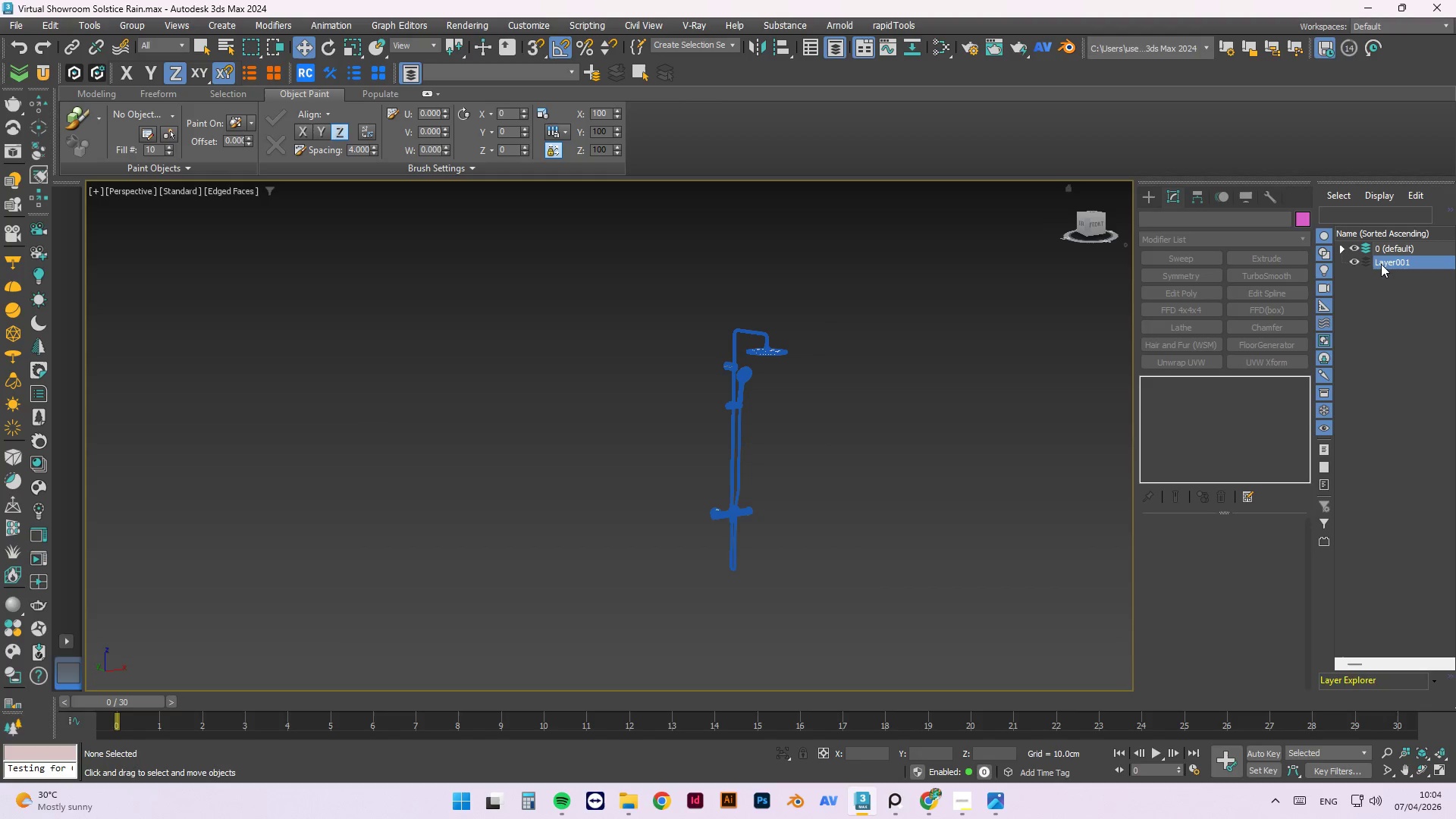 
right_click([1381, 264])
 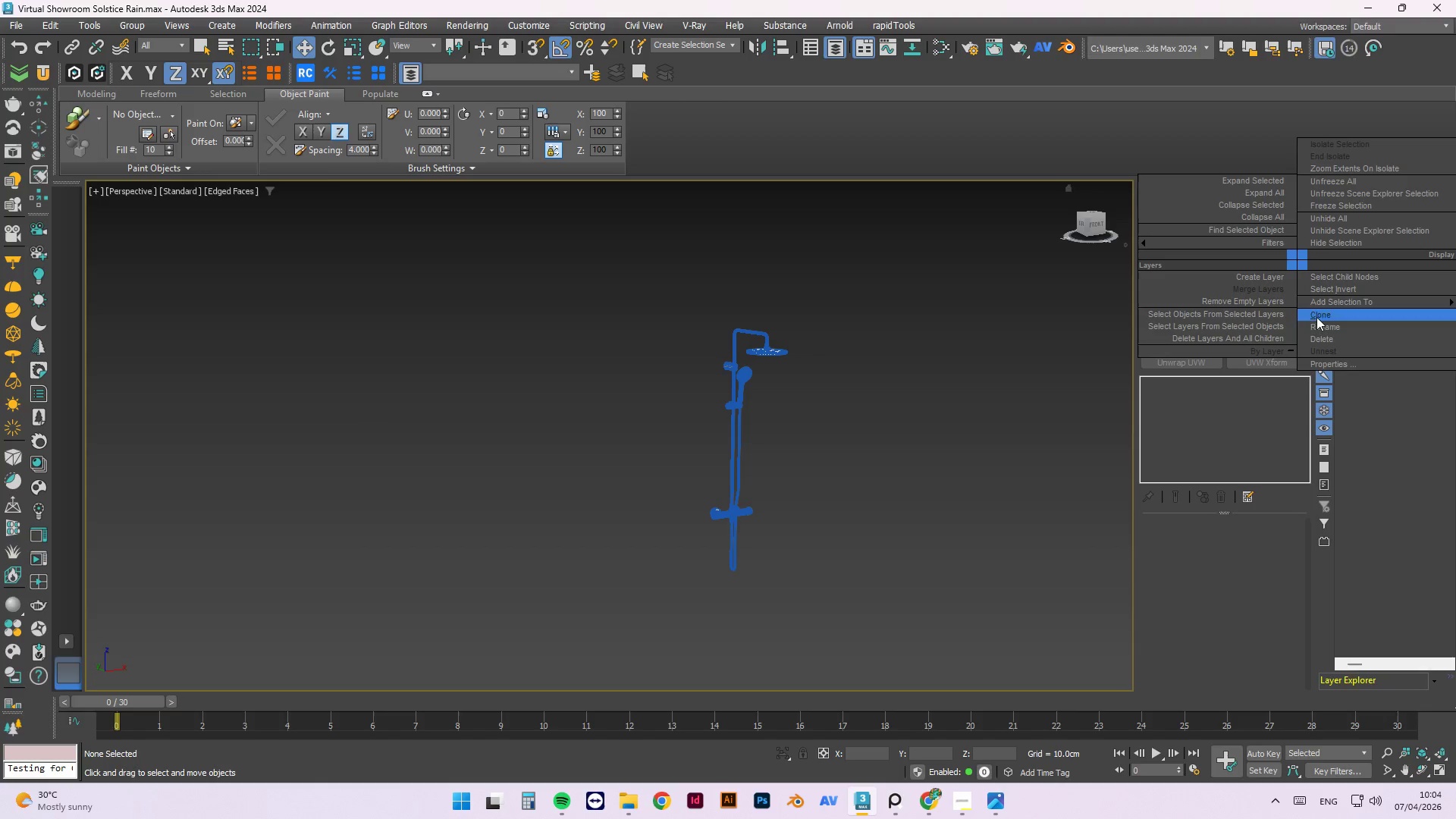 
left_click_drag(start_coordinate=[1322, 328], to_coordinate=[1401, 328])
 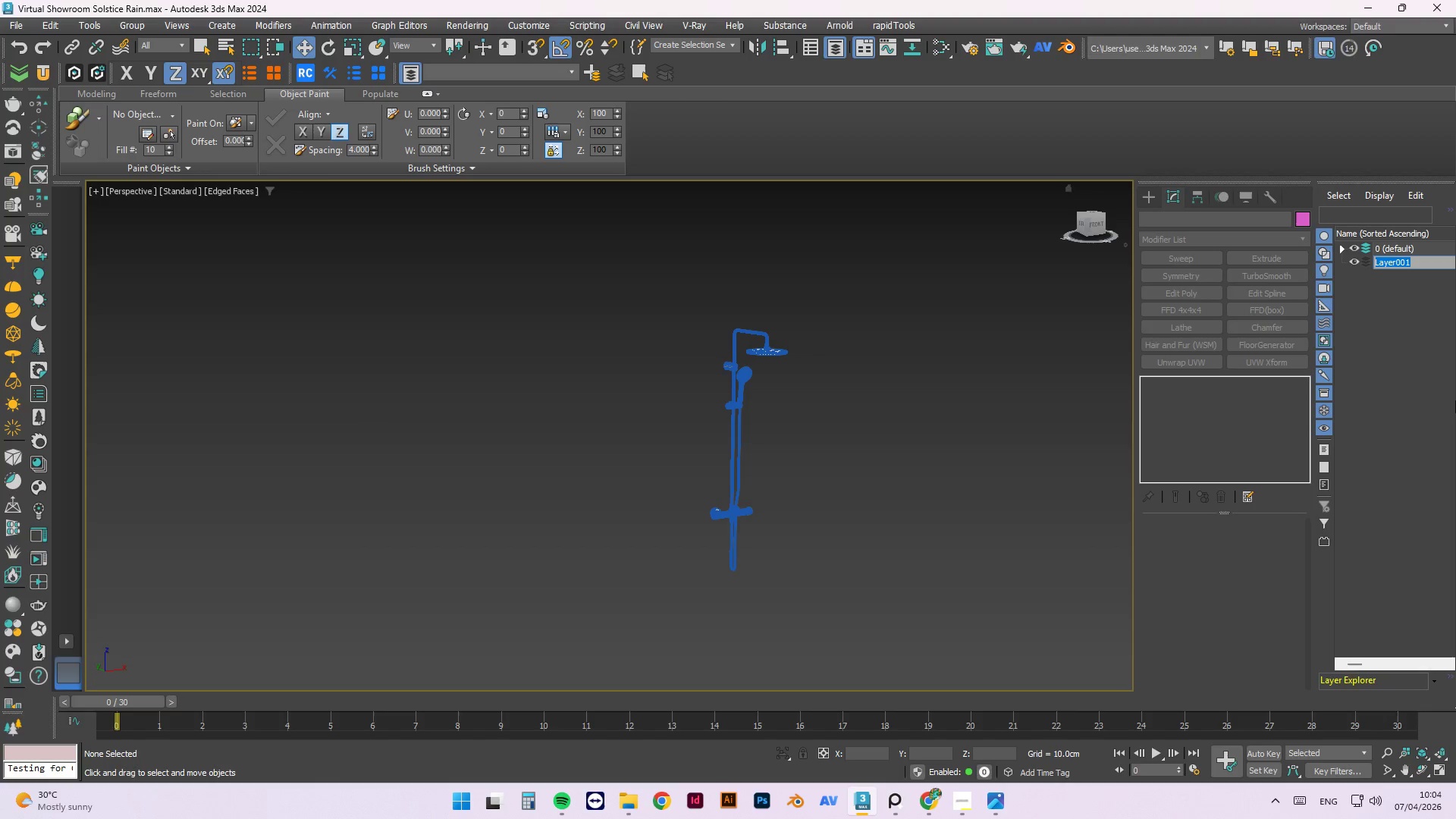 
type(ARC)
key(Backspace)
key(Backspace)
type(re)
key(Backspace)
type(chitecture)
 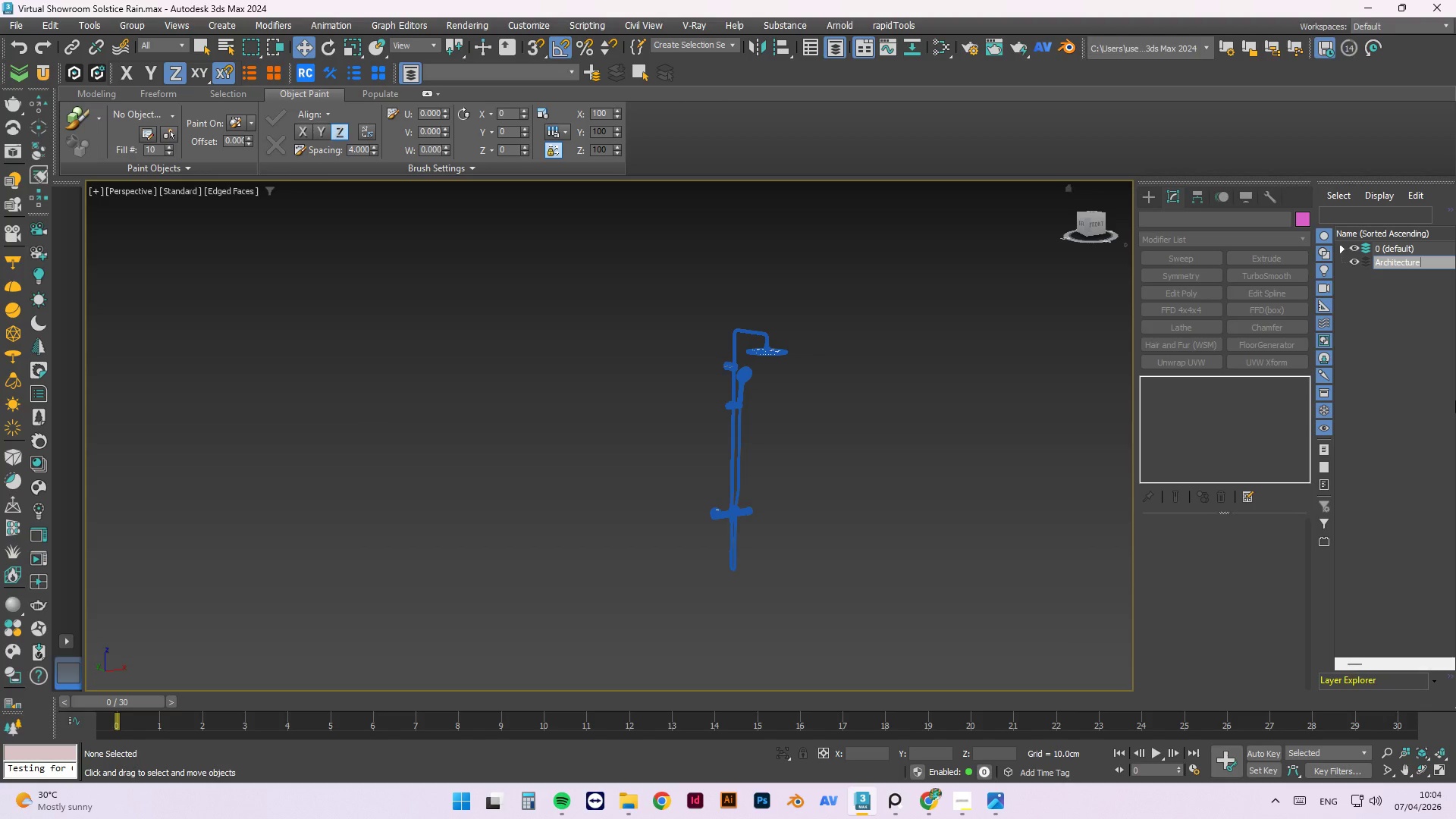 
key(Enter)
 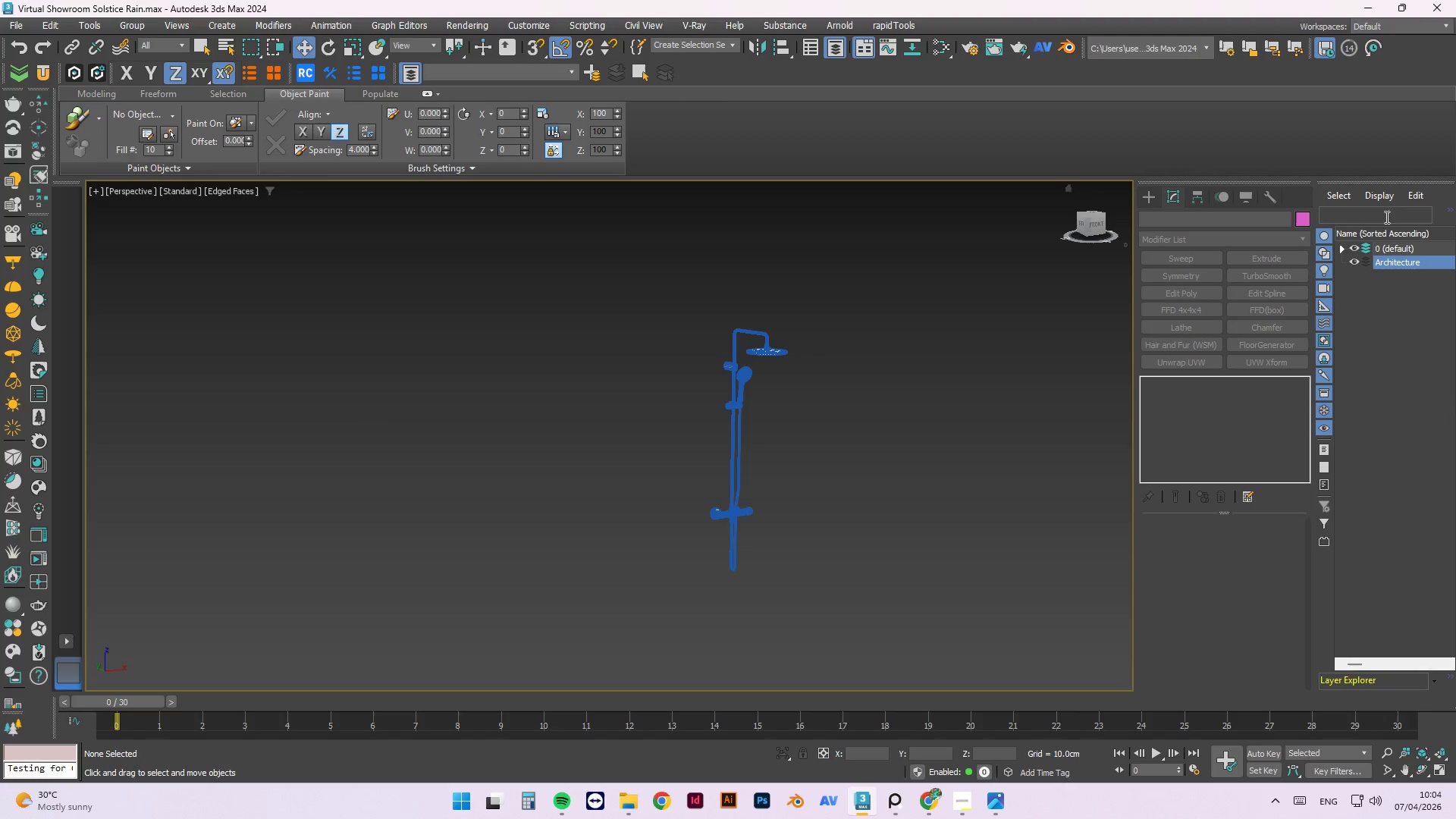 
right_click([1367, 294])
 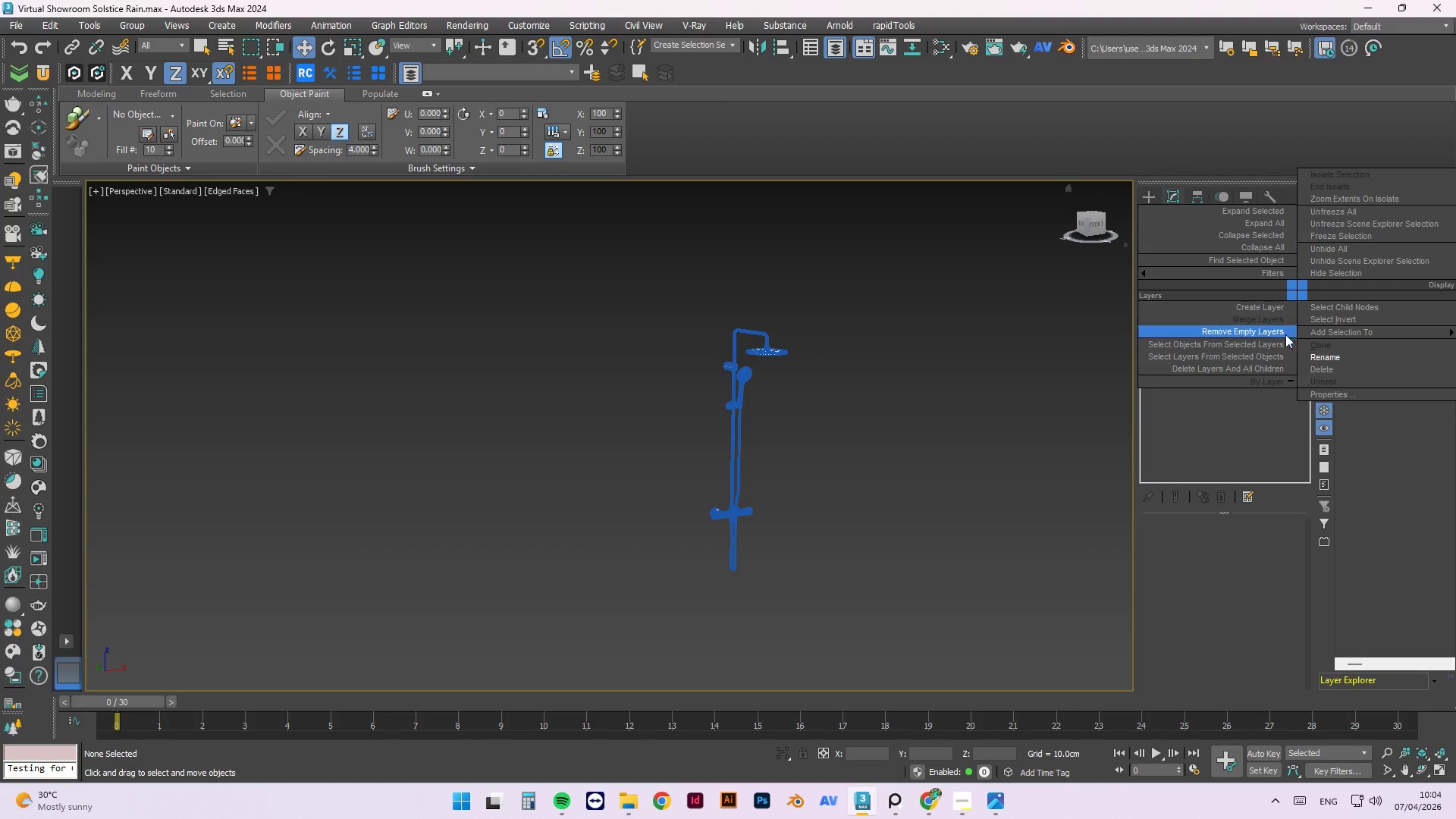 
left_click_drag(start_coordinate=[1268, 307], to_coordinate=[1334, 307])
 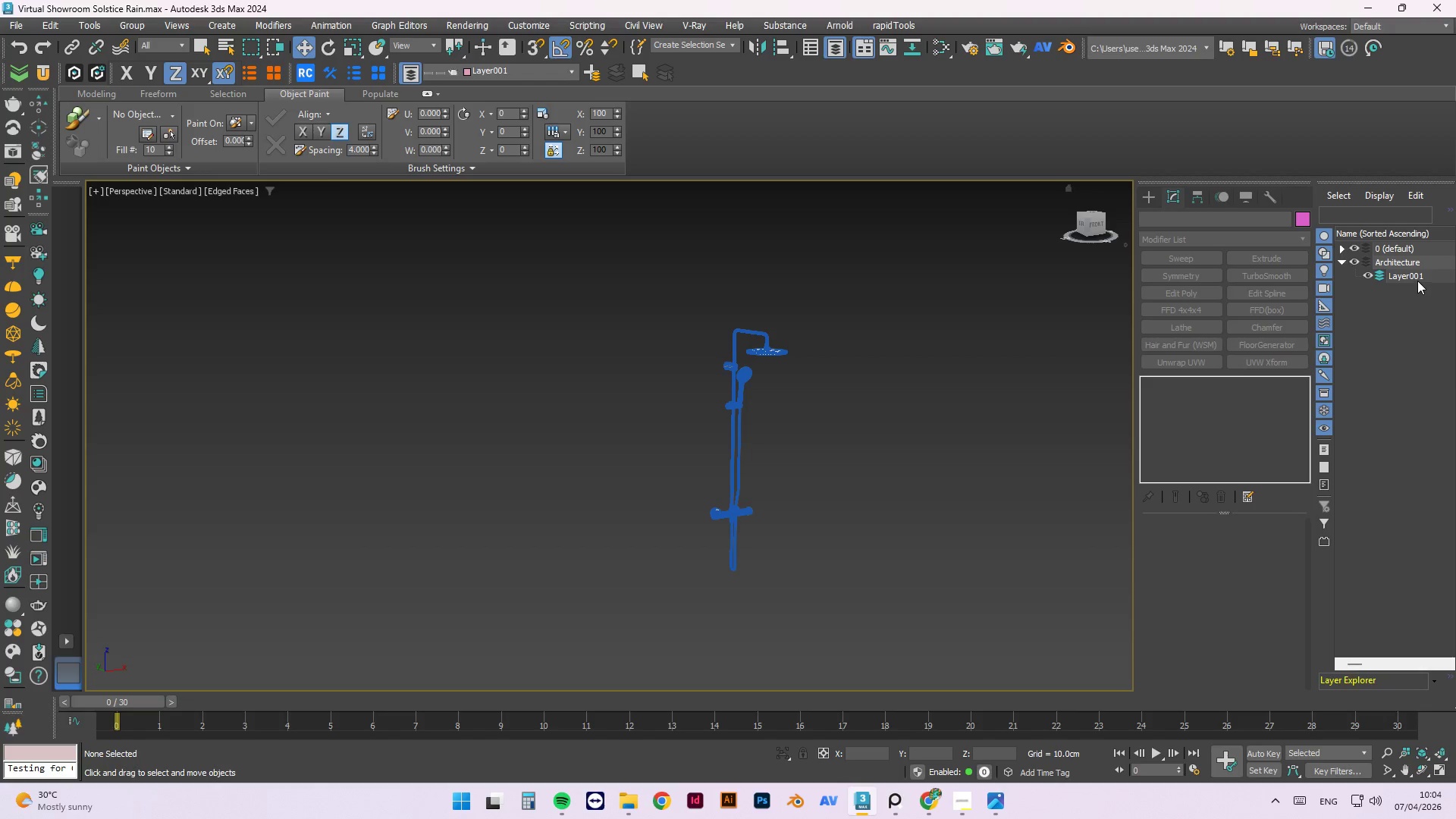 
left_click_drag(start_coordinate=[1414, 276], to_coordinate=[1389, 325])
 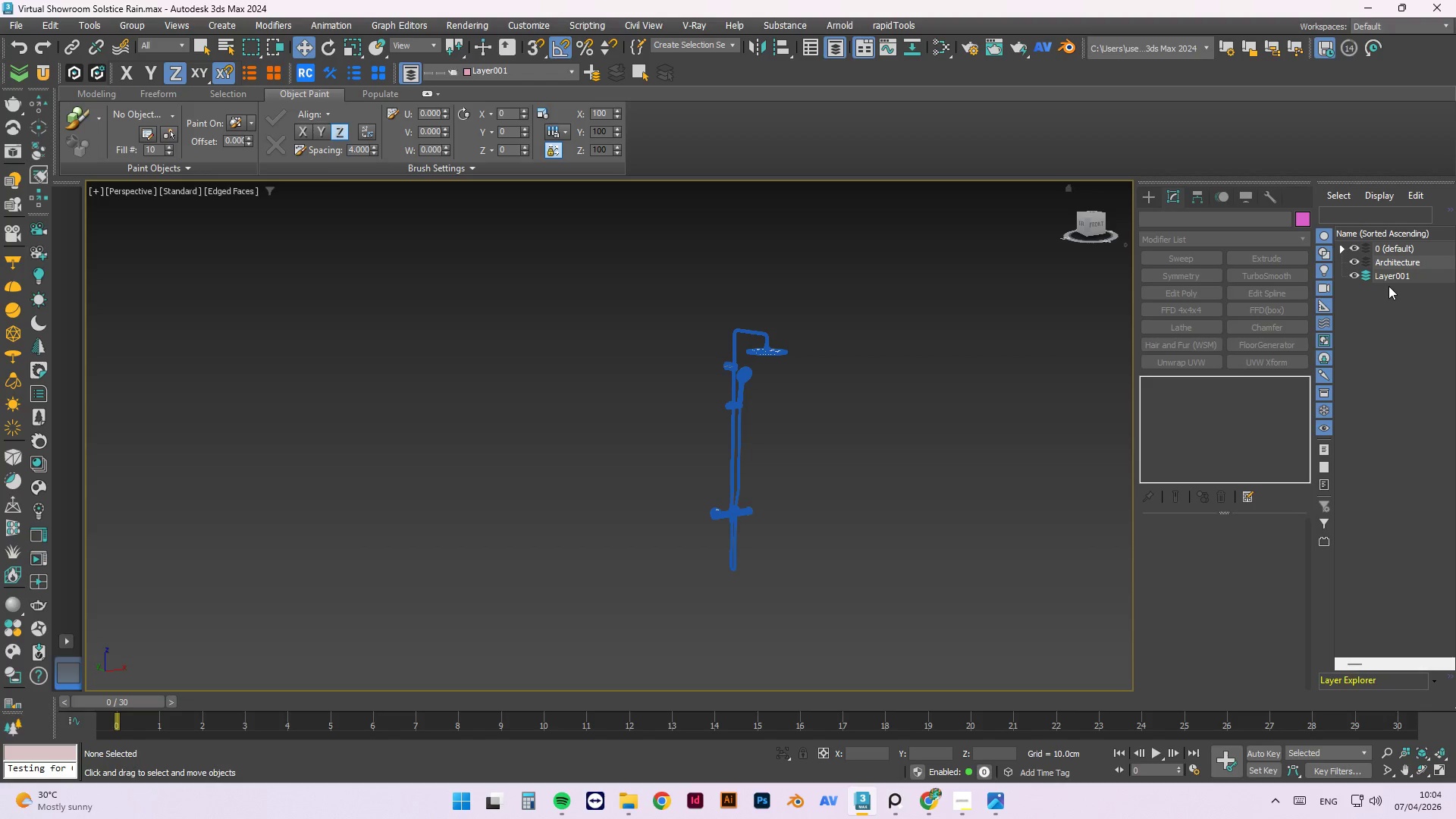 
left_click([1389, 276])
 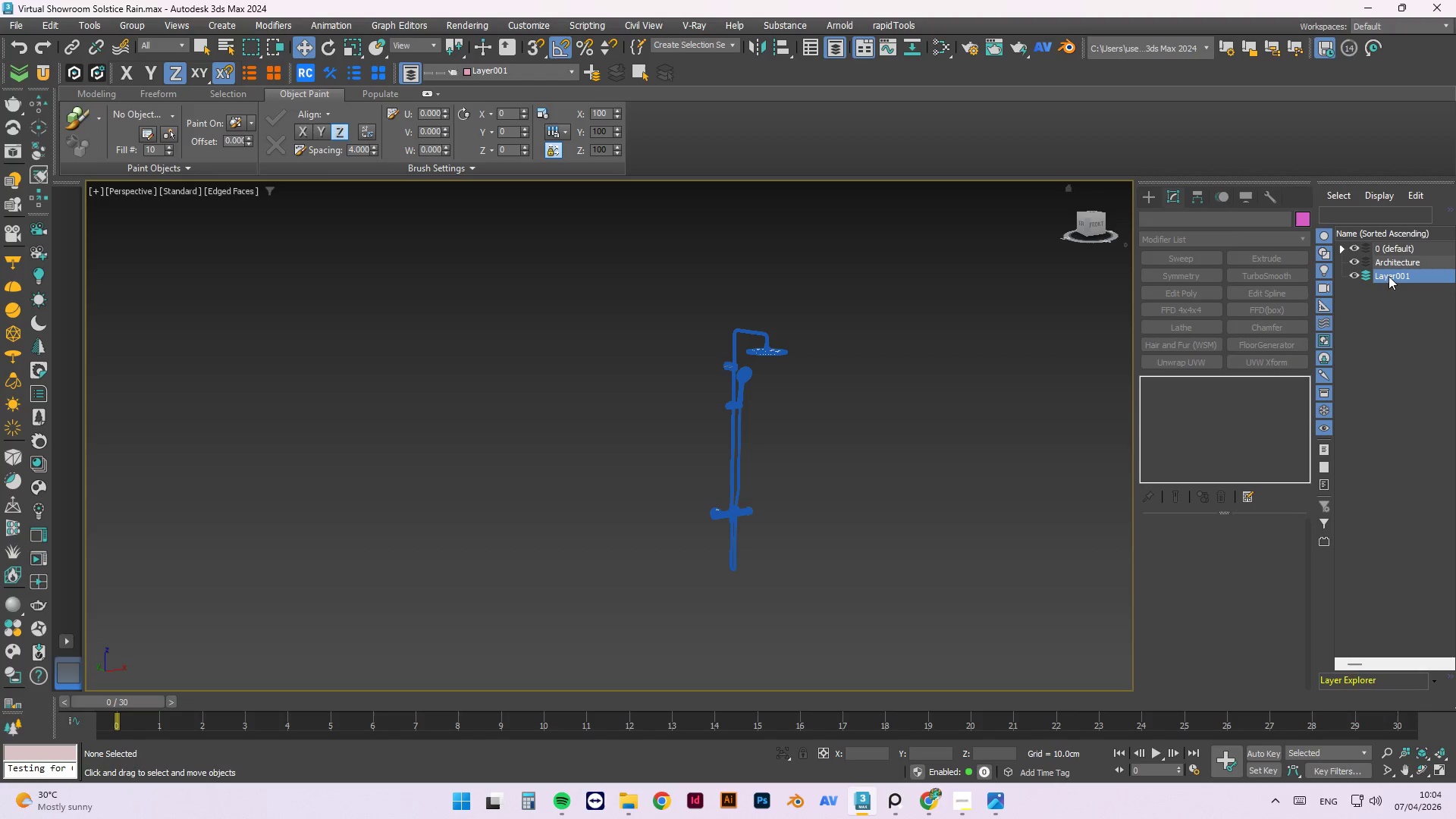 
right_click([1389, 276])
 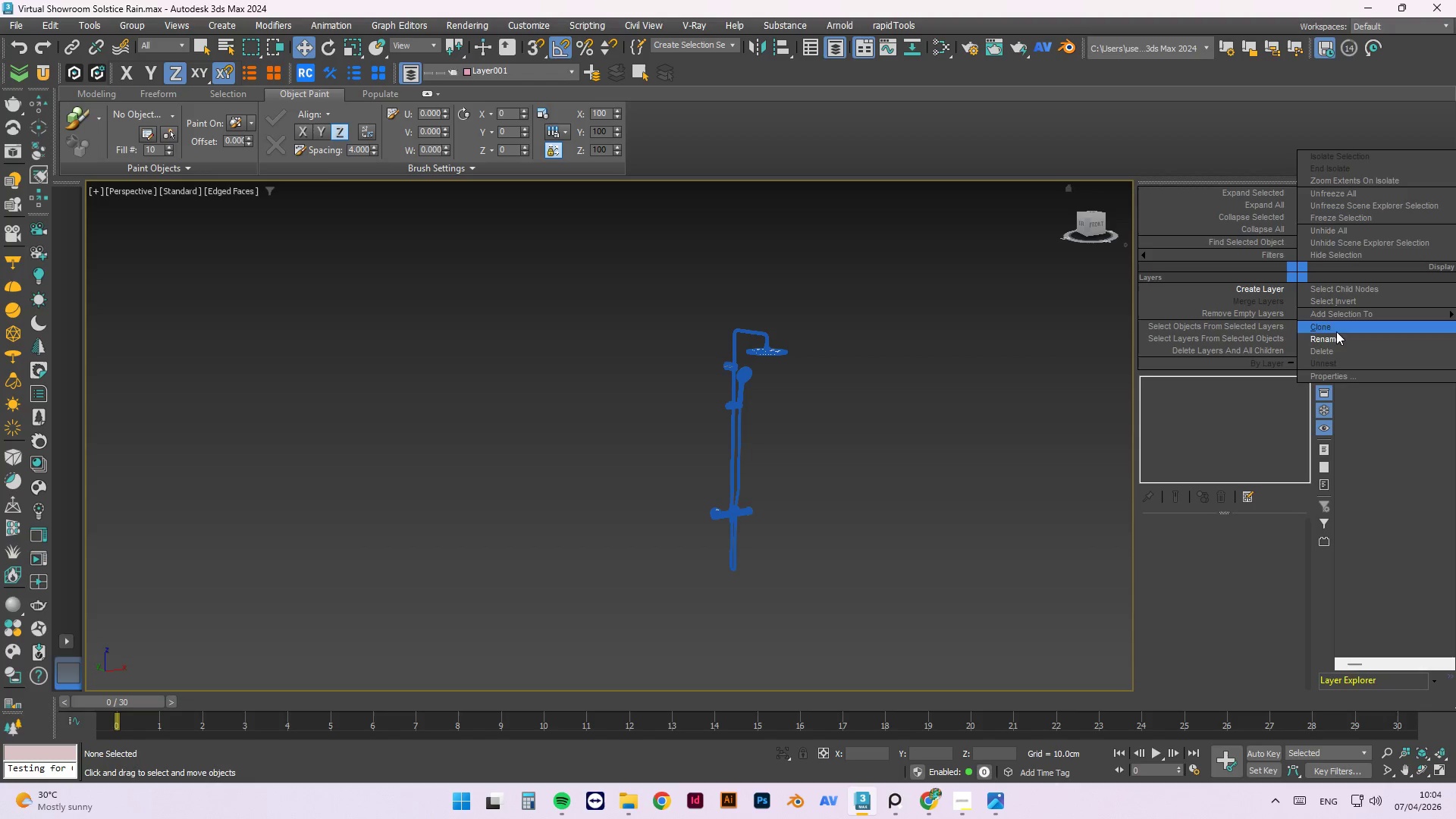 
left_click_drag(start_coordinate=[1336, 334], to_coordinate=[1423, 334])
 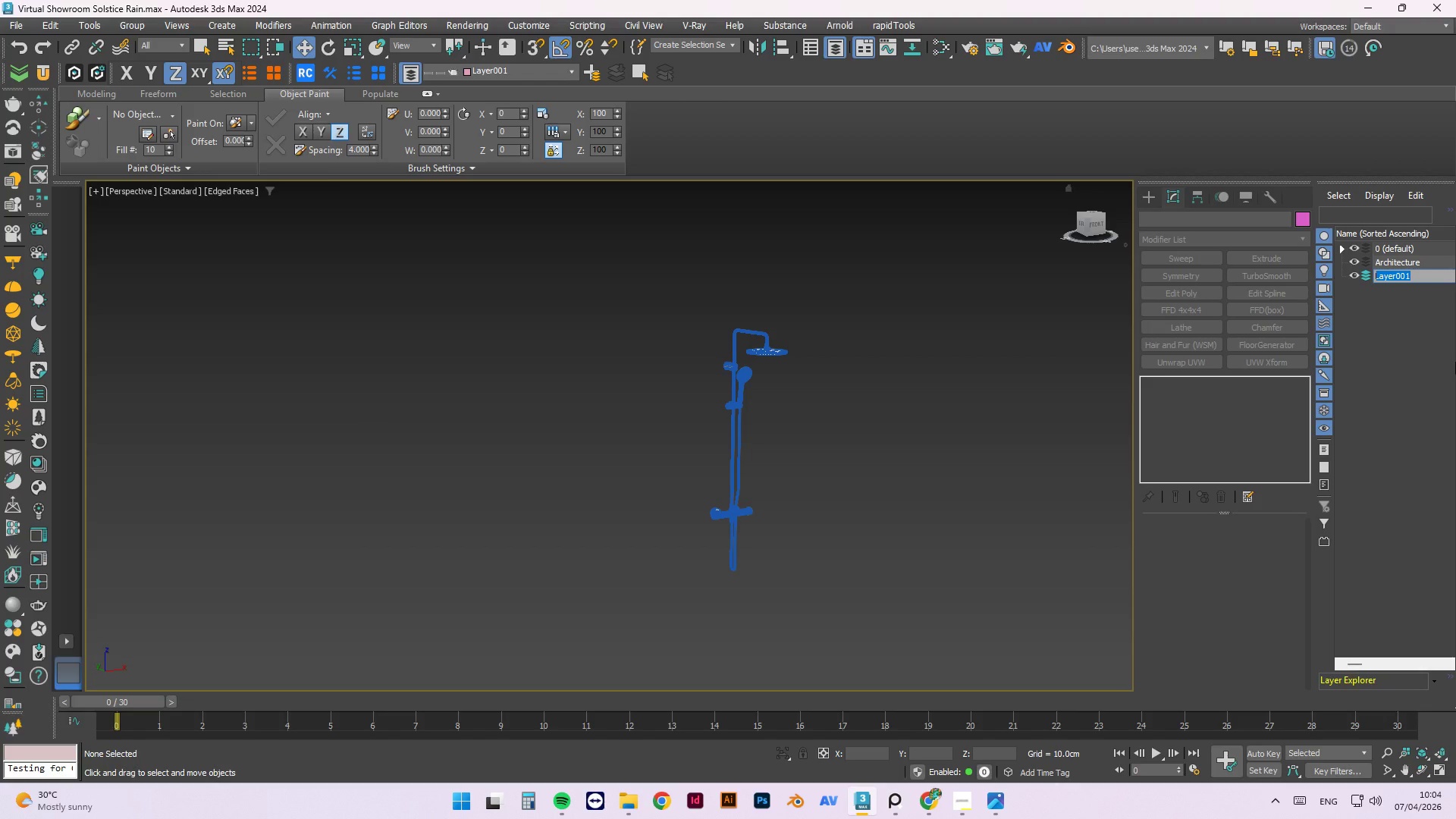 
key(CapsLock)
 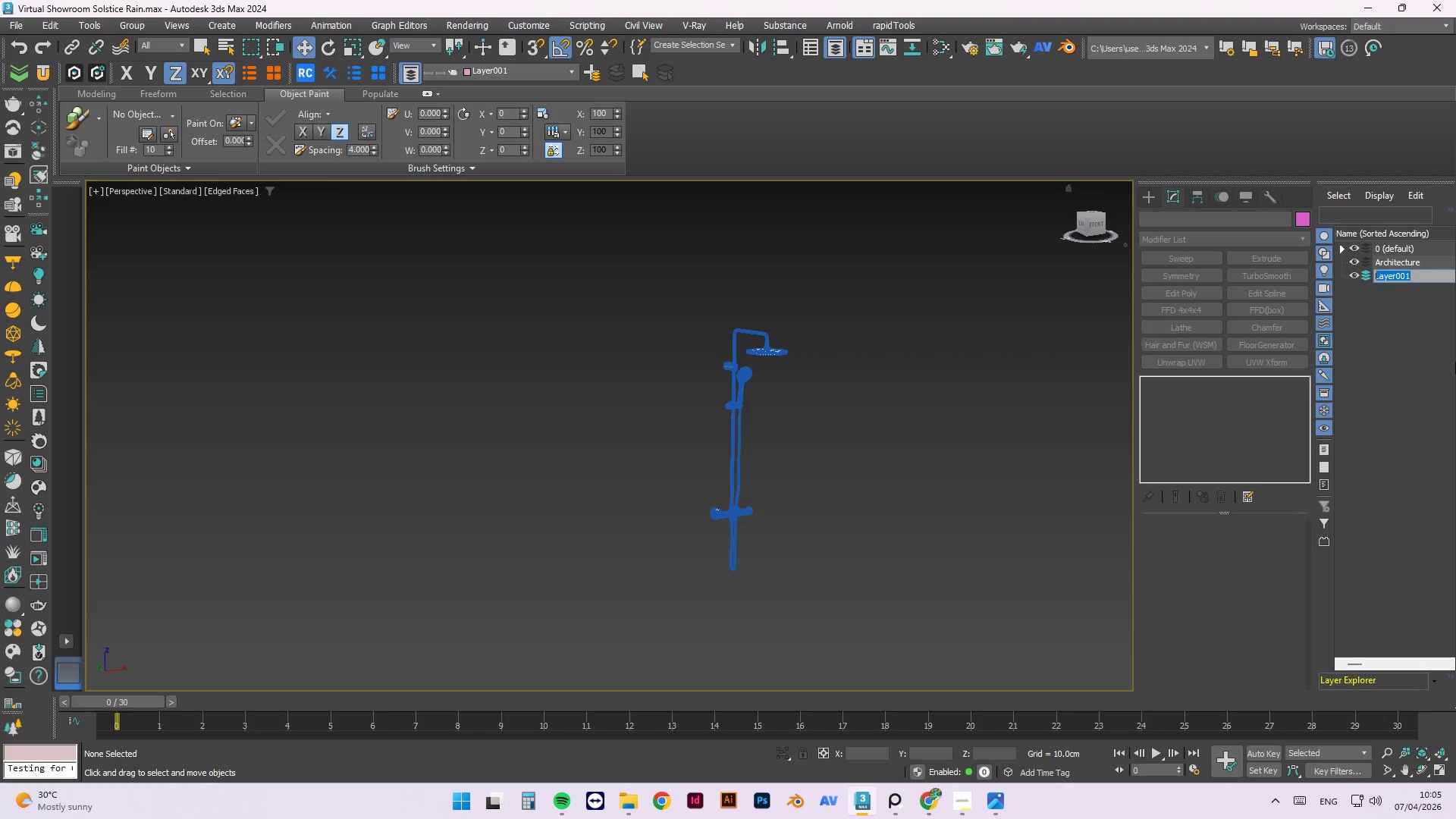 
wait(6.67)
 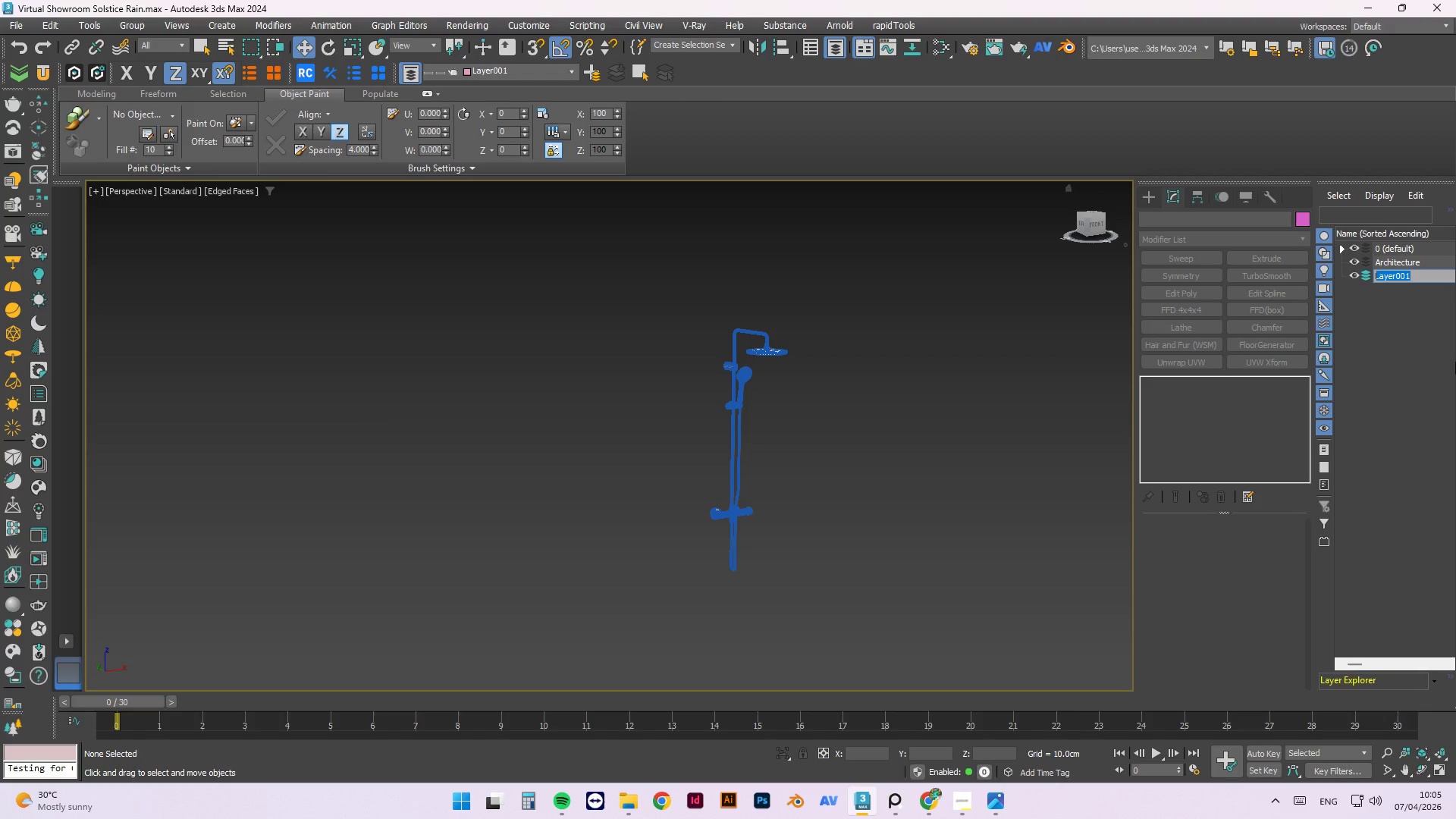 
type(Al)
key(Backspace)
type(pliancesSho)
key(Backspace)
key(Backspace)
key(Backspace)
type(Furniture)
 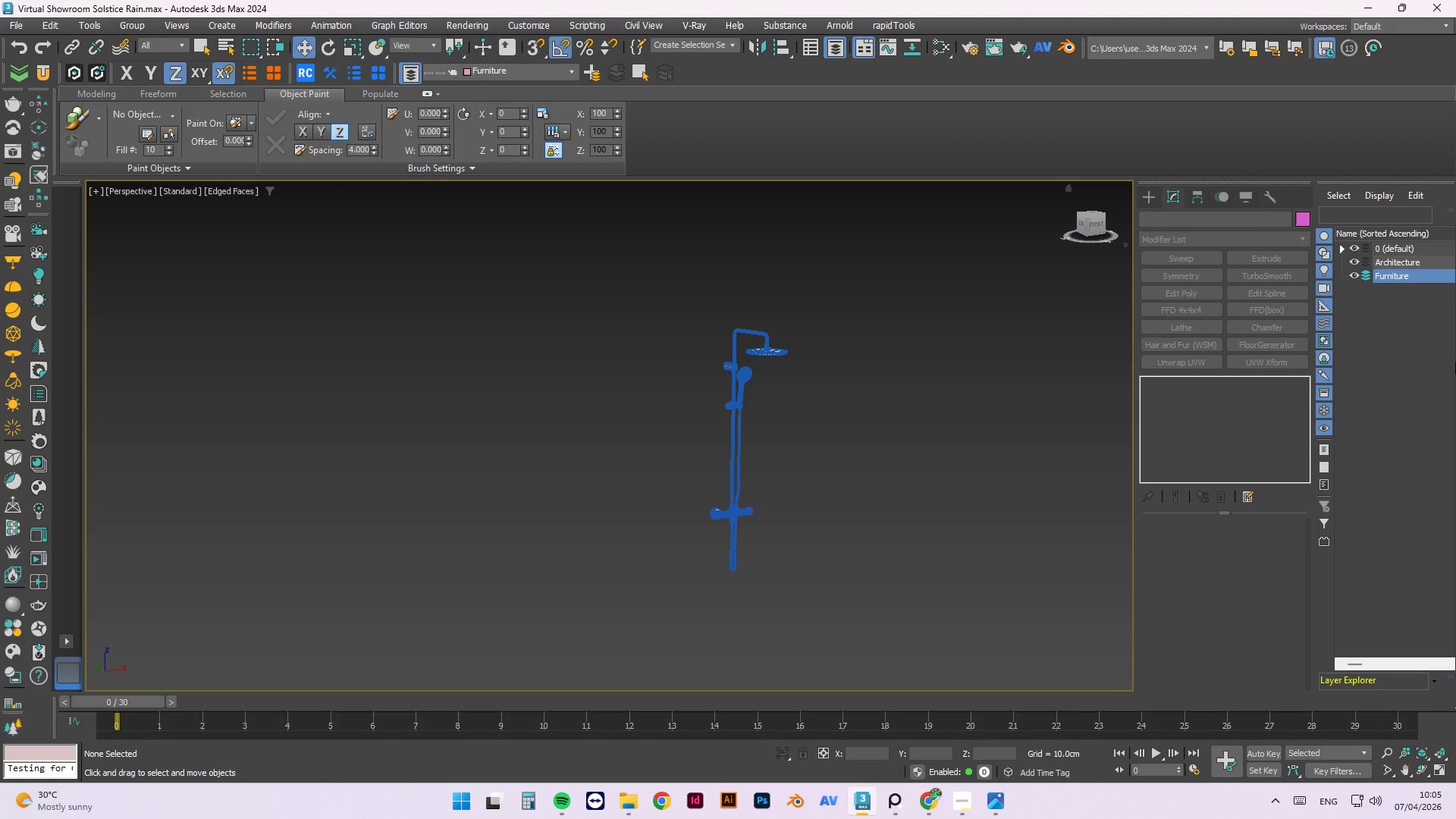 
key(Enter)
 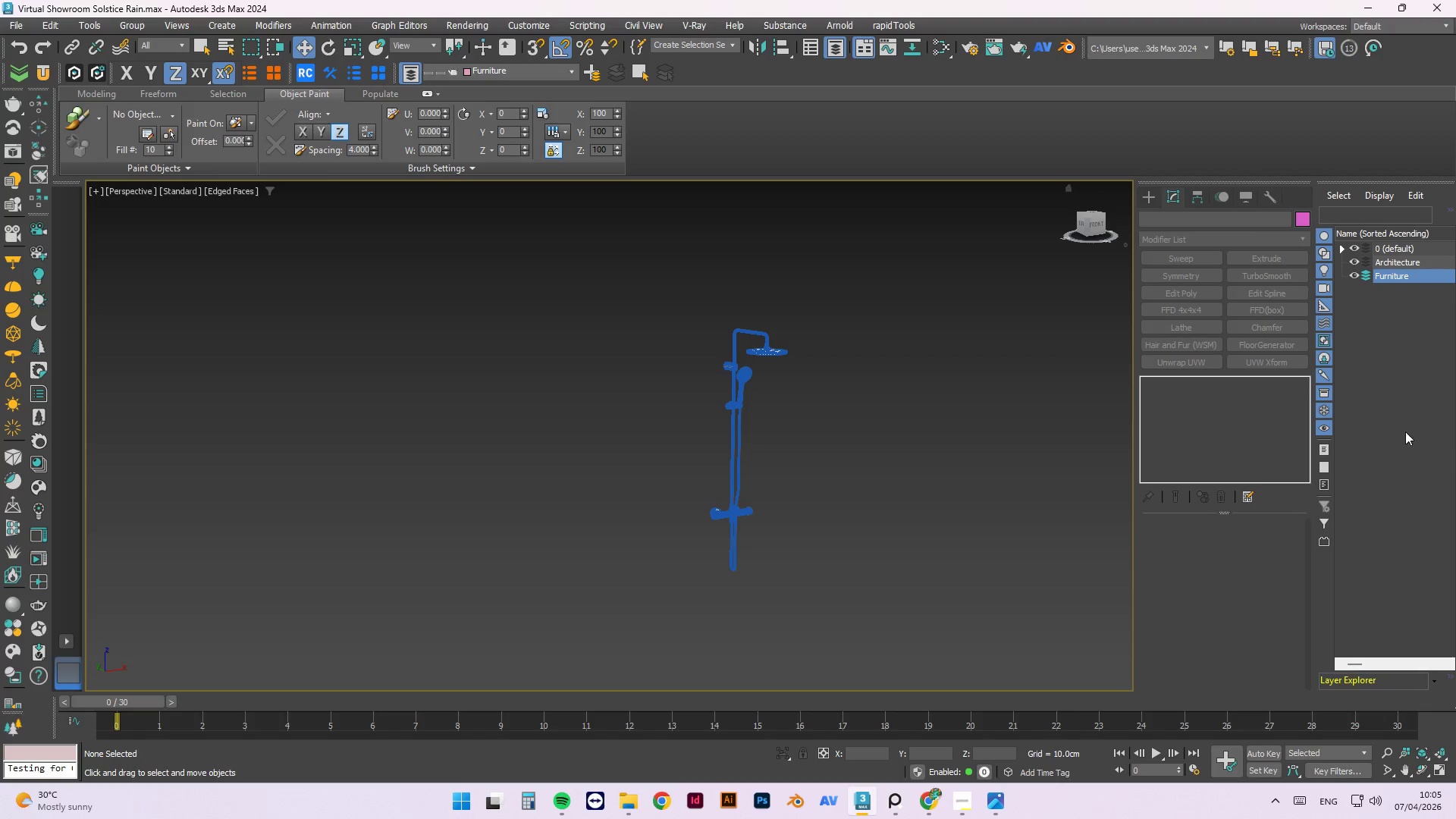 
right_click([1397, 359])
 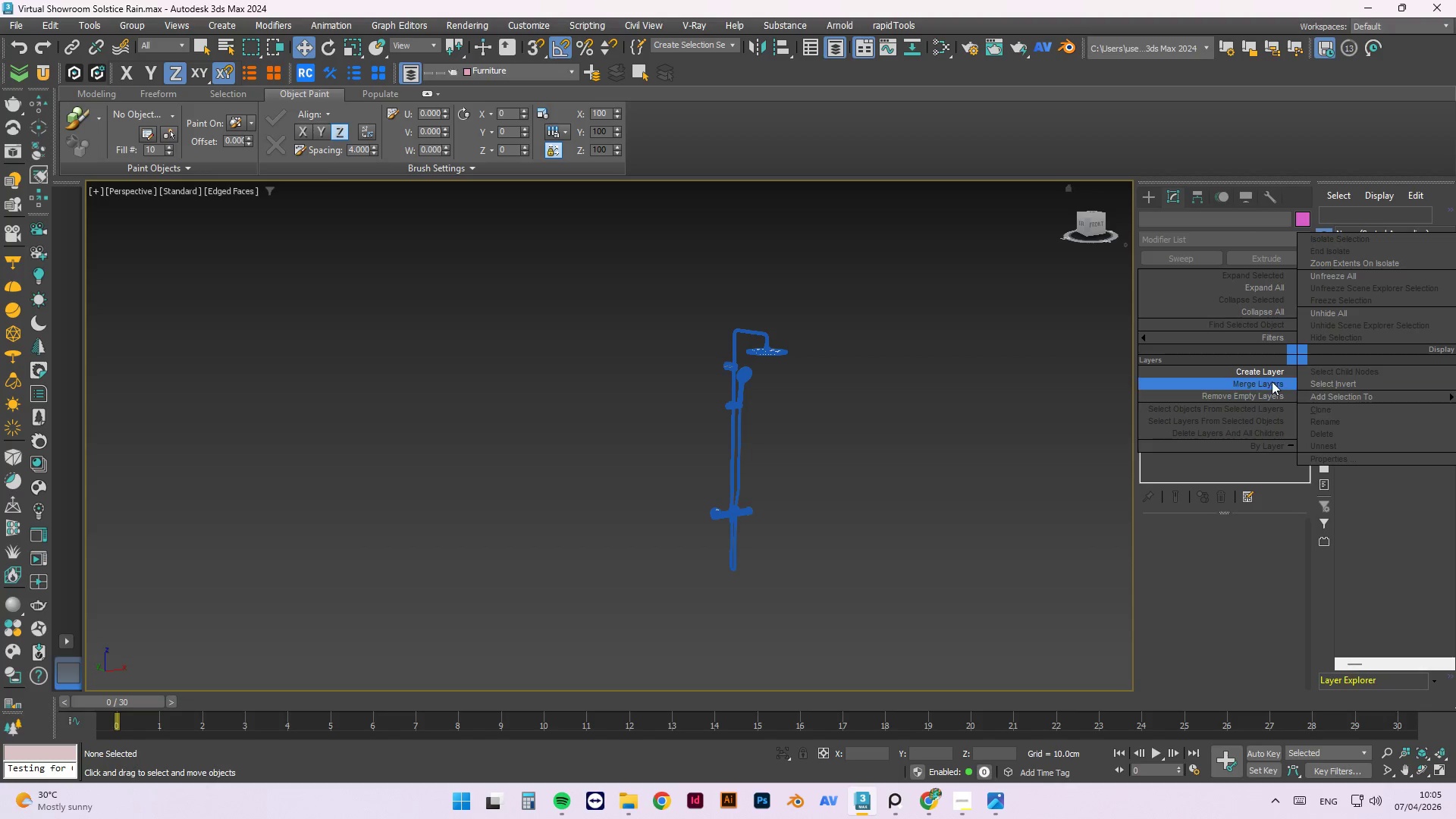 
left_click_drag(start_coordinate=[1269, 375], to_coordinate=[1365, 375])
 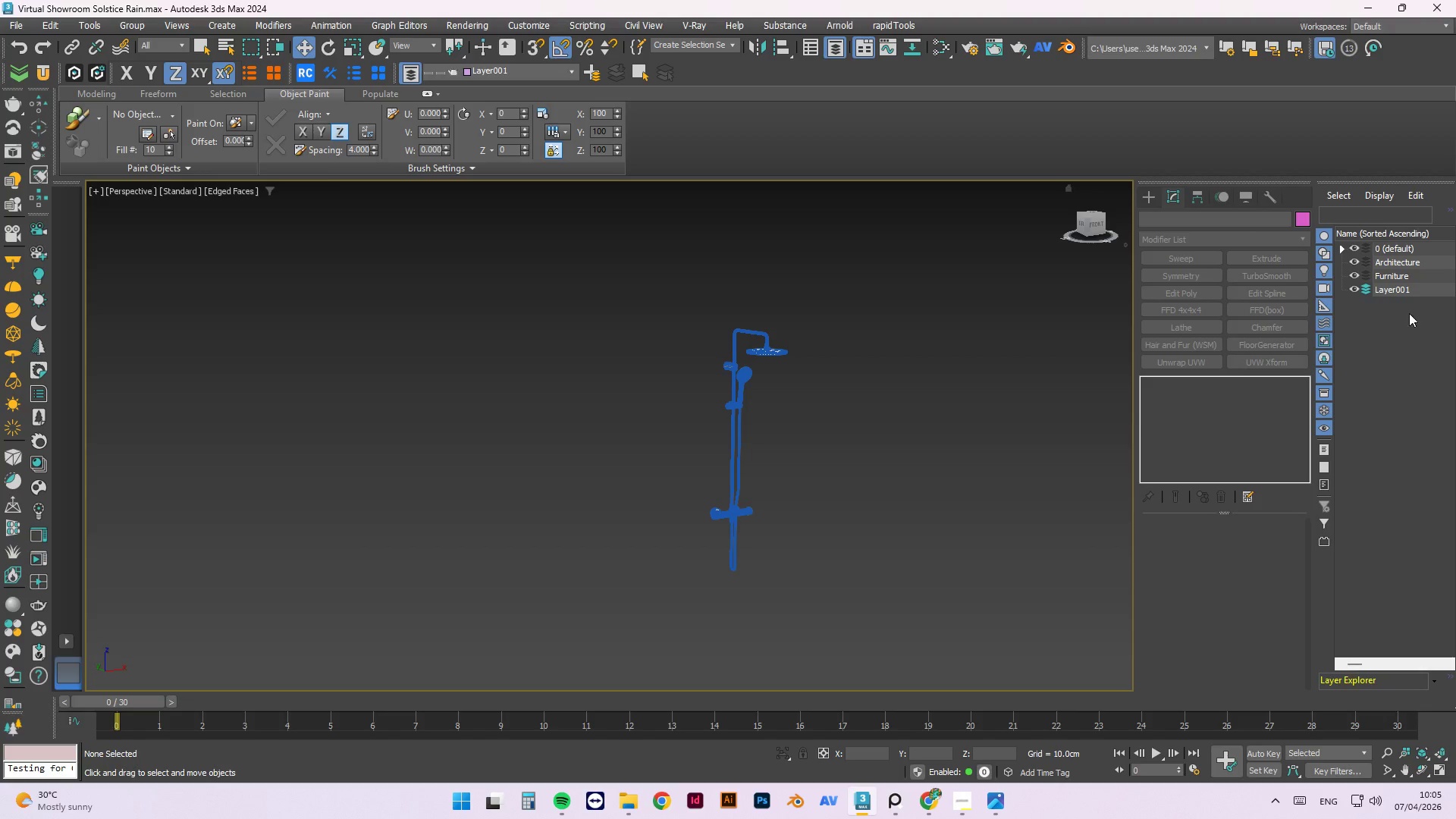 
right_click([1394, 293])
 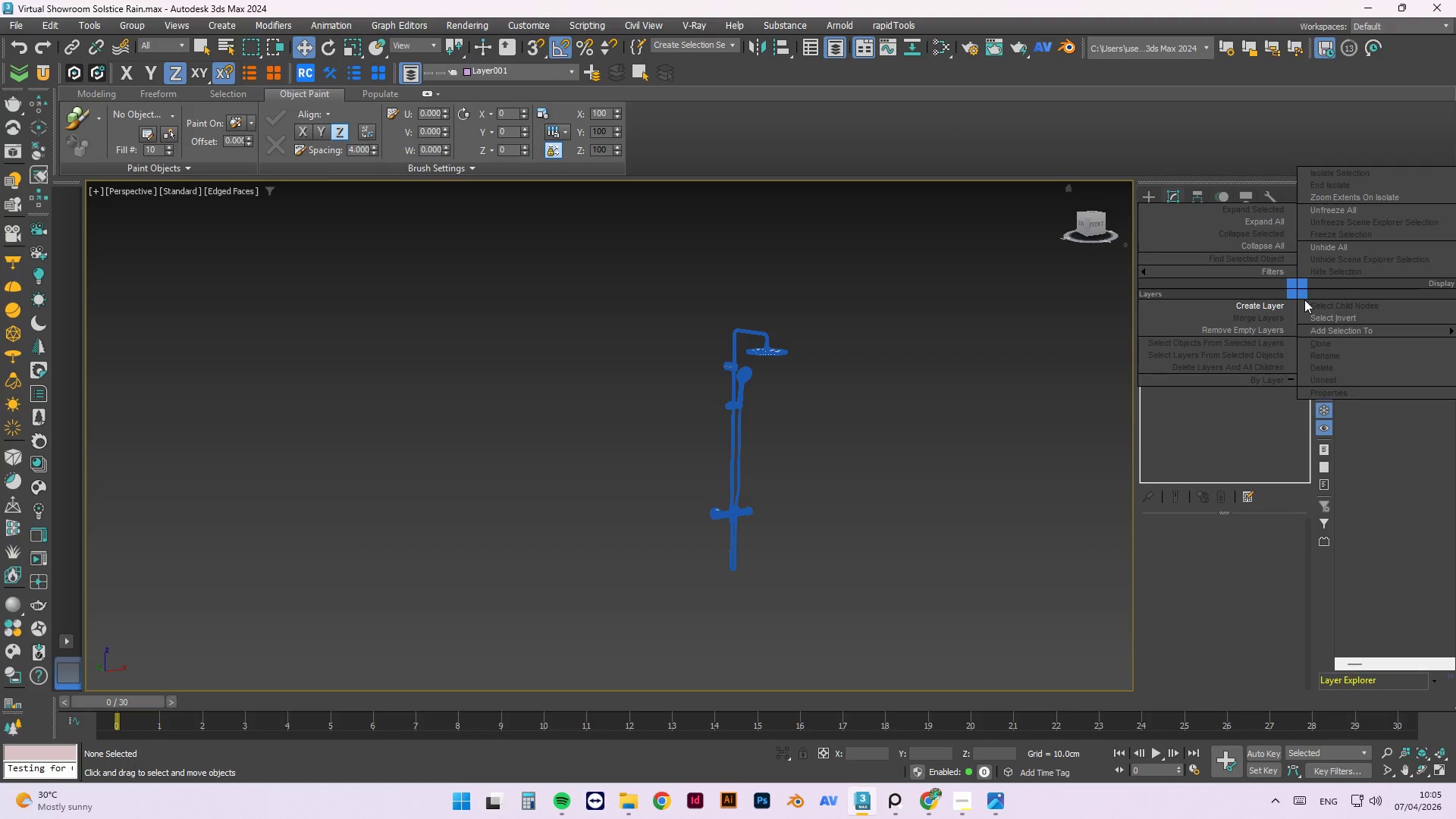 
left_click_drag(start_coordinate=[1377, 453], to_coordinate=[1455, 453])
 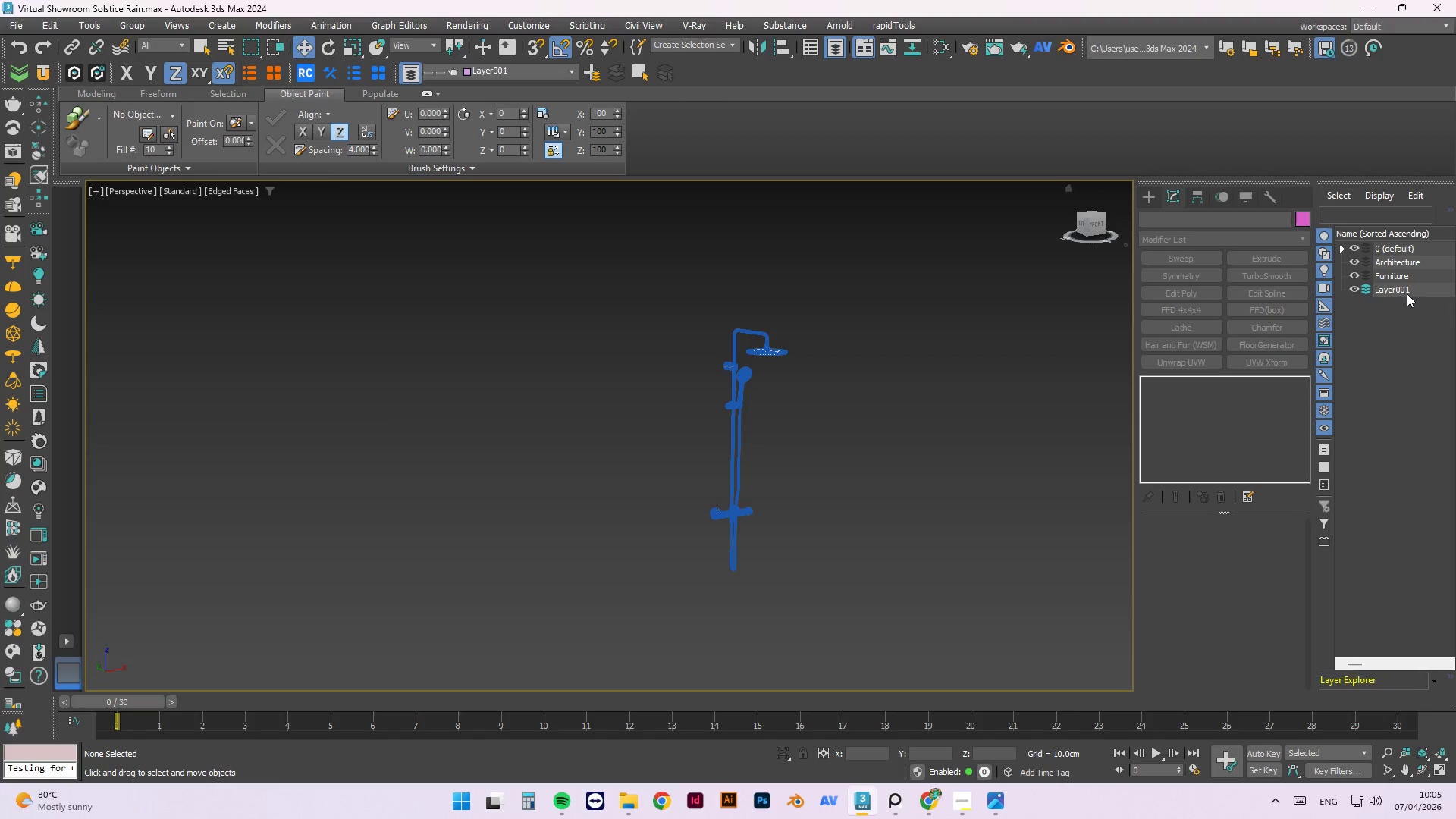 
left_click([1401, 287])
 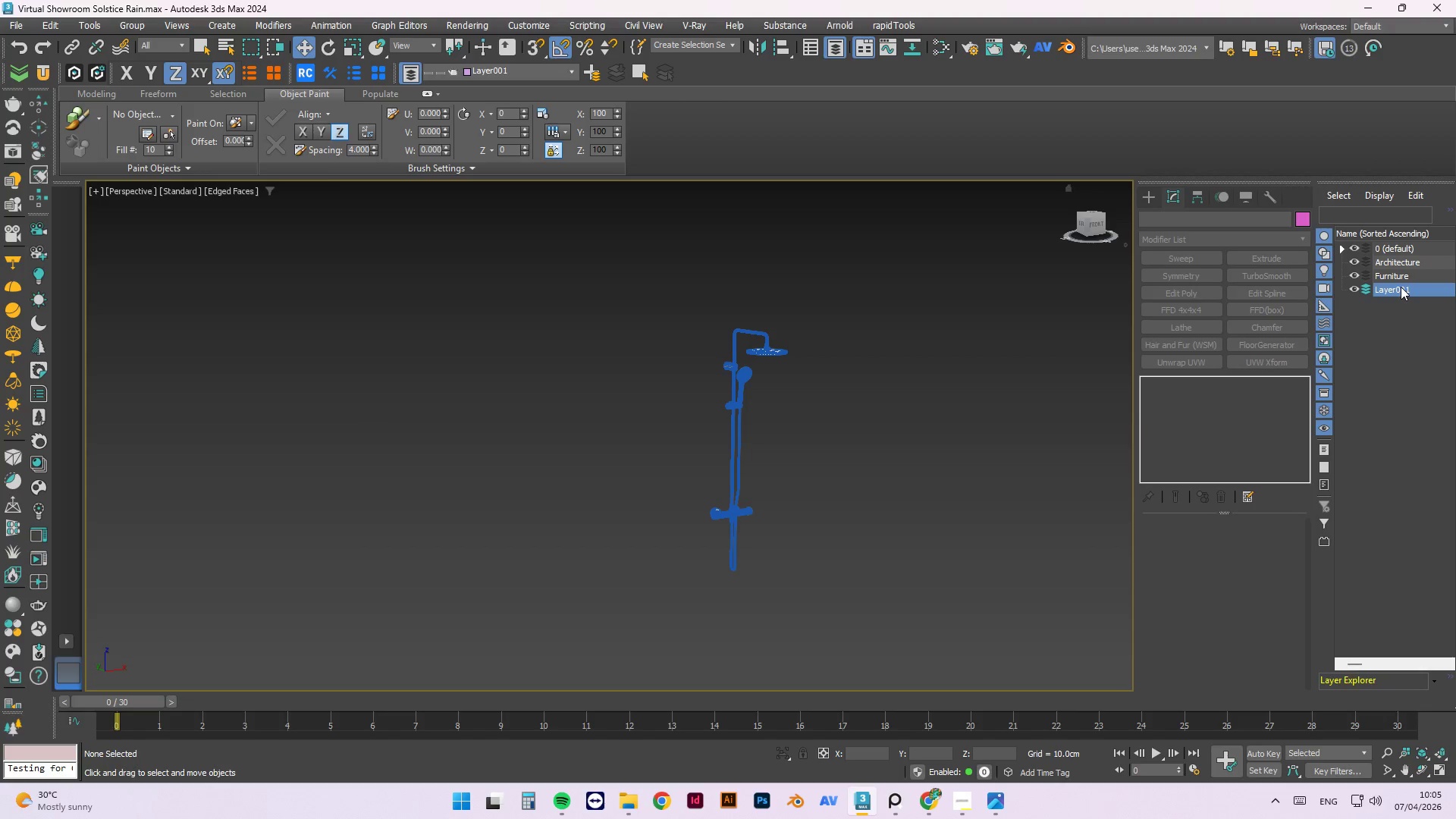 
right_click([1401, 287])
 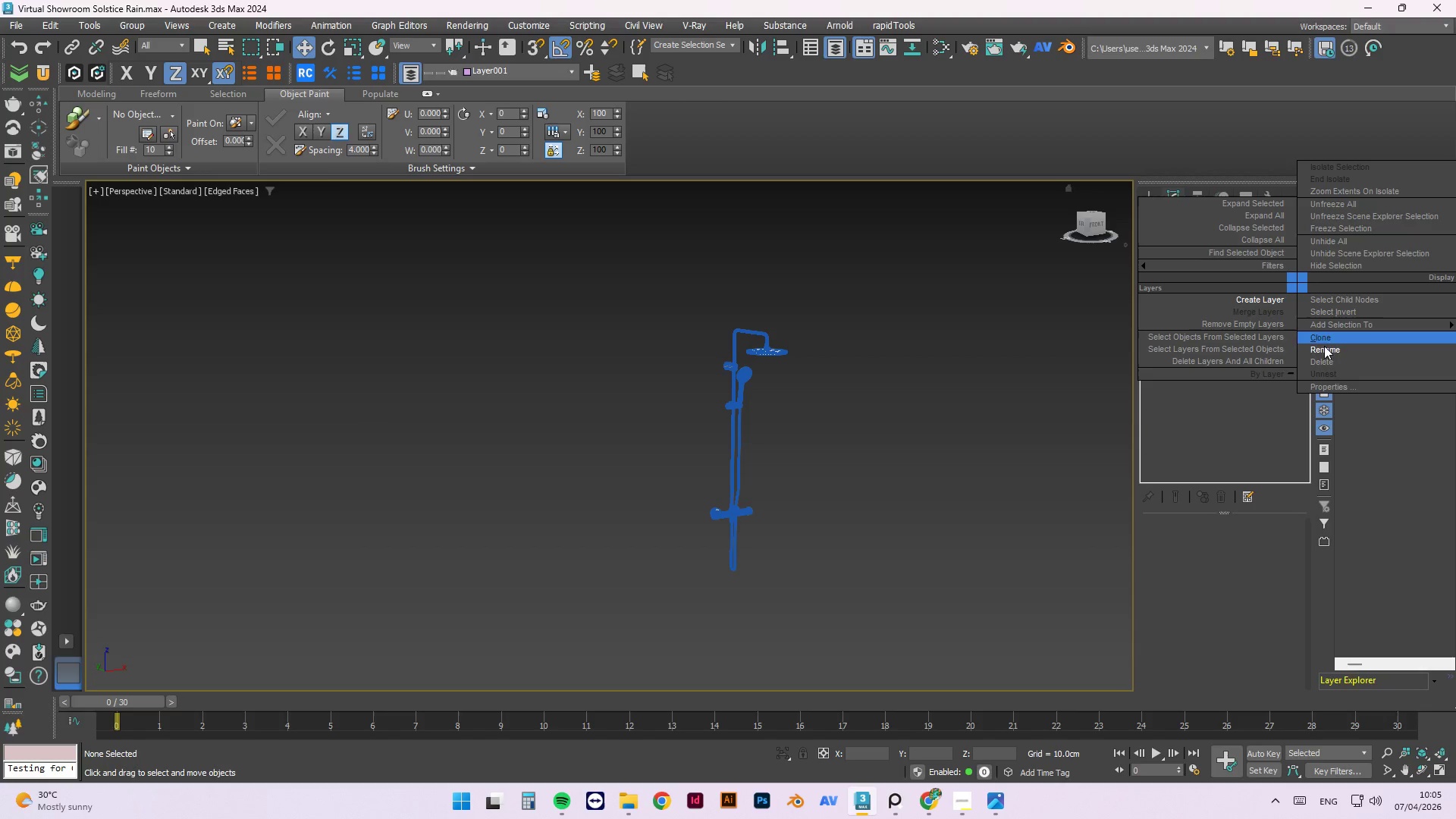 
left_click_drag(start_coordinate=[1326, 350], to_coordinate=[1425, 350])
 